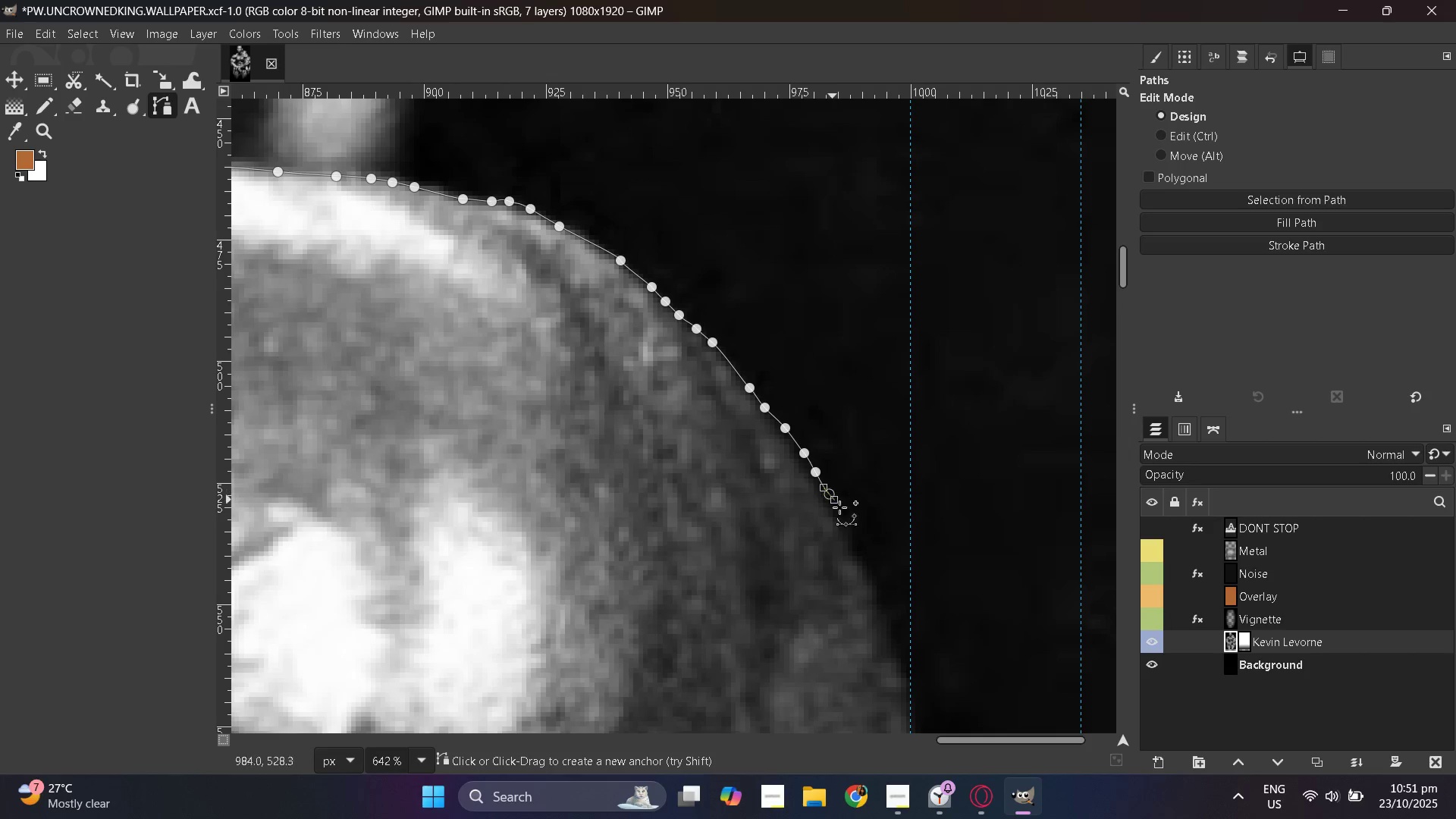 
left_click_drag(start_coordinate=[843, 514], to_coordinate=[847, 522])
 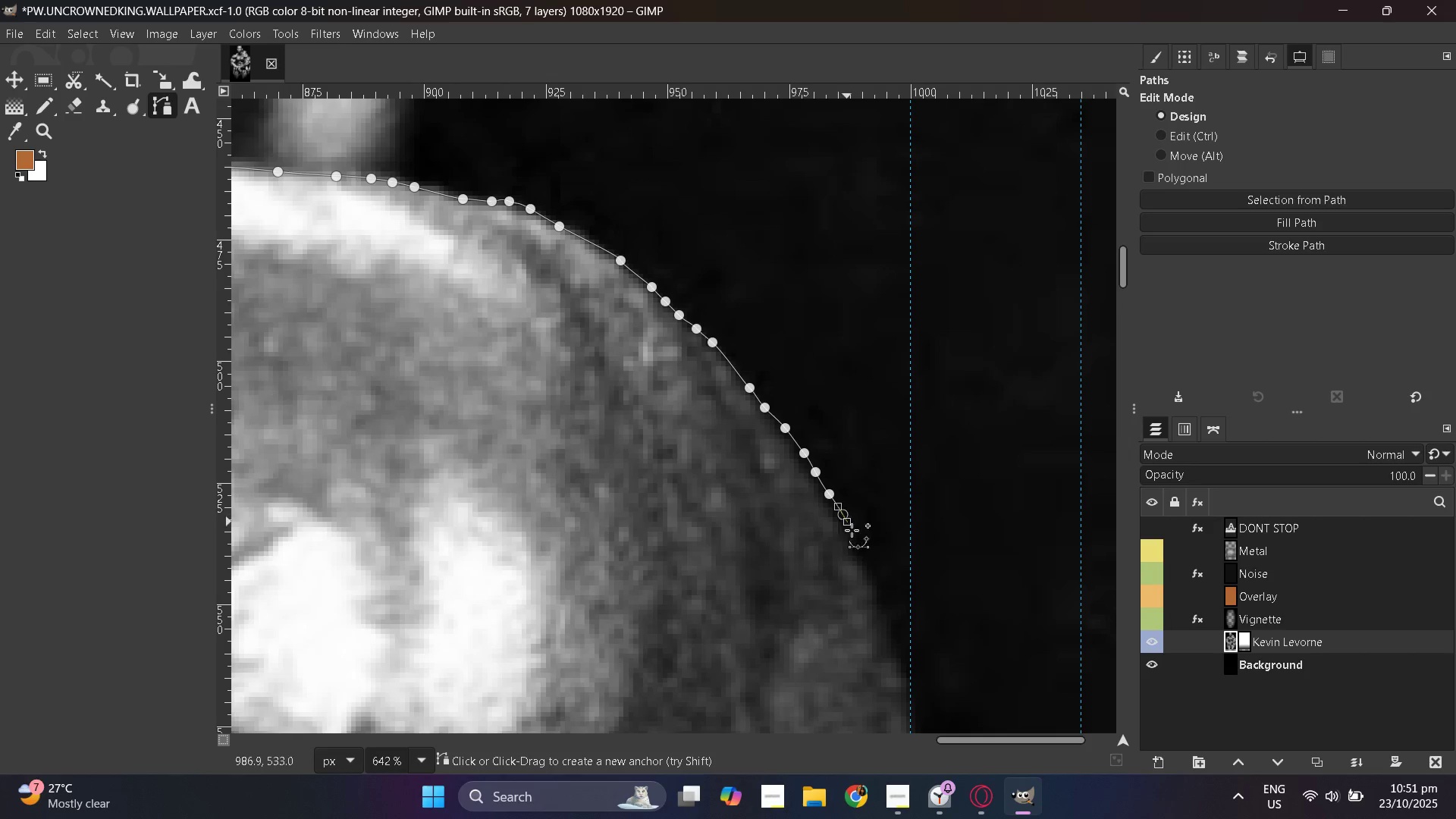 
left_click_drag(start_coordinate=[854, 532], to_coordinate=[858, 539])
 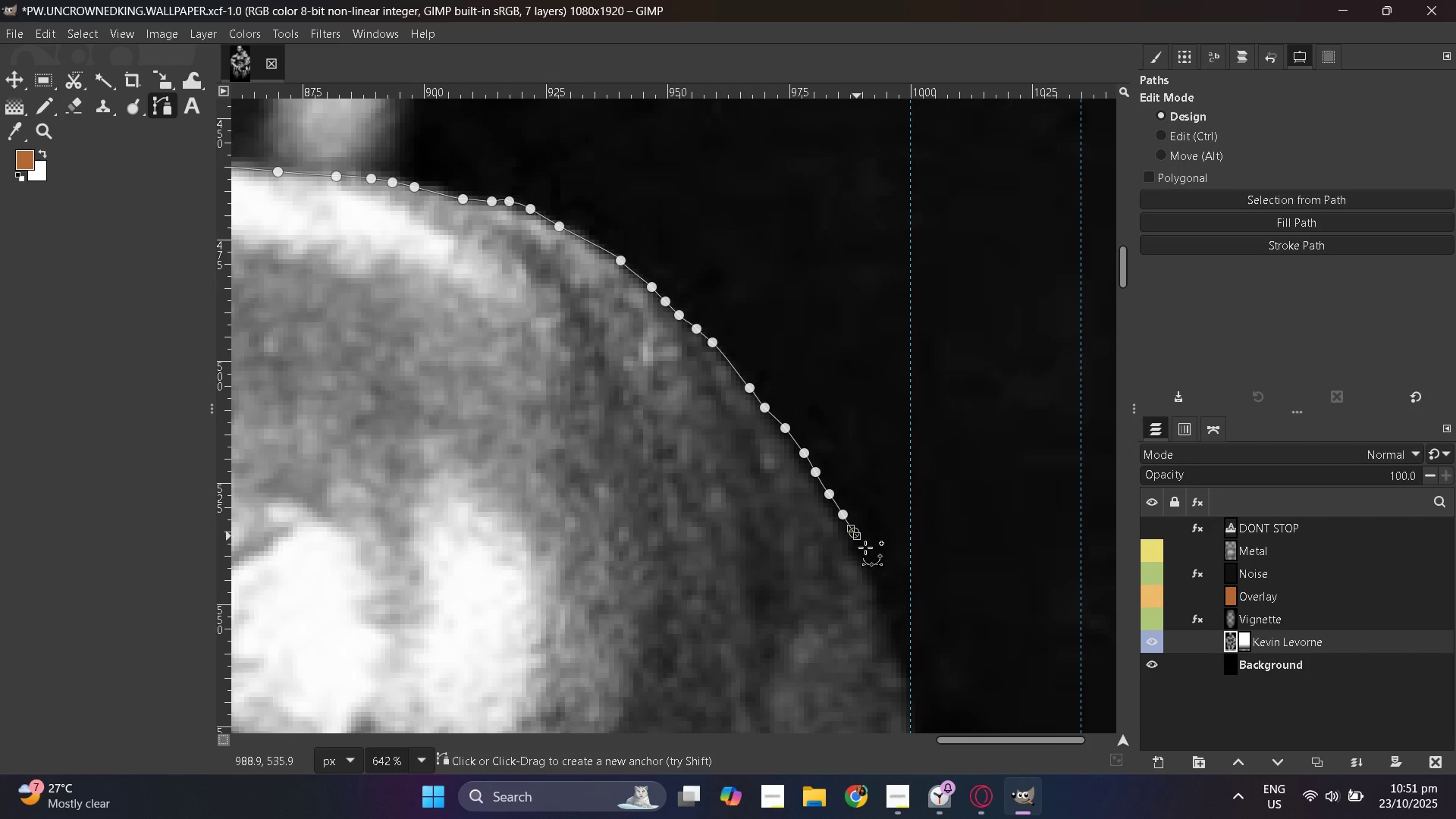 
left_click_drag(start_coordinate=[867, 551], to_coordinate=[870, 556])
 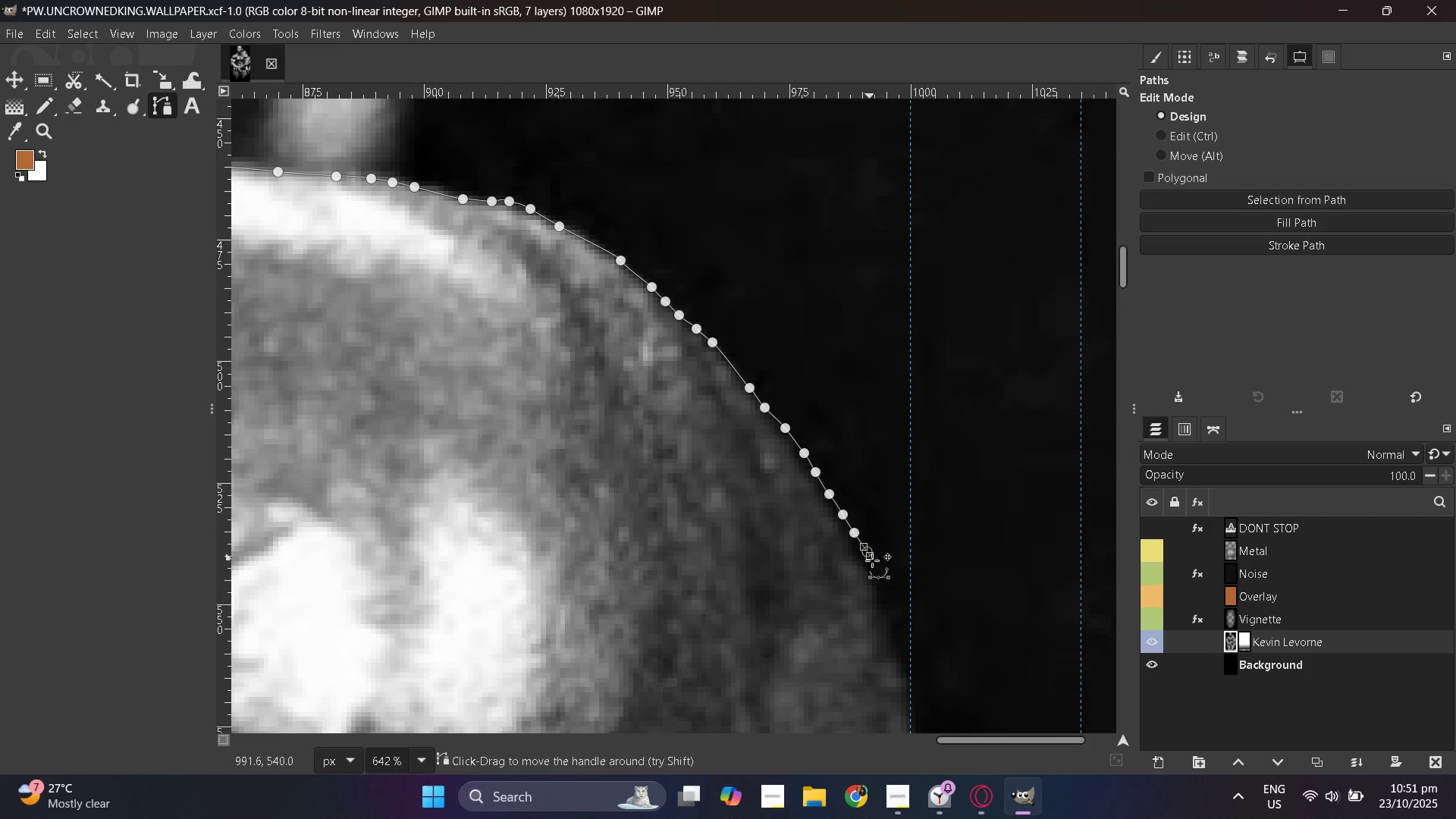 
left_click_drag(start_coordinate=[877, 568], to_coordinate=[880, 572])
 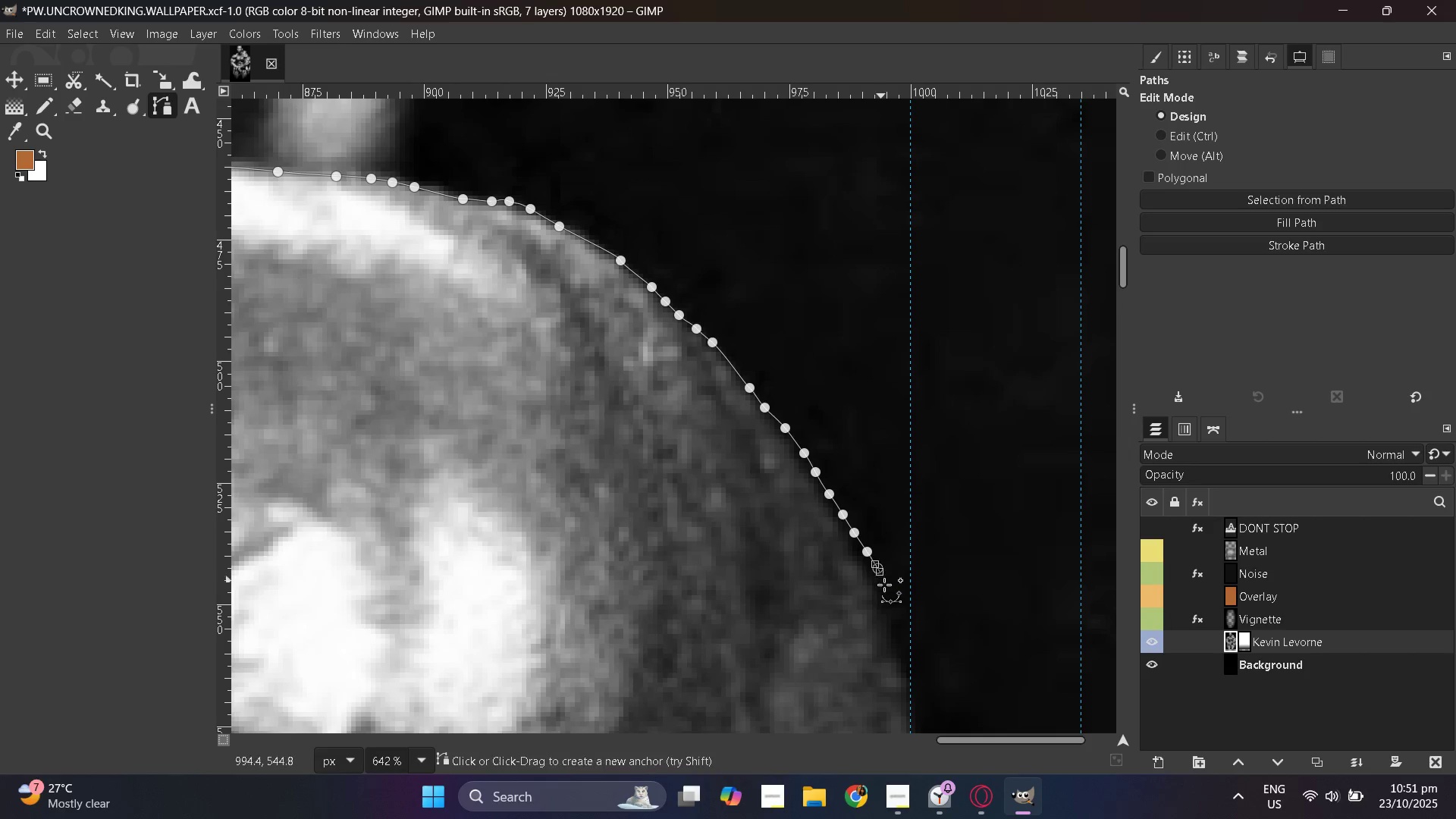 
left_click_drag(start_coordinate=[885, 585], to_coordinate=[889, 593])
 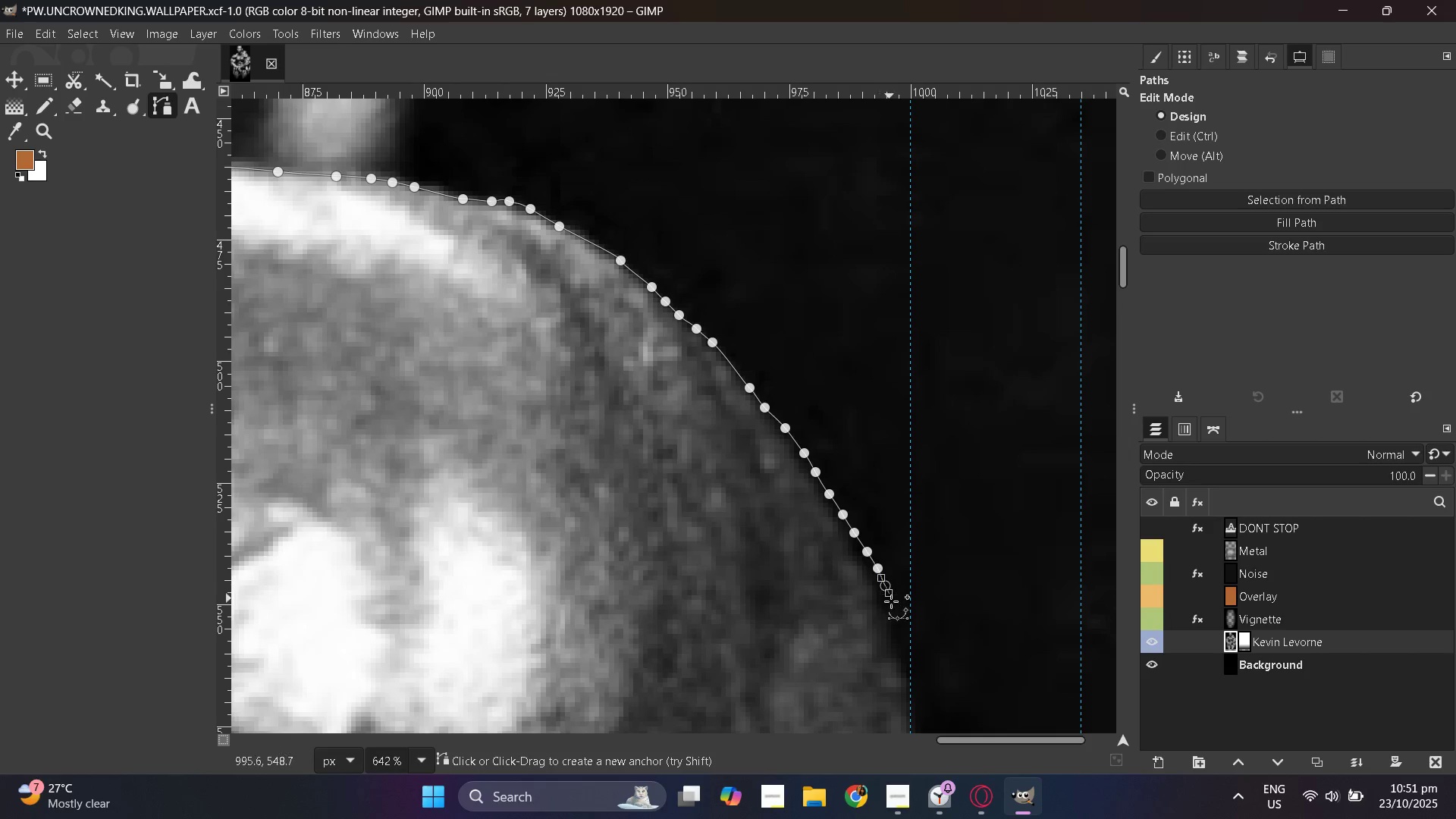 
left_click_drag(start_coordinate=[891, 602], to_coordinate=[895, 613])
 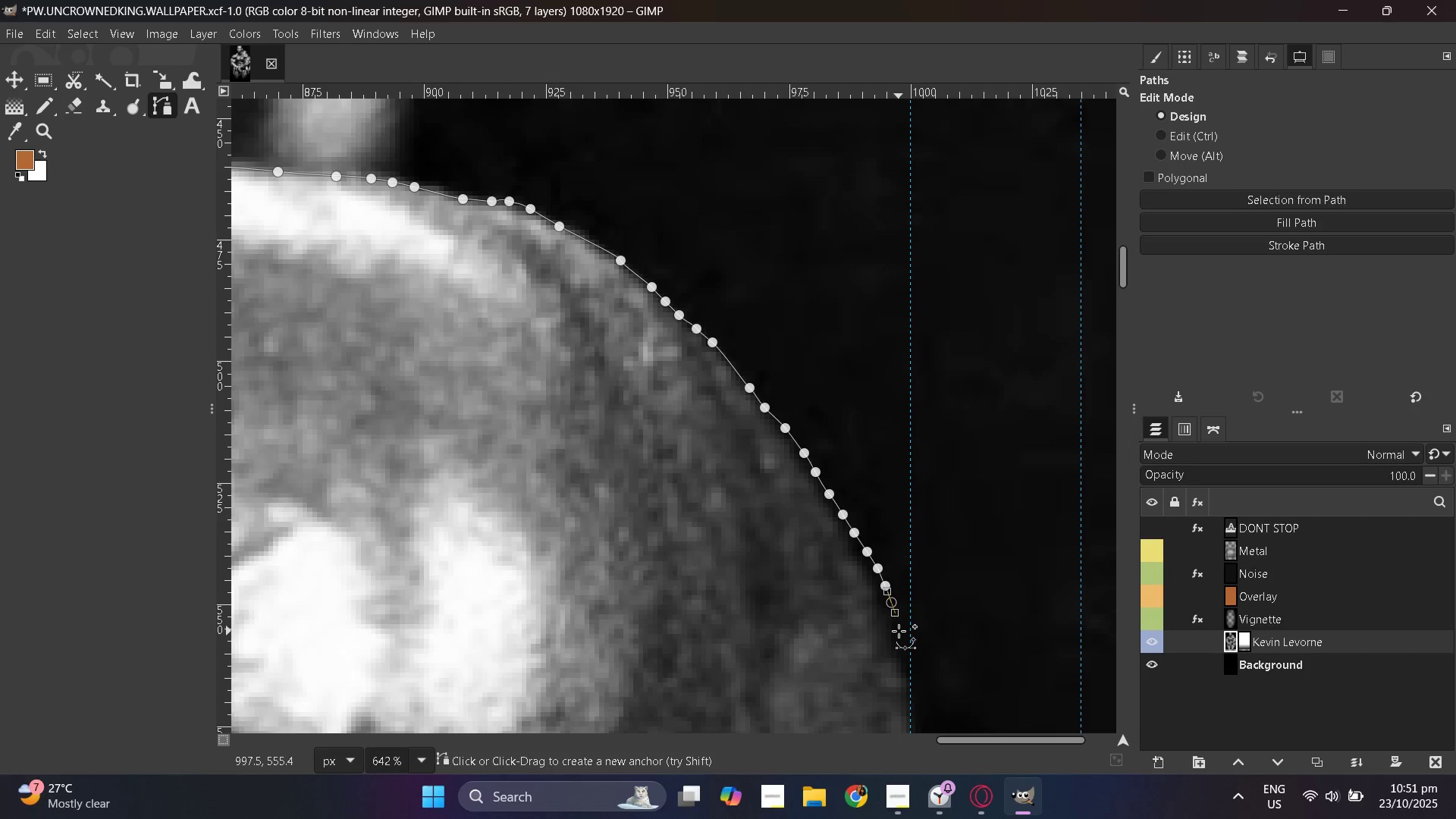 
scroll: coordinate [899, 631], scroll_direction: down, amount: 4.0
 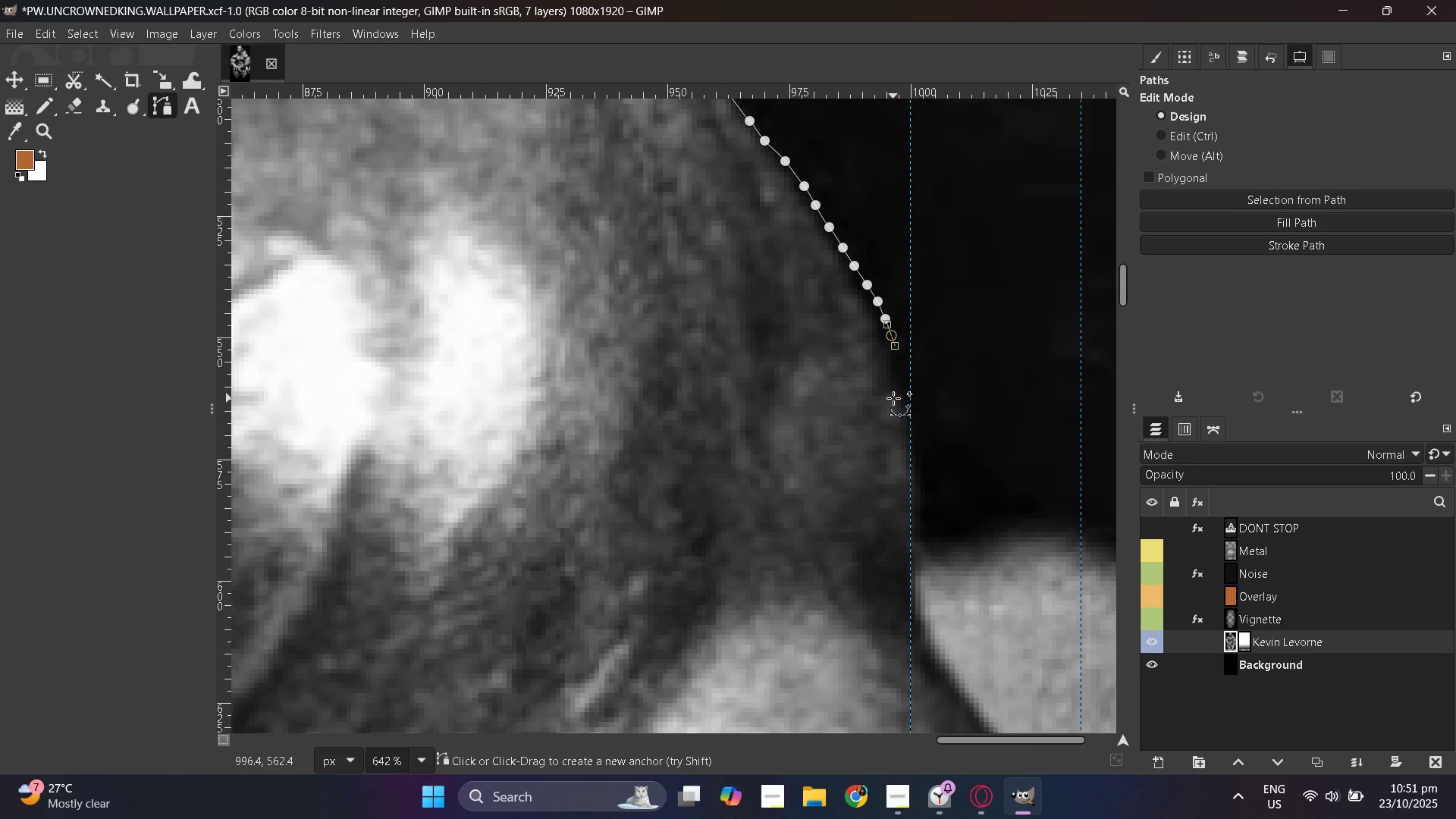 
left_click_drag(start_coordinate=[905, 408], to_coordinate=[908, 416])
 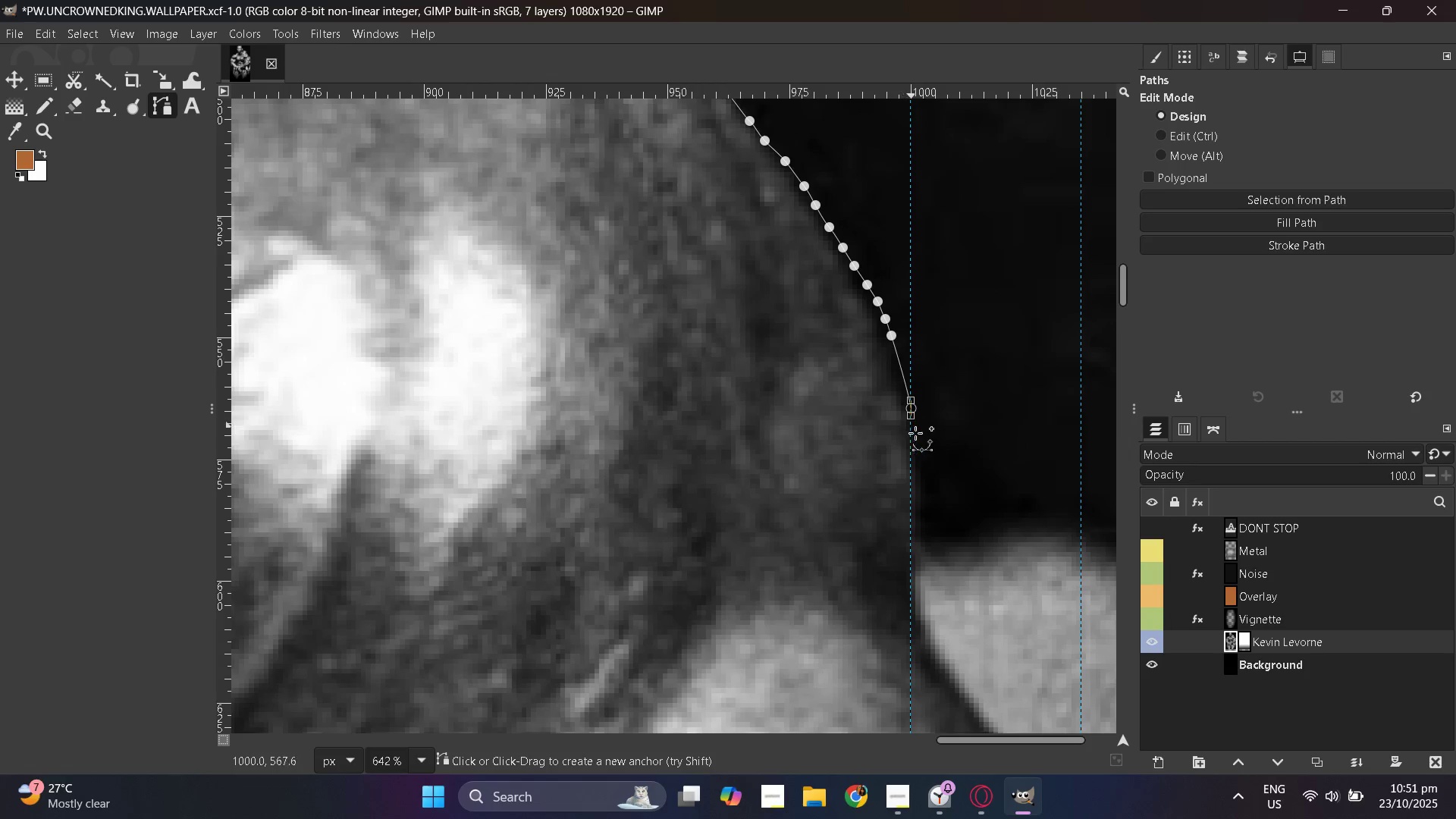 
left_click_drag(start_coordinate=[914, 431], to_coordinate=[919, 441])
 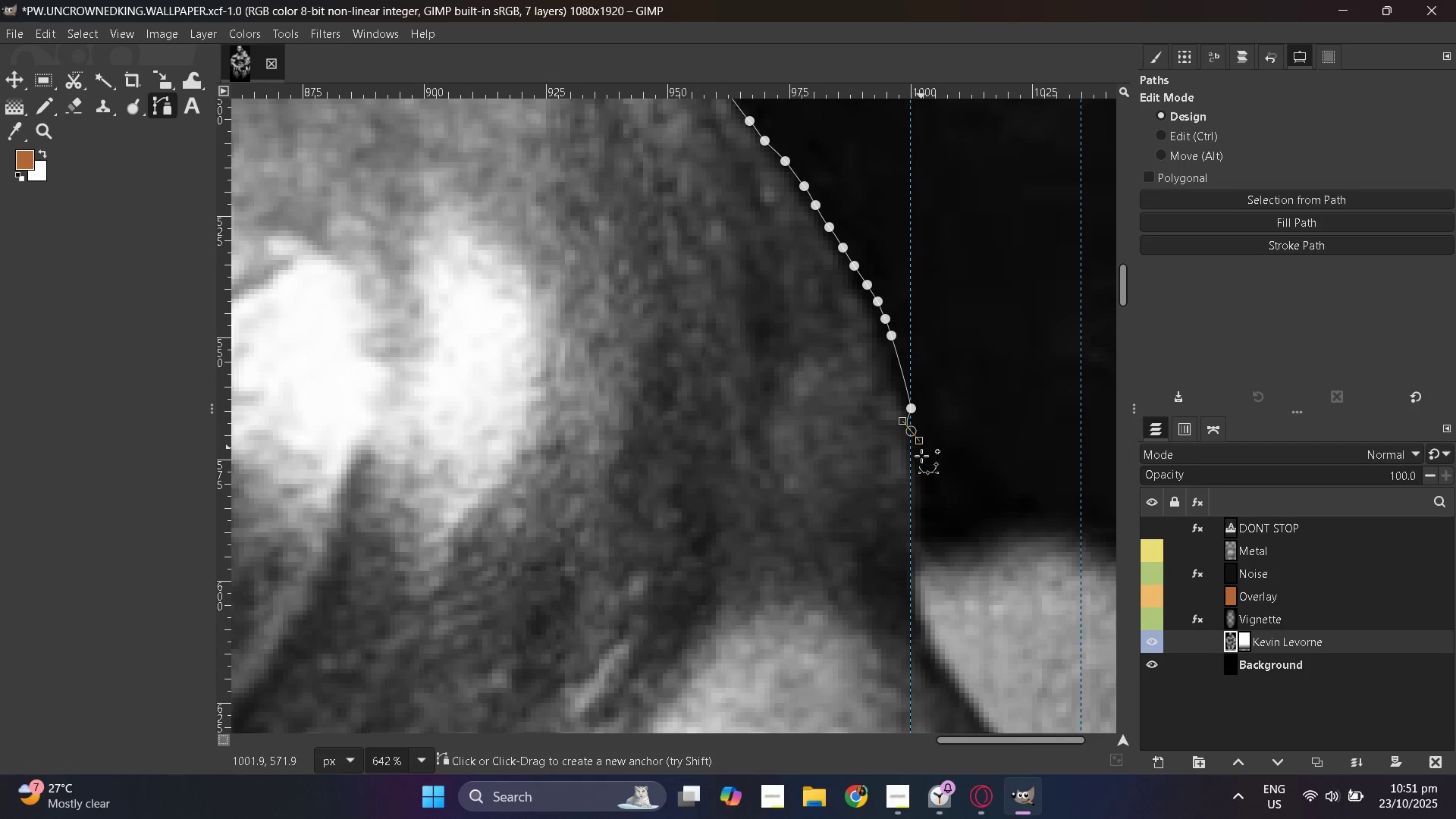 
left_click_drag(start_coordinate=[921, 454], to_coordinate=[922, 468])
 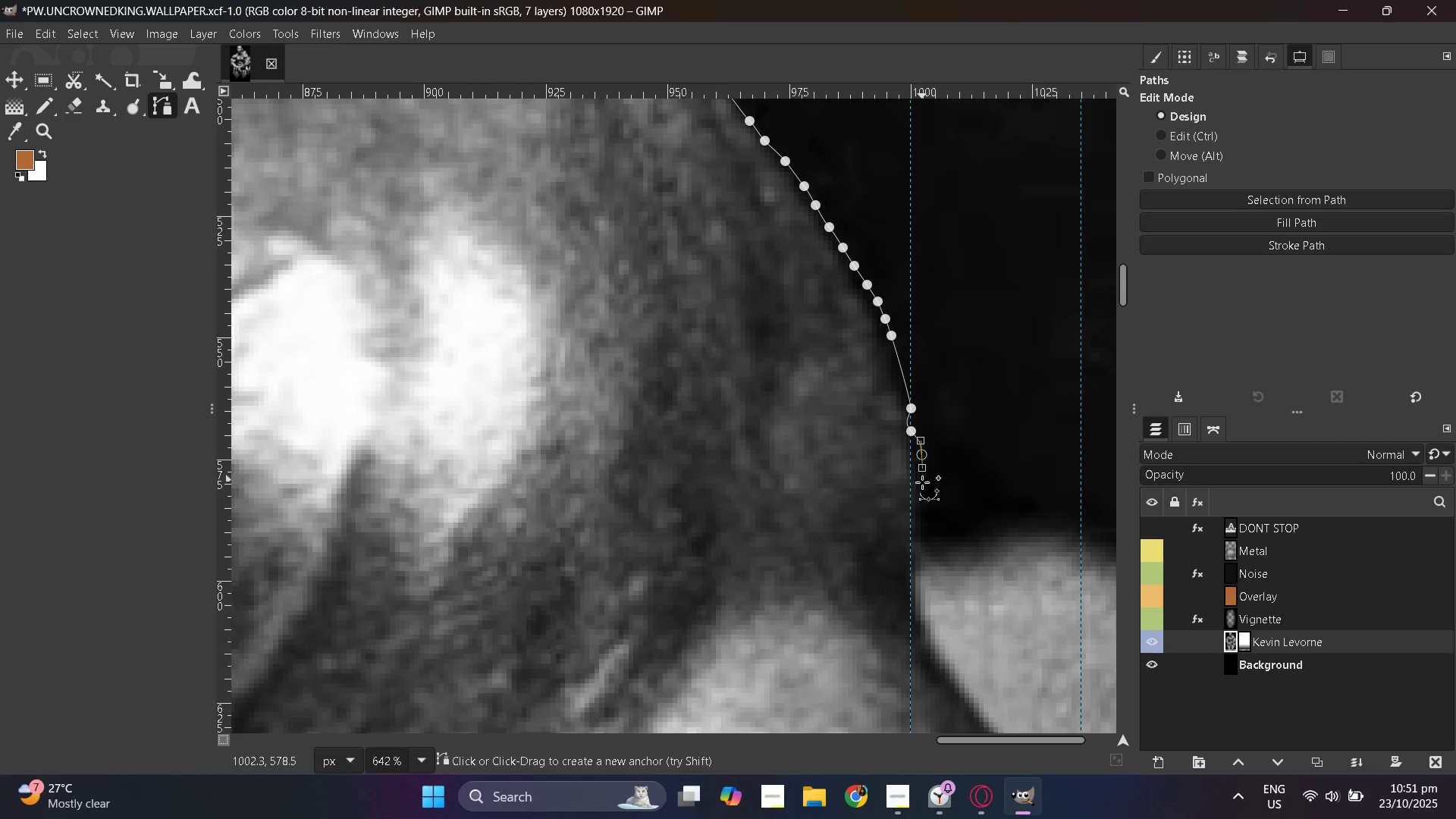 
left_click_drag(start_coordinate=[922, 479], to_coordinate=[924, 491])
 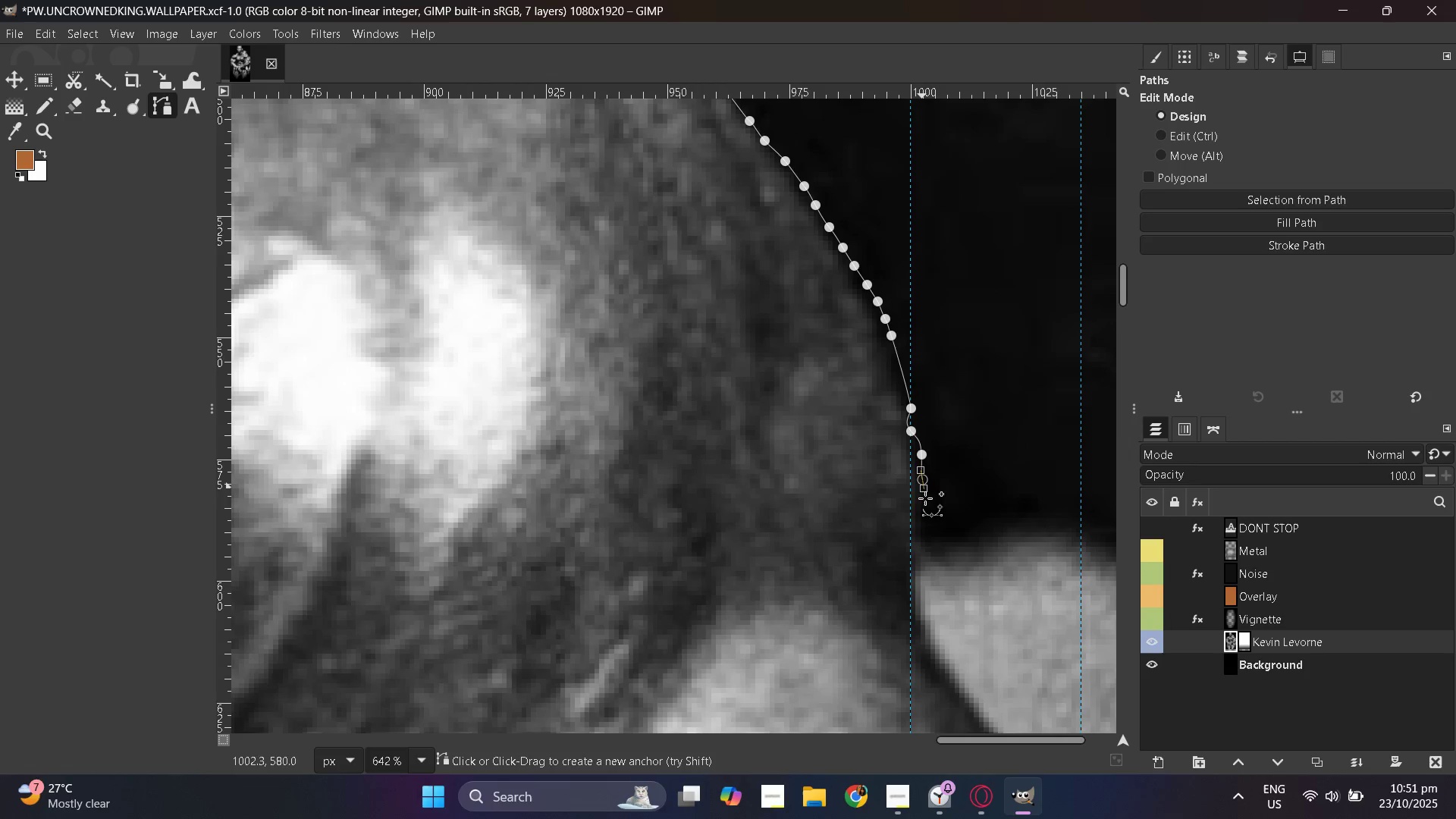 
left_click_drag(start_coordinate=[926, 505], to_coordinate=[926, 513])
 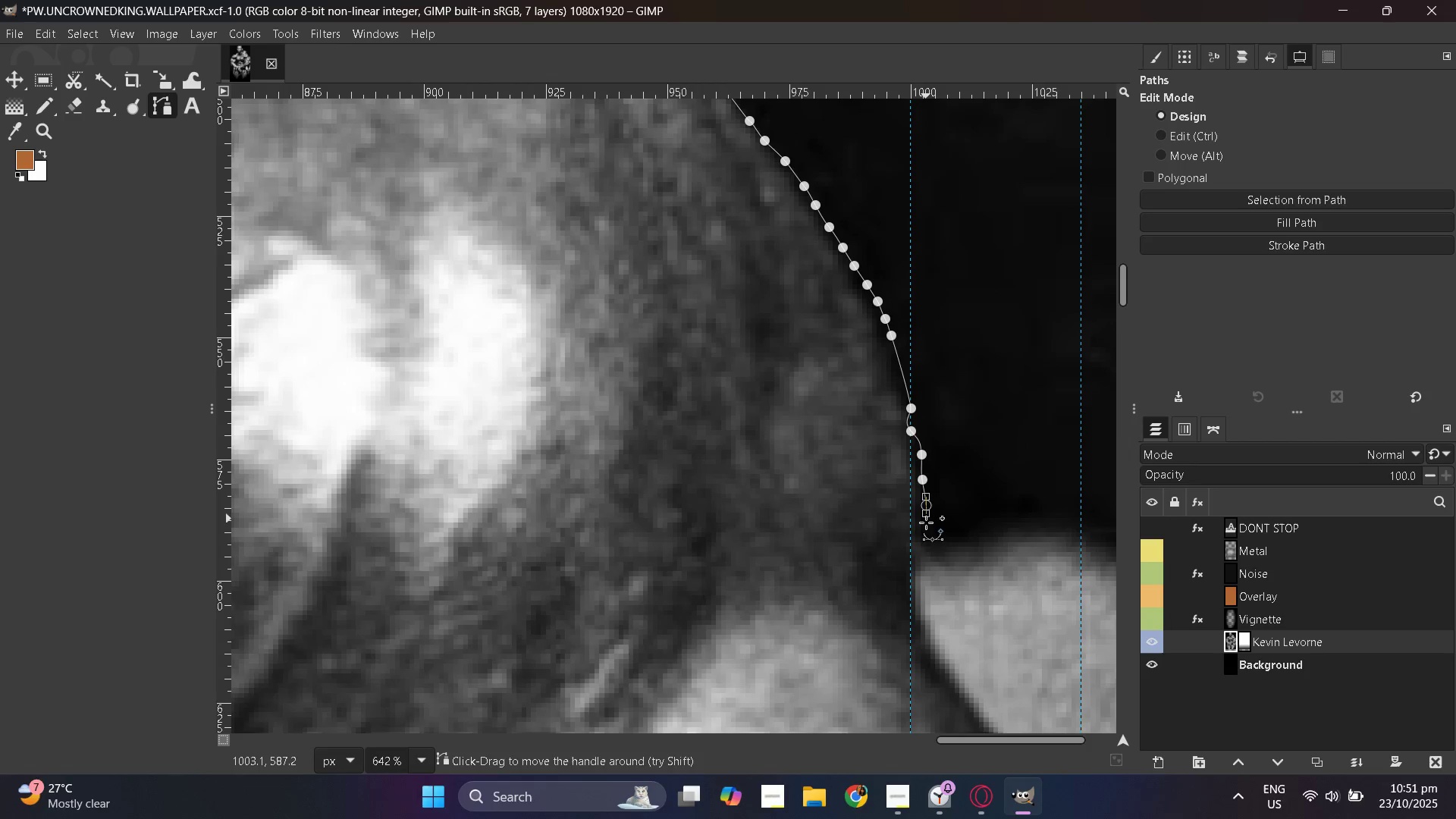 
left_click_drag(start_coordinate=[926, 522], to_coordinate=[925, 534])
 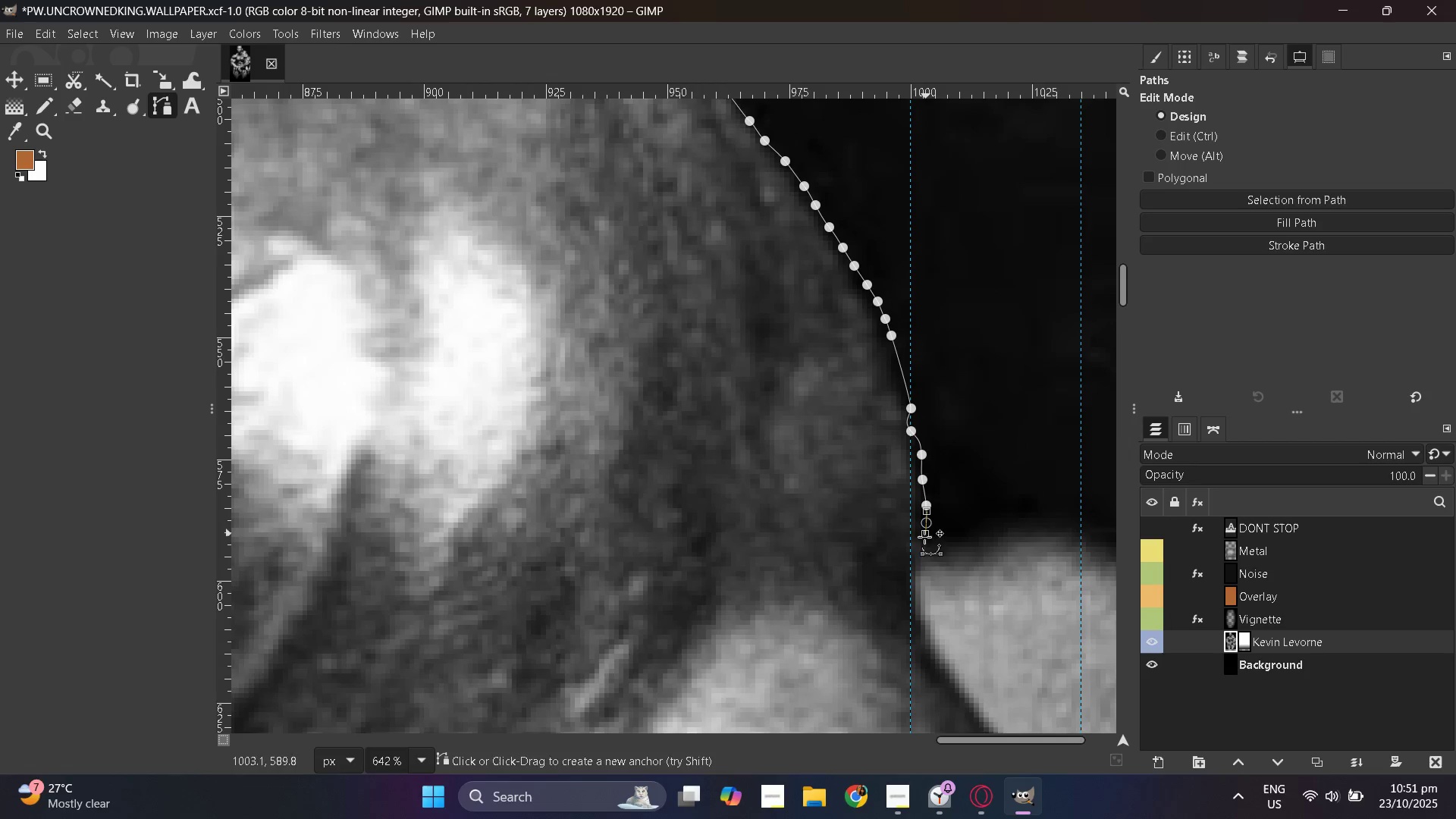 
left_click_drag(start_coordinate=[924, 541], to_coordinate=[924, 551])
 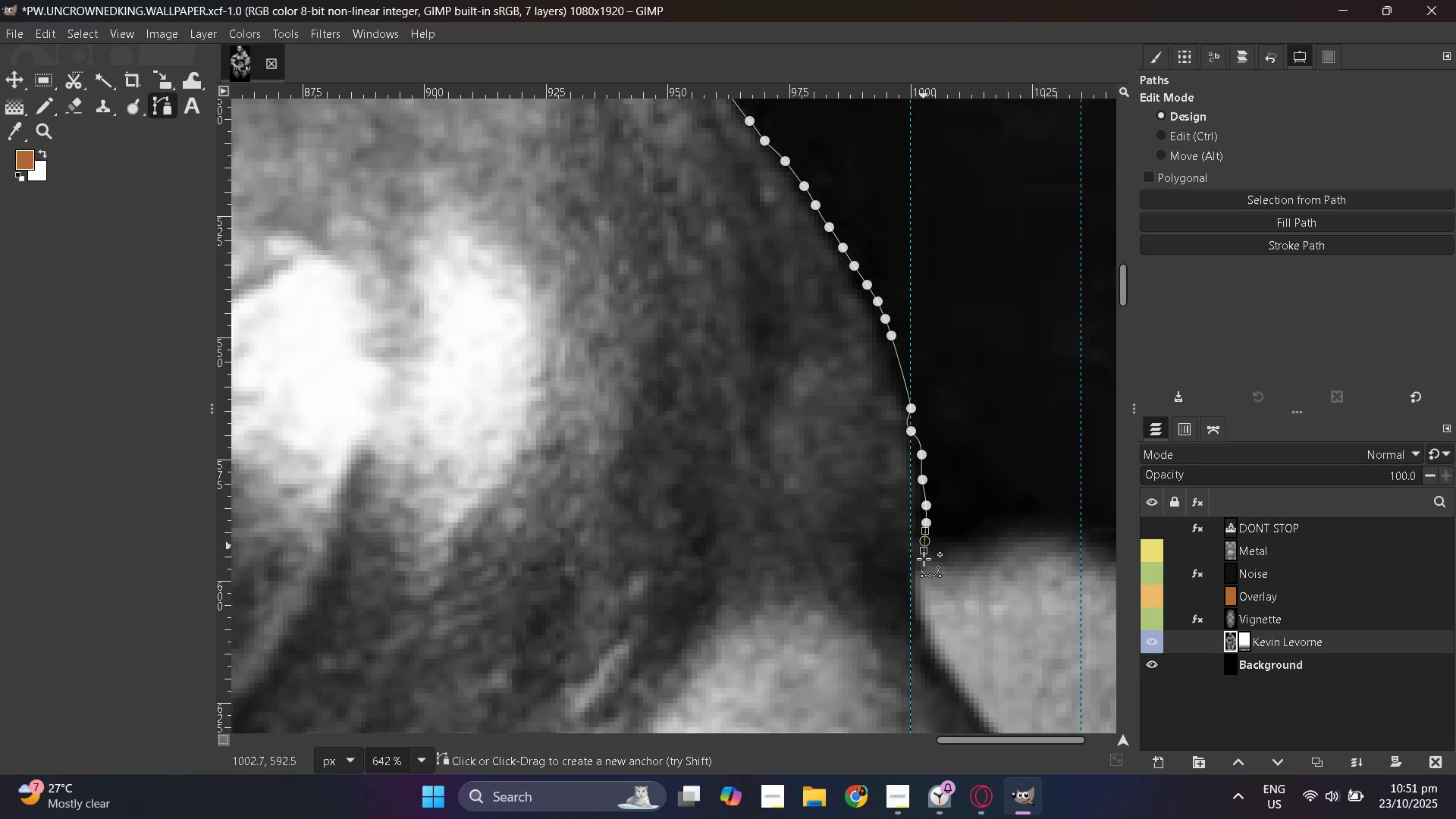 
left_click_drag(start_coordinate=[924, 560], to_coordinate=[924, 573])
 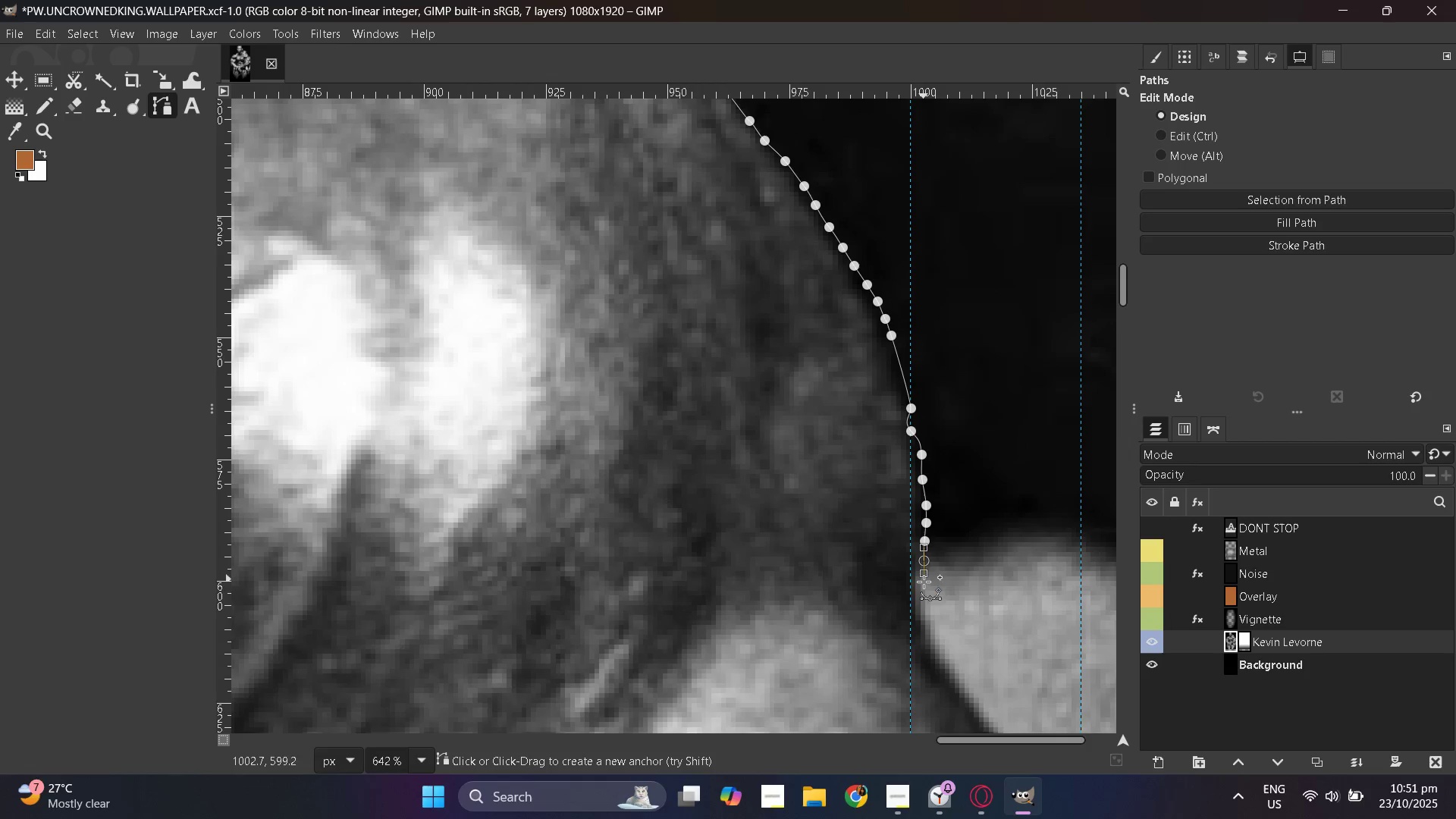 
left_click_drag(start_coordinate=[924, 586], to_coordinate=[923, 593])
 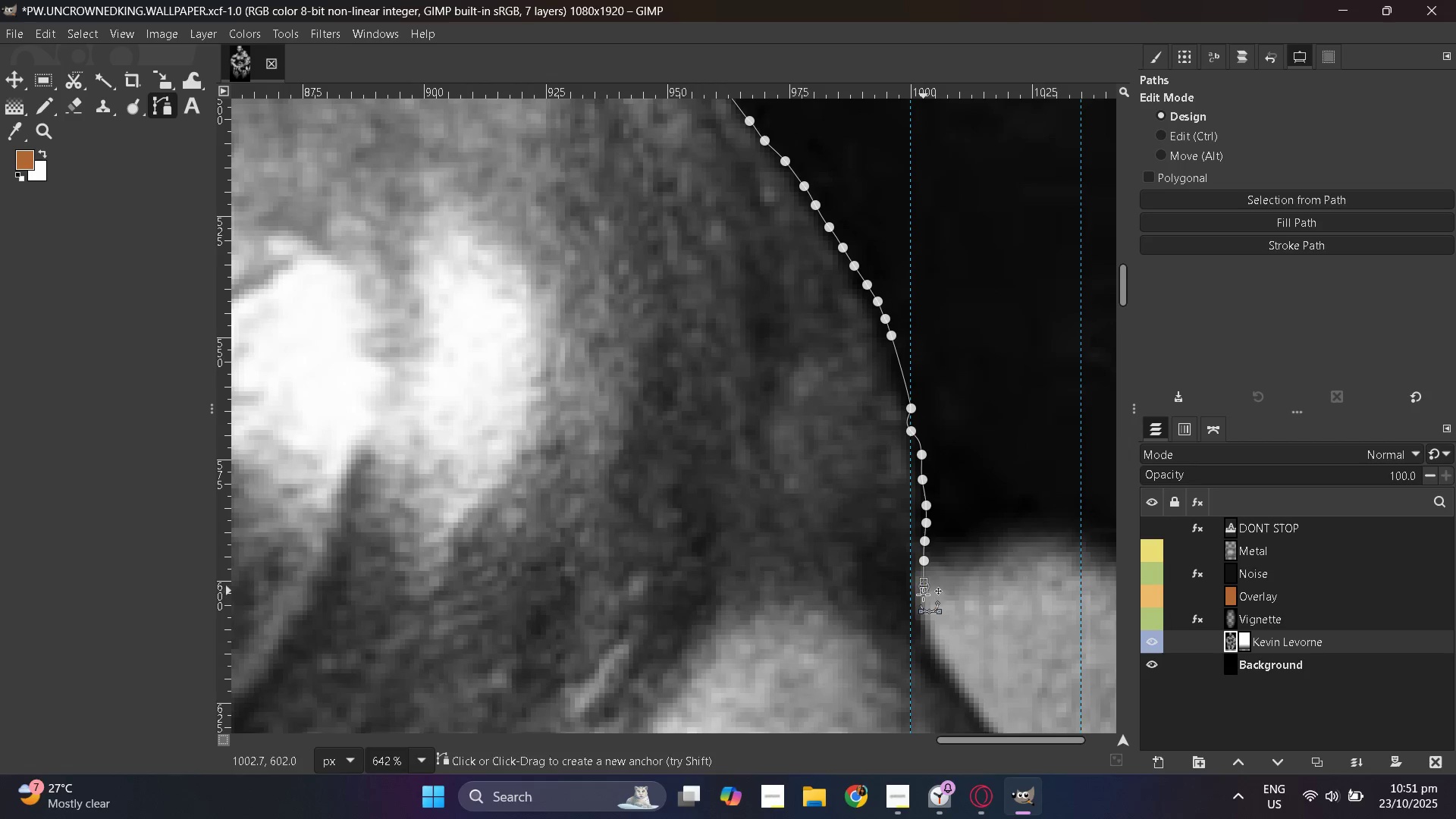 
left_click_drag(start_coordinate=[923, 601], to_coordinate=[923, 608])
 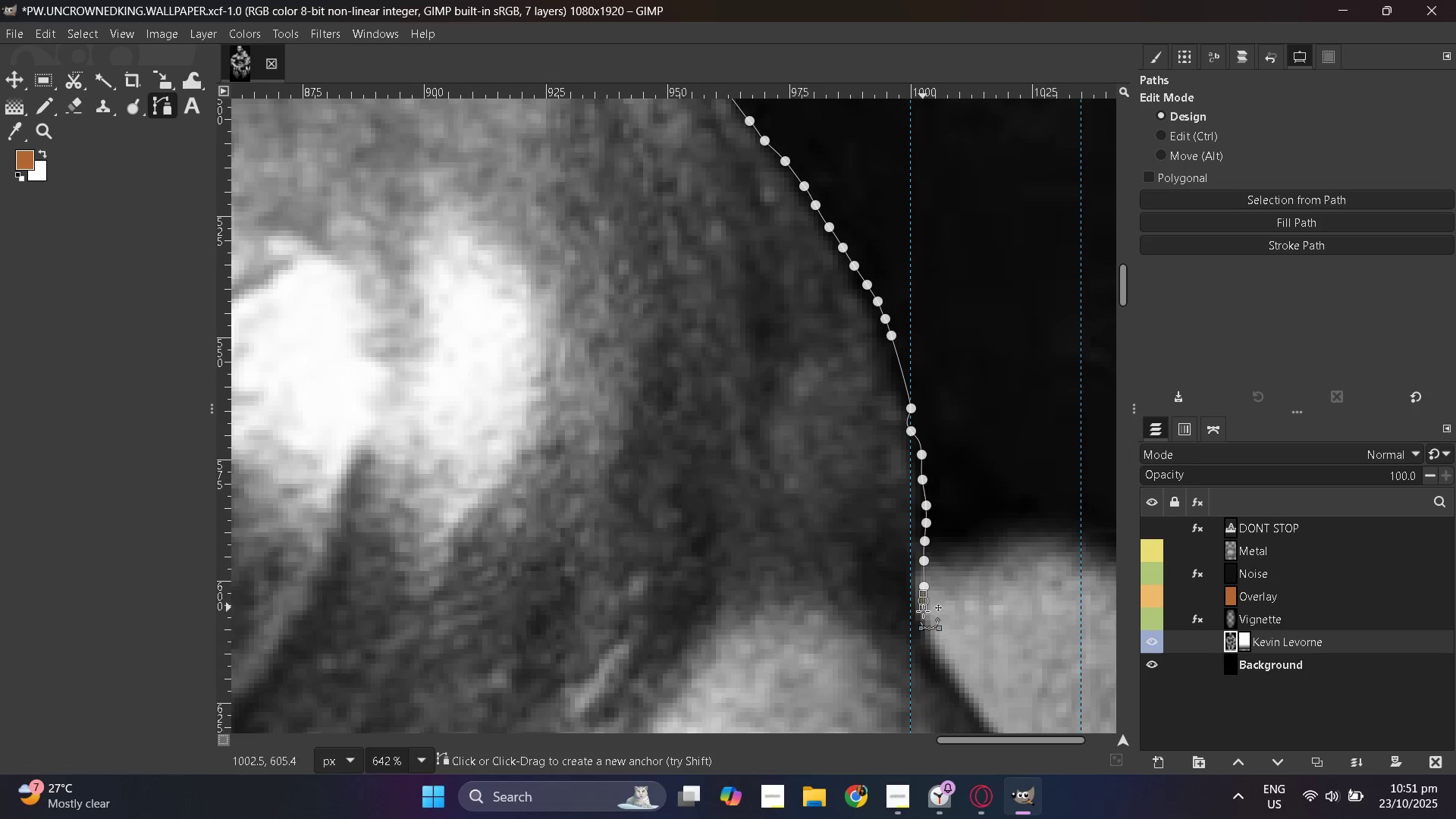 
left_click_drag(start_coordinate=[923, 613], to_coordinate=[923, 621])
 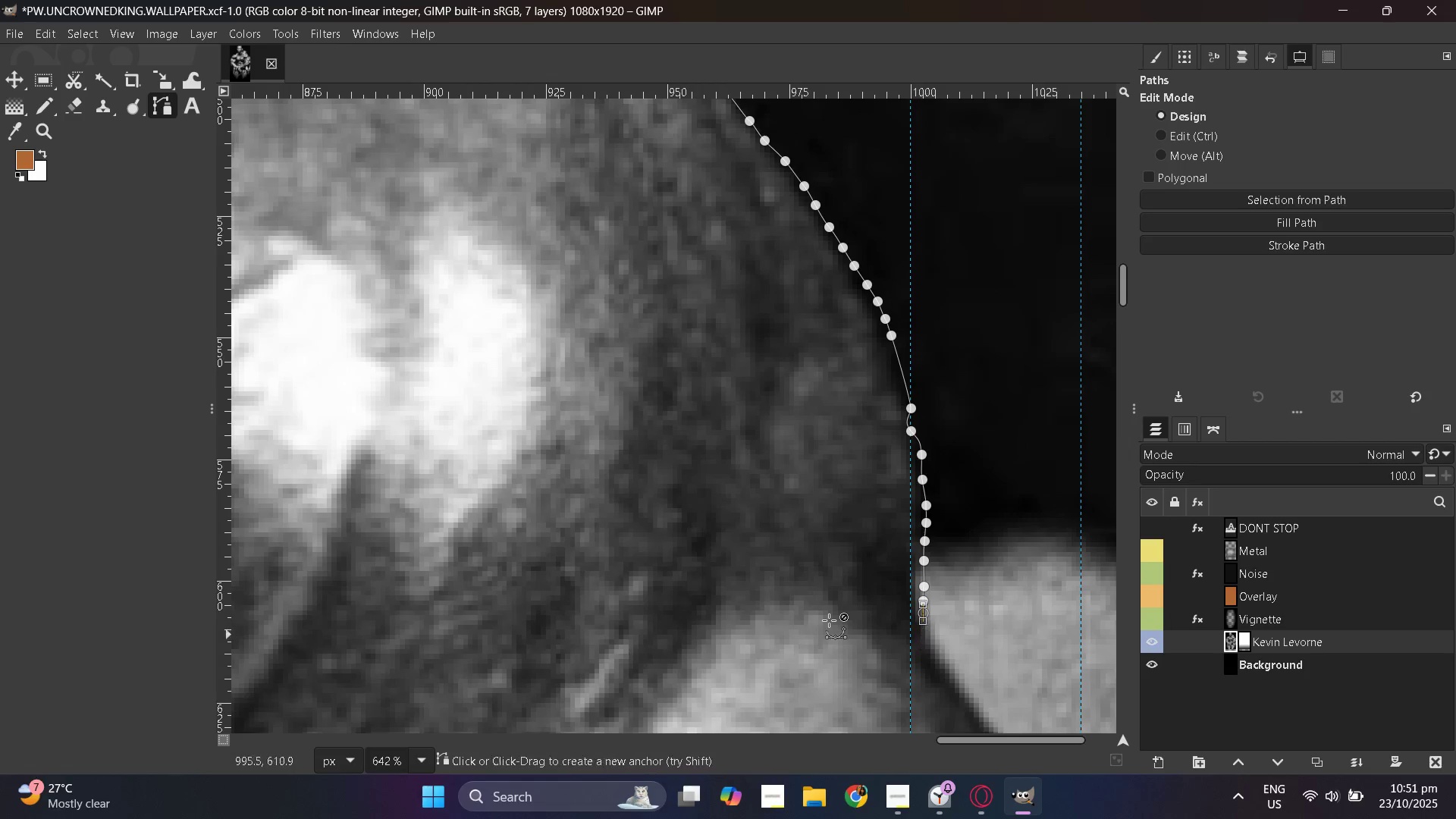 
hold_key(key=ControlLeft, duration=0.89)
scroll: coordinate [785, 610], scroll_direction: up, amount: 2.0
 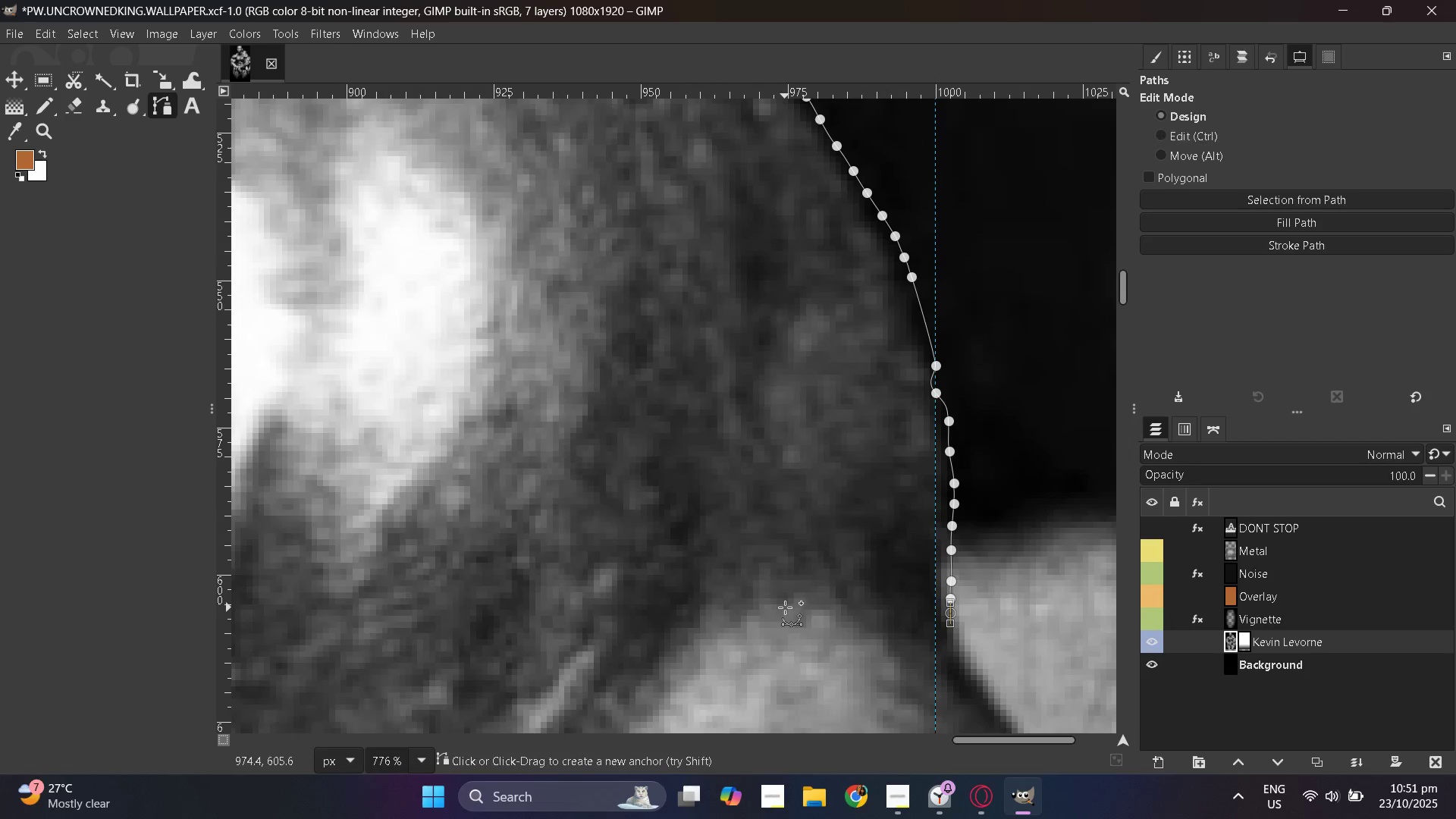 
key(Control+Z)
 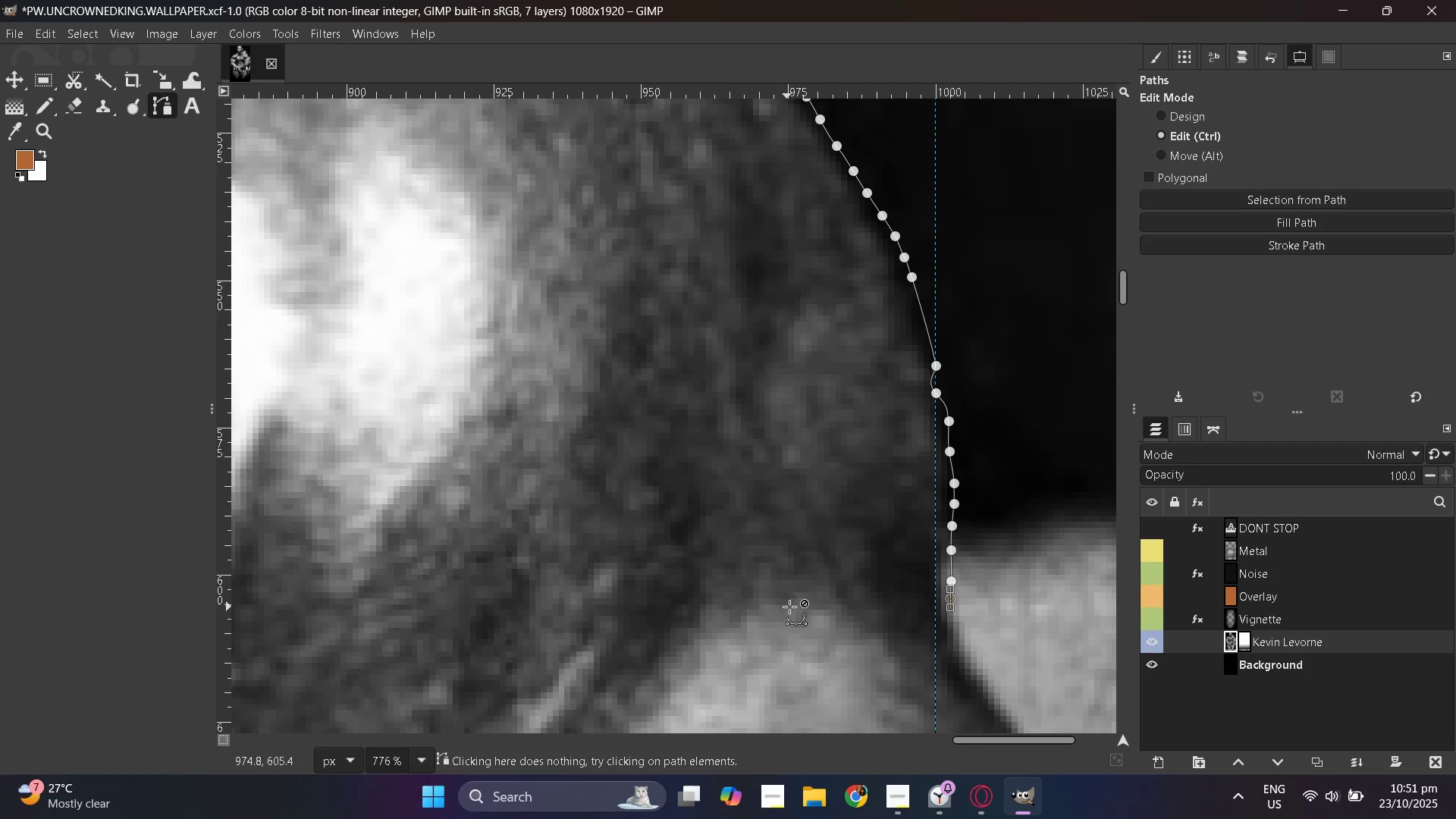 
key(Control+Z)
 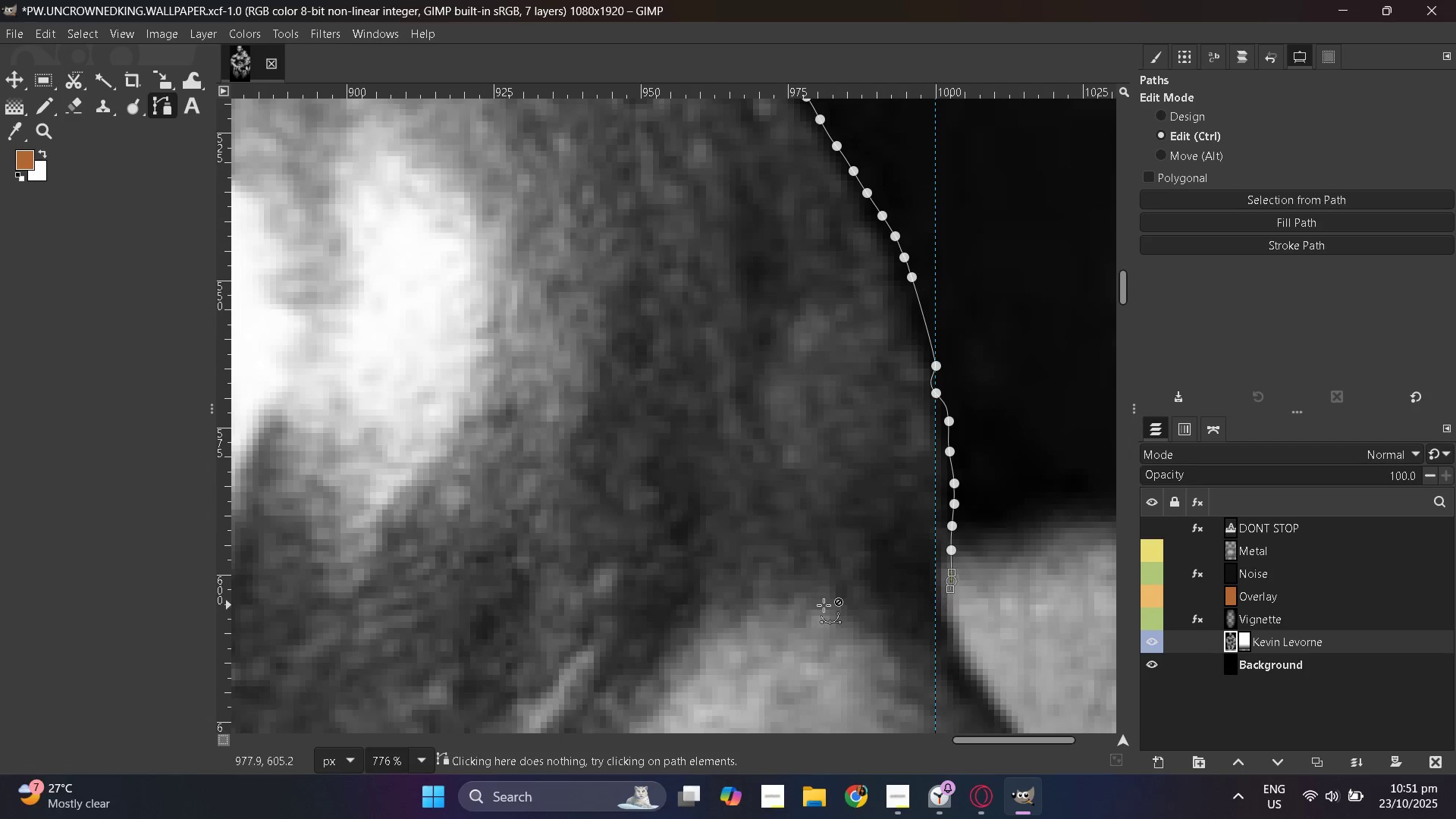 
key(Control+Z)
 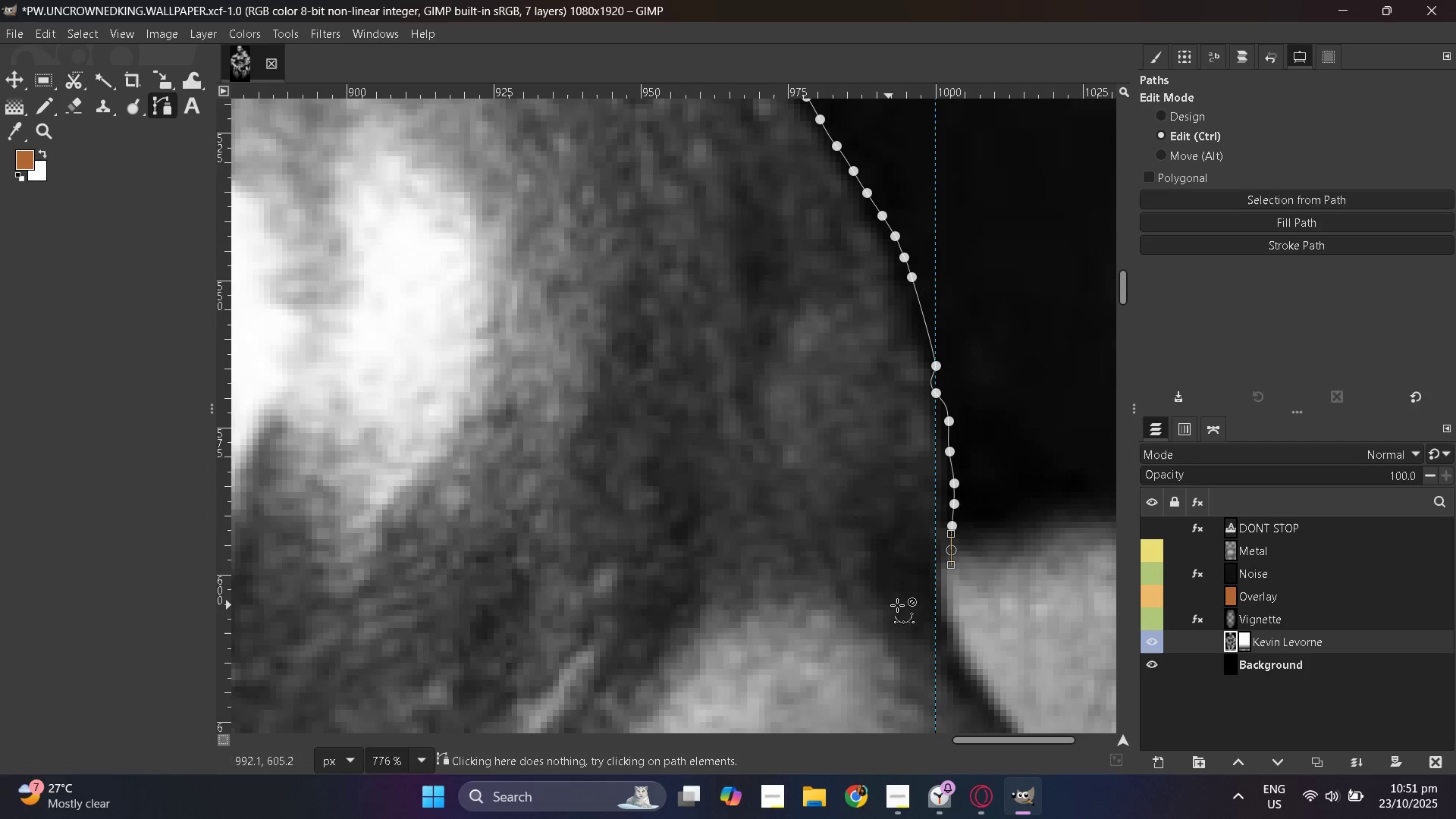 
key(Control+Z)
 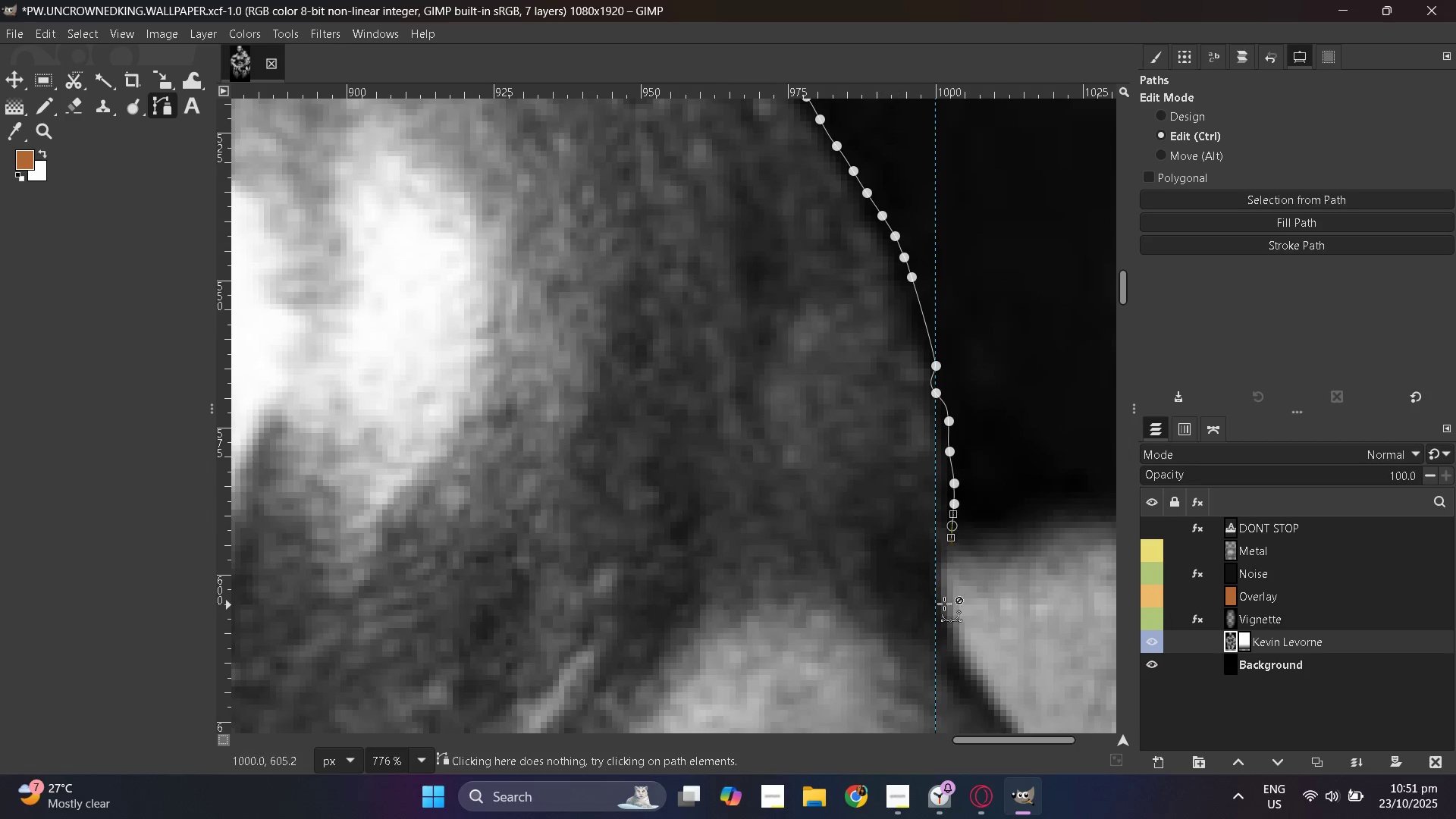 
key(Control+Z)
 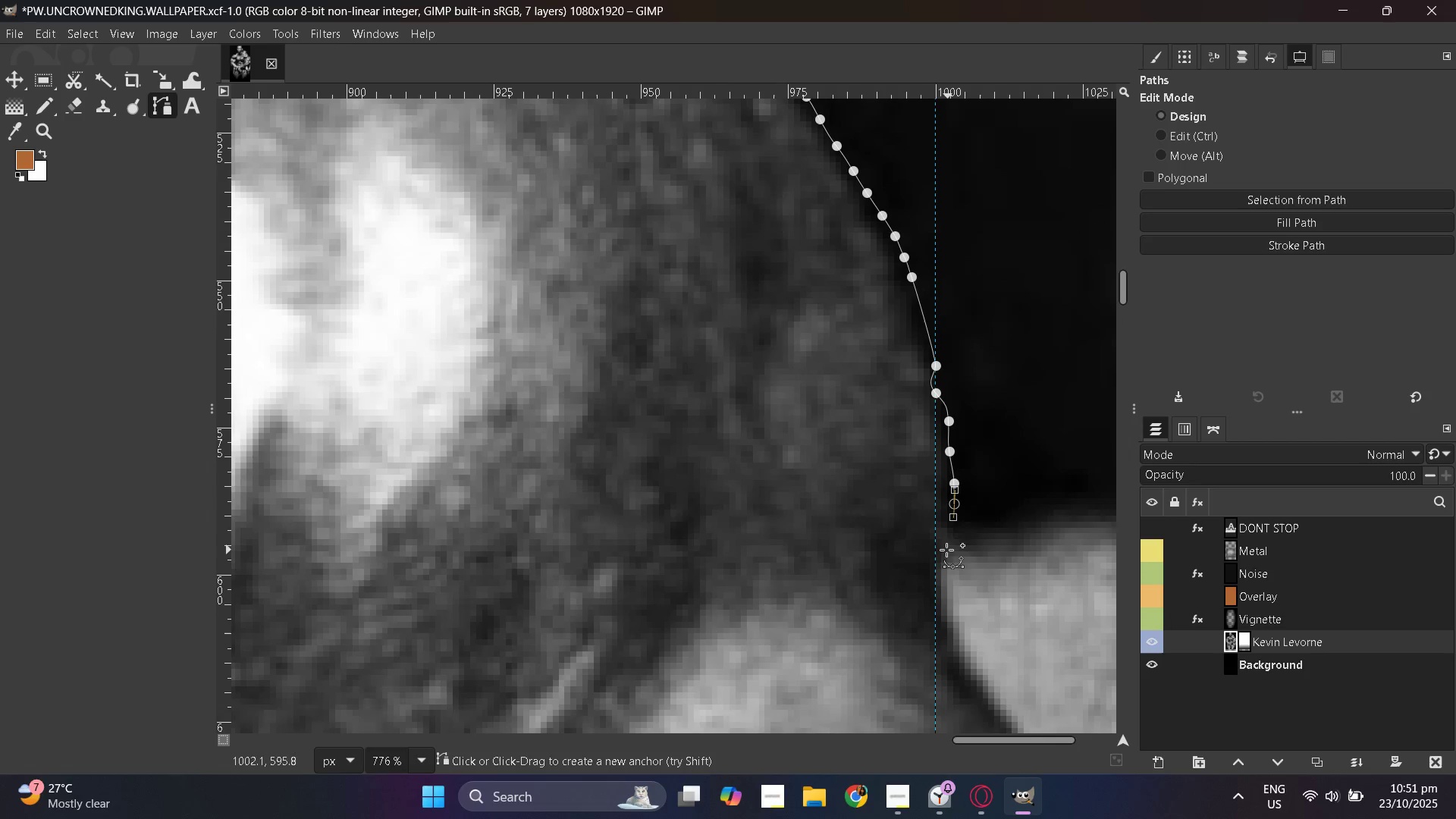 
left_click_drag(start_coordinate=[940, 557], to_coordinate=[939, 564])
 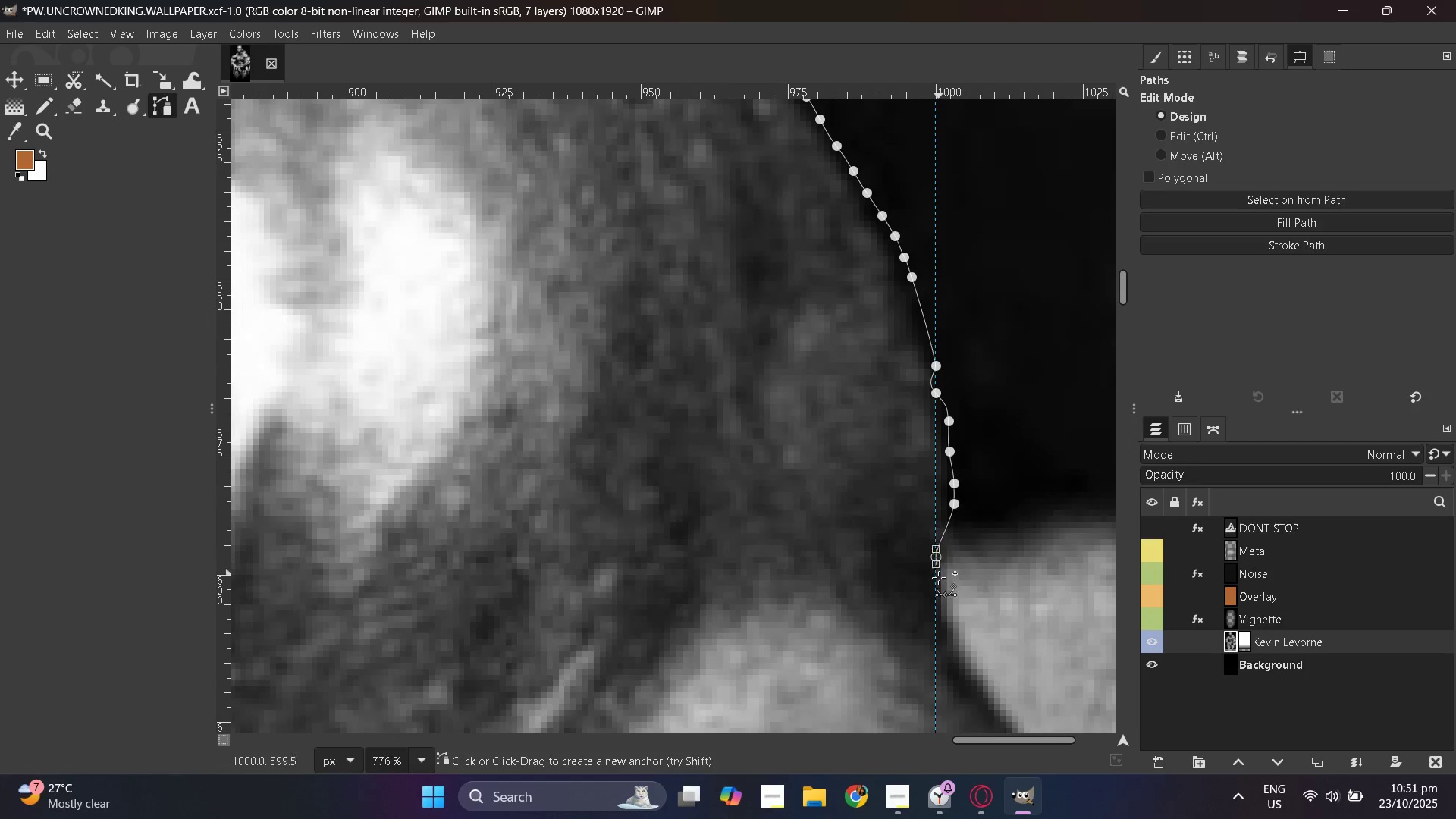 
left_click_drag(start_coordinate=[939, 579], to_coordinate=[940, 590])
 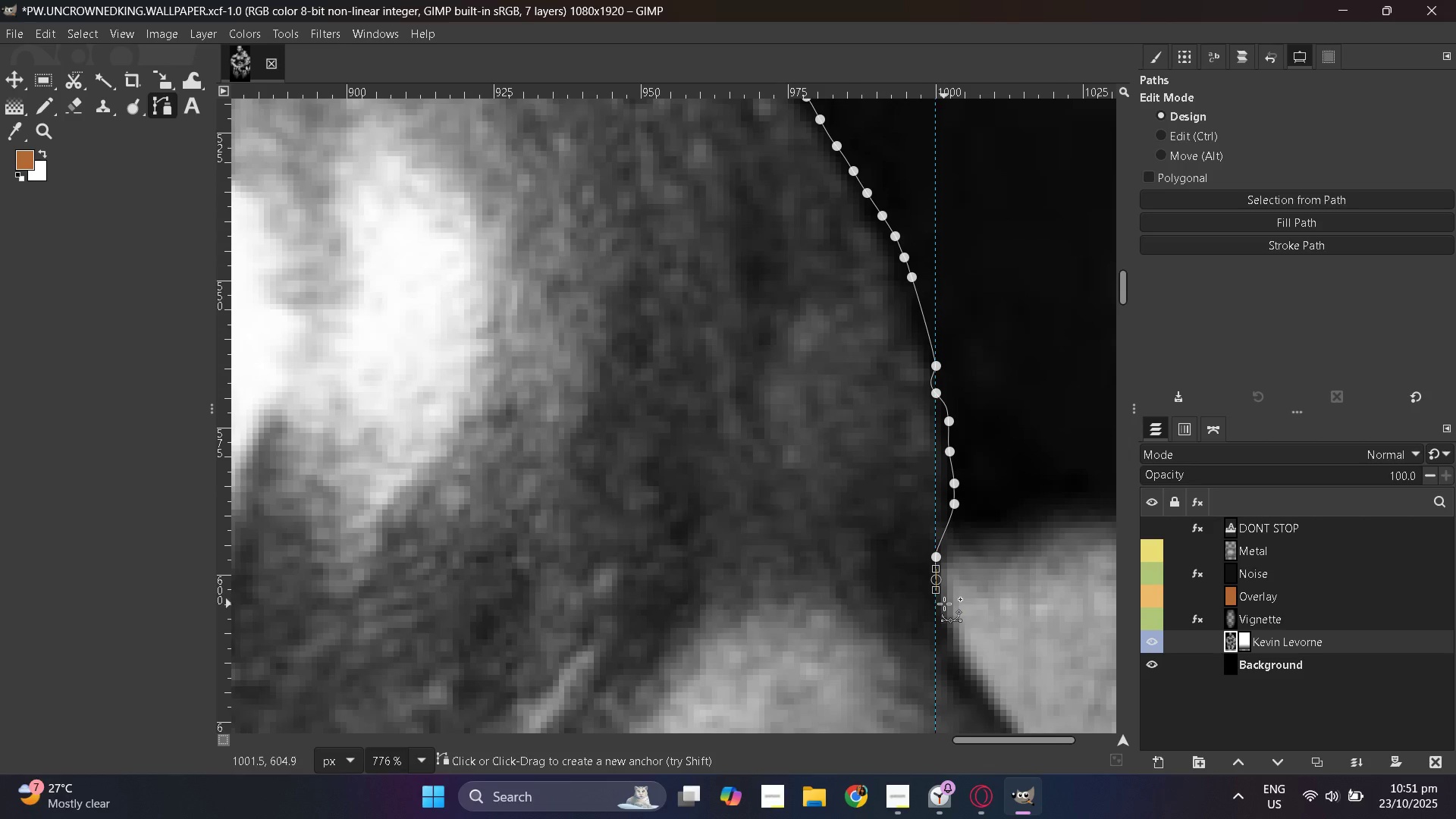 
key(Control+Z)
 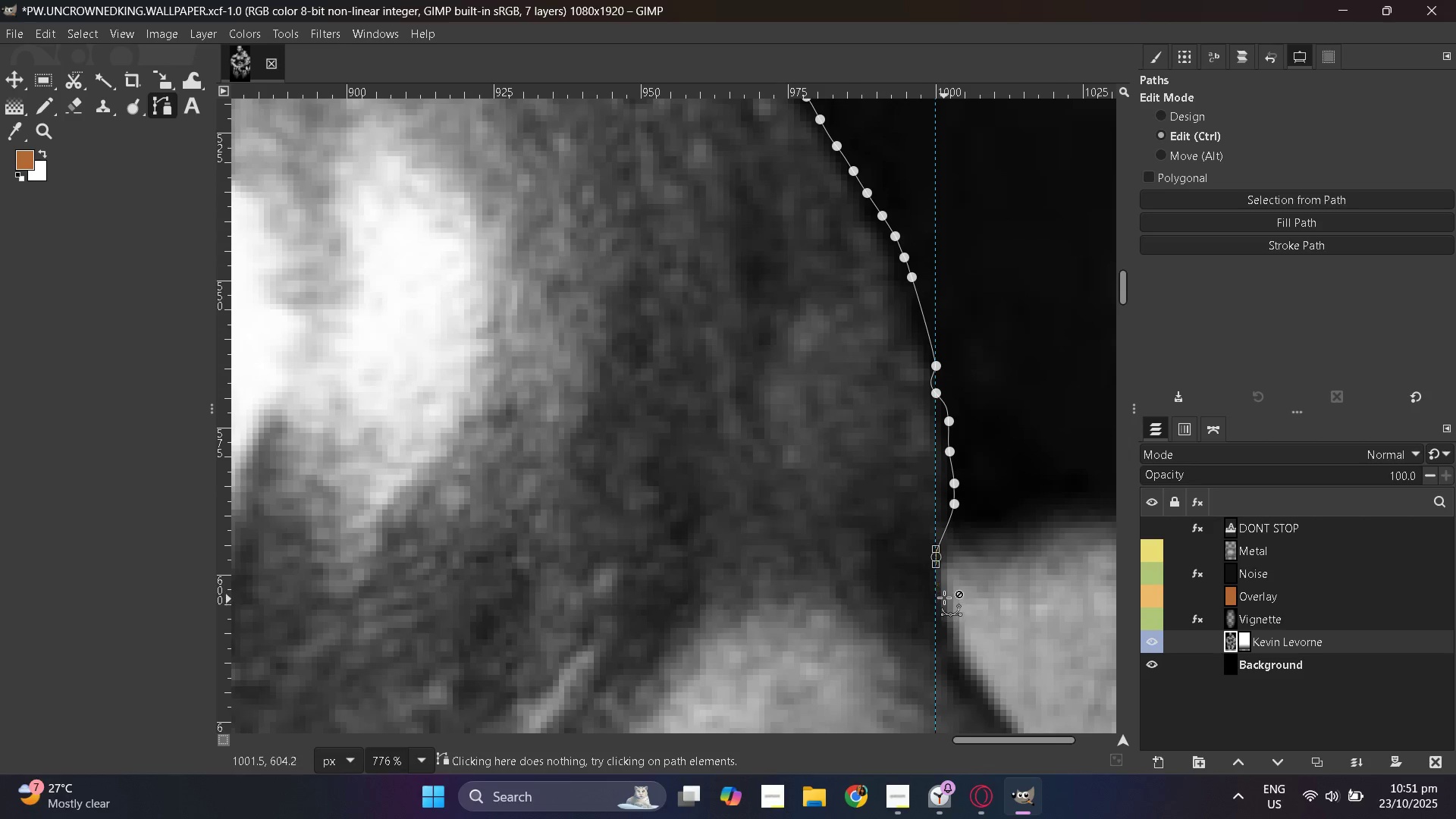 
key(Control+Z)
 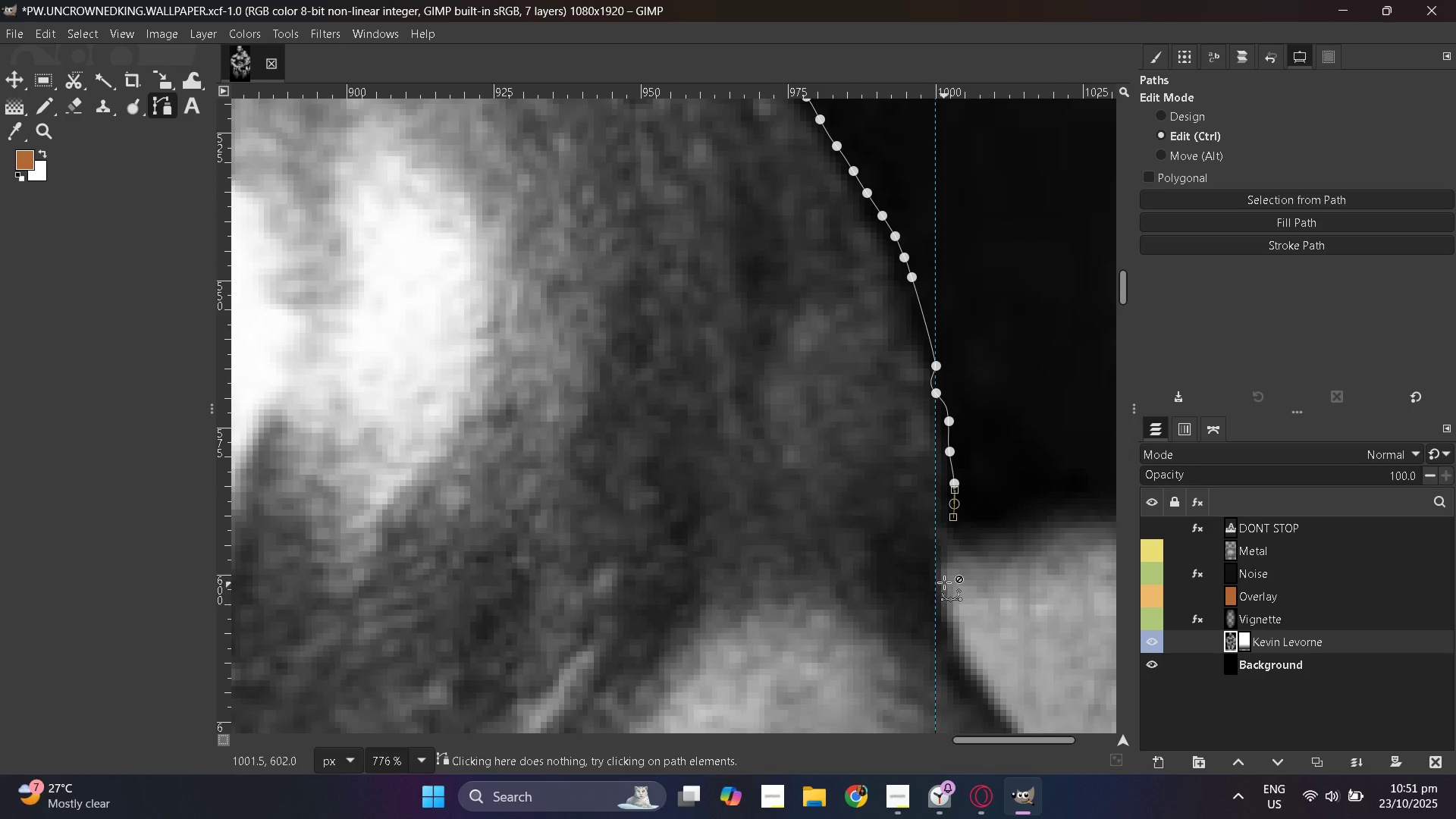 
key(Control+Z)
 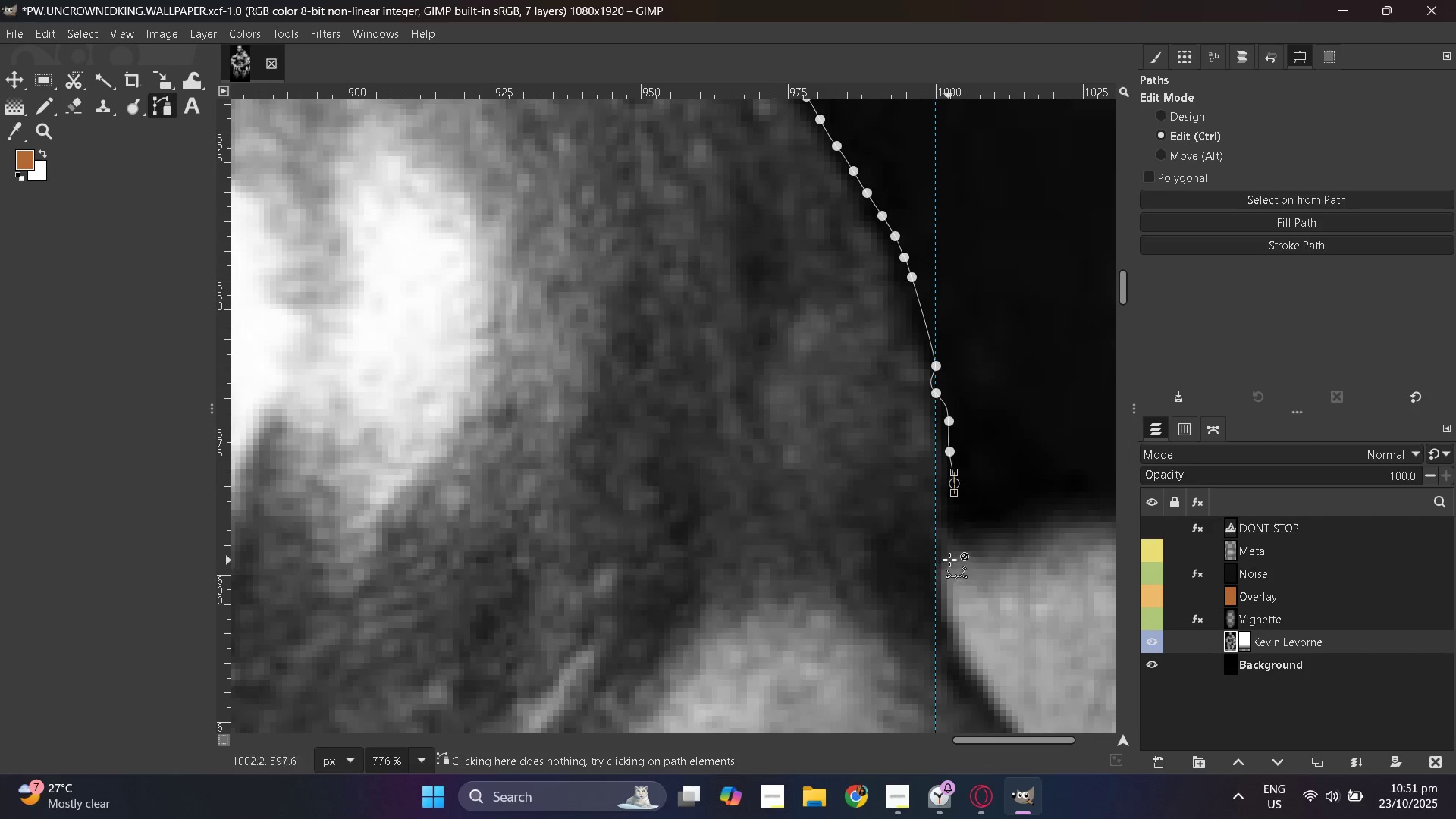 
key(Control+Z)
 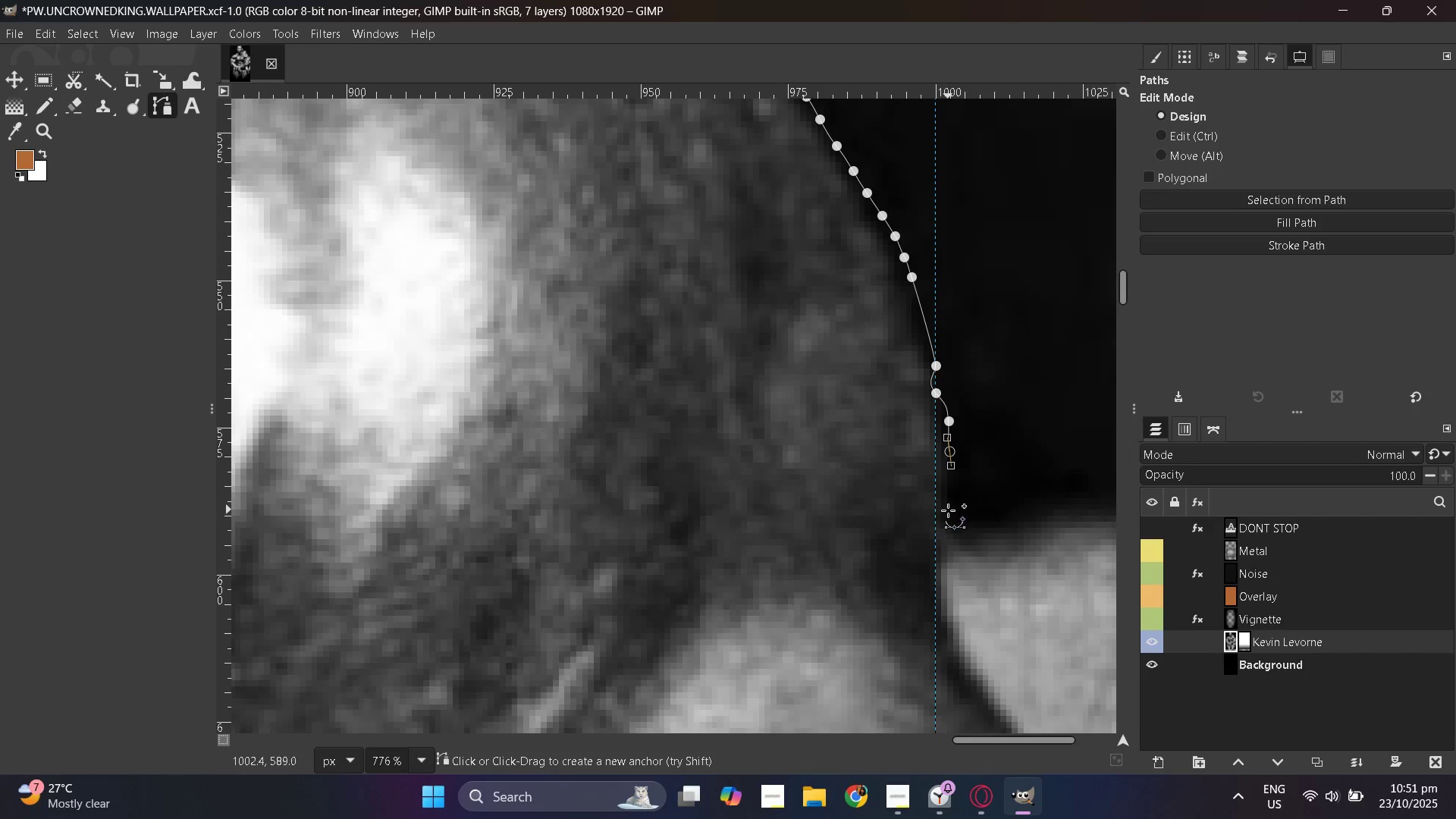 
left_click_drag(start_coordinate=[946, 530], to_coordinate=[946, 540])
 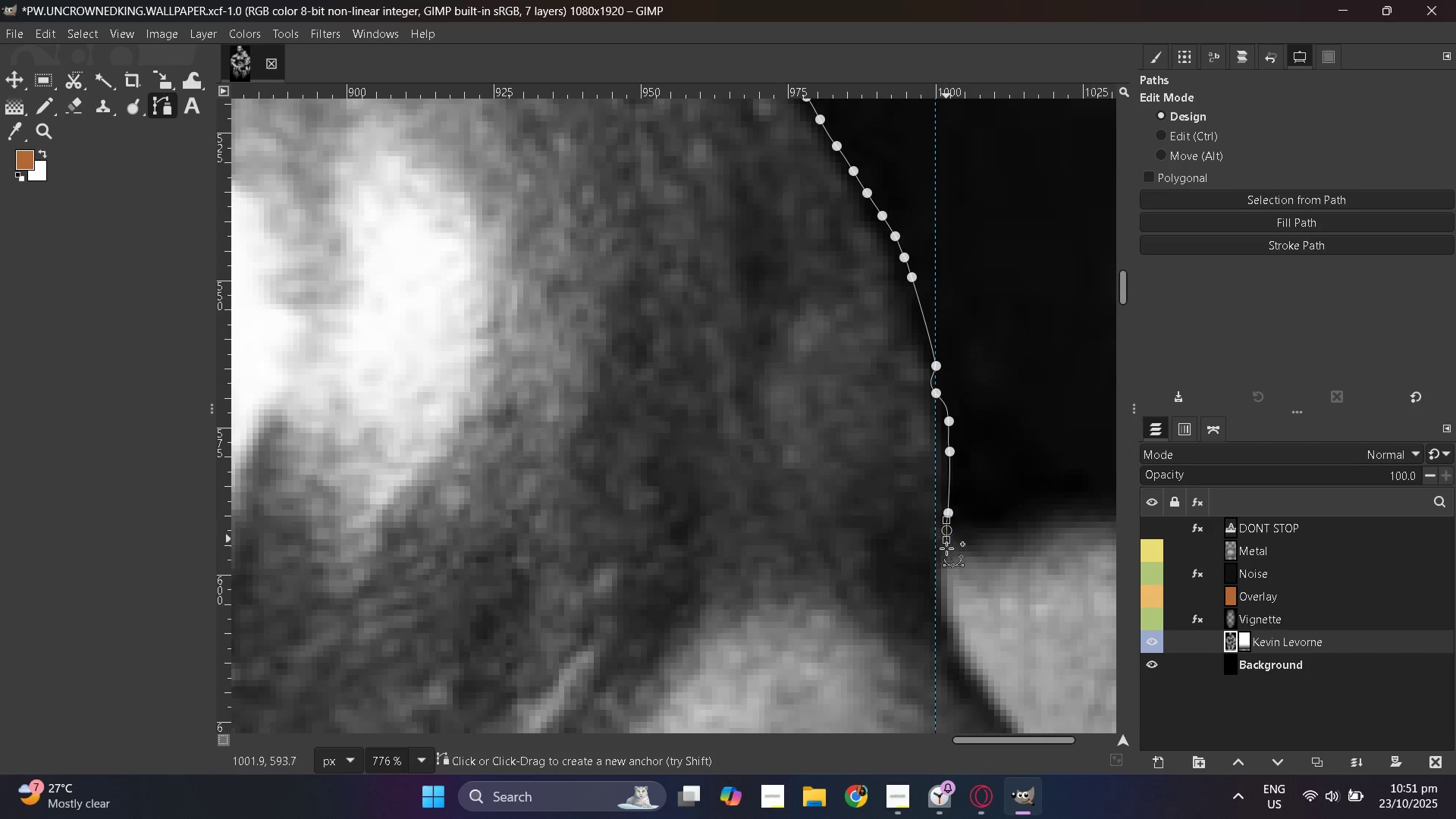 
left_click_drag(start_coordinate=[946, 551], to_coordinate=[946, 560])
 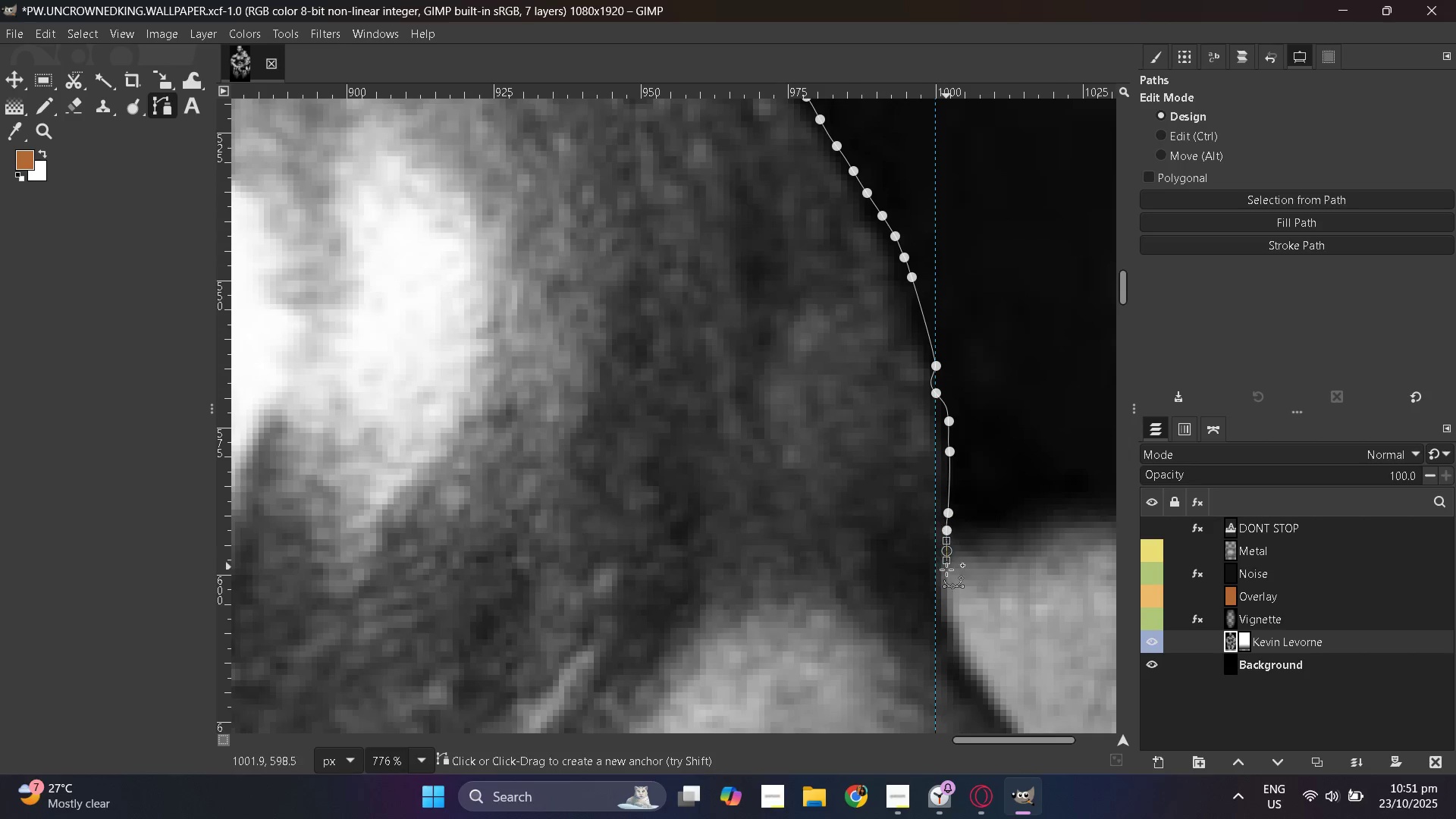 
left_click_drag(start_coordinate=[946, 570], to_coordinate=[948, 576])
 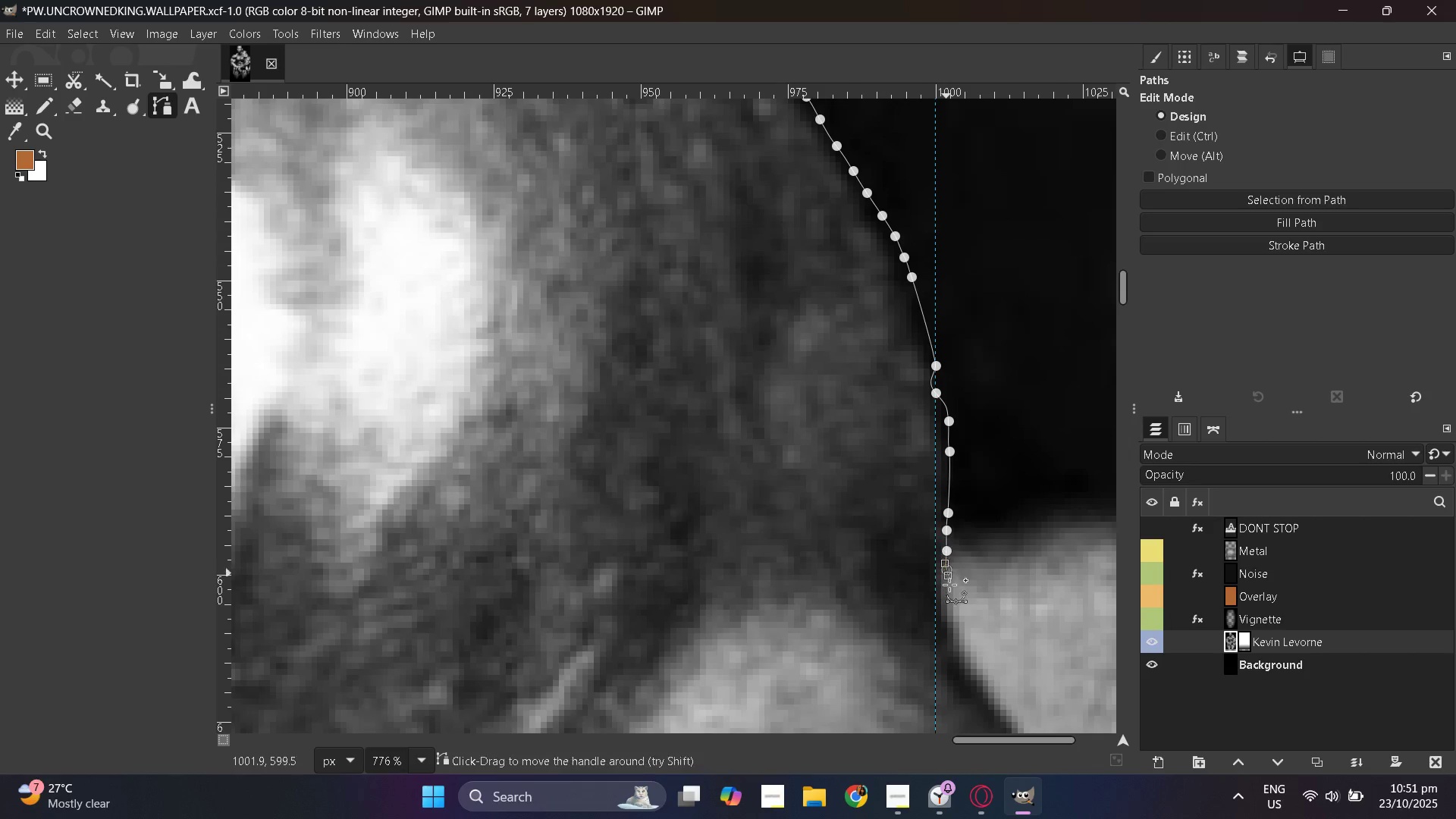 
left_click_drag(start_coordinate=[949, 586], to_coordinate=[950, 592])
 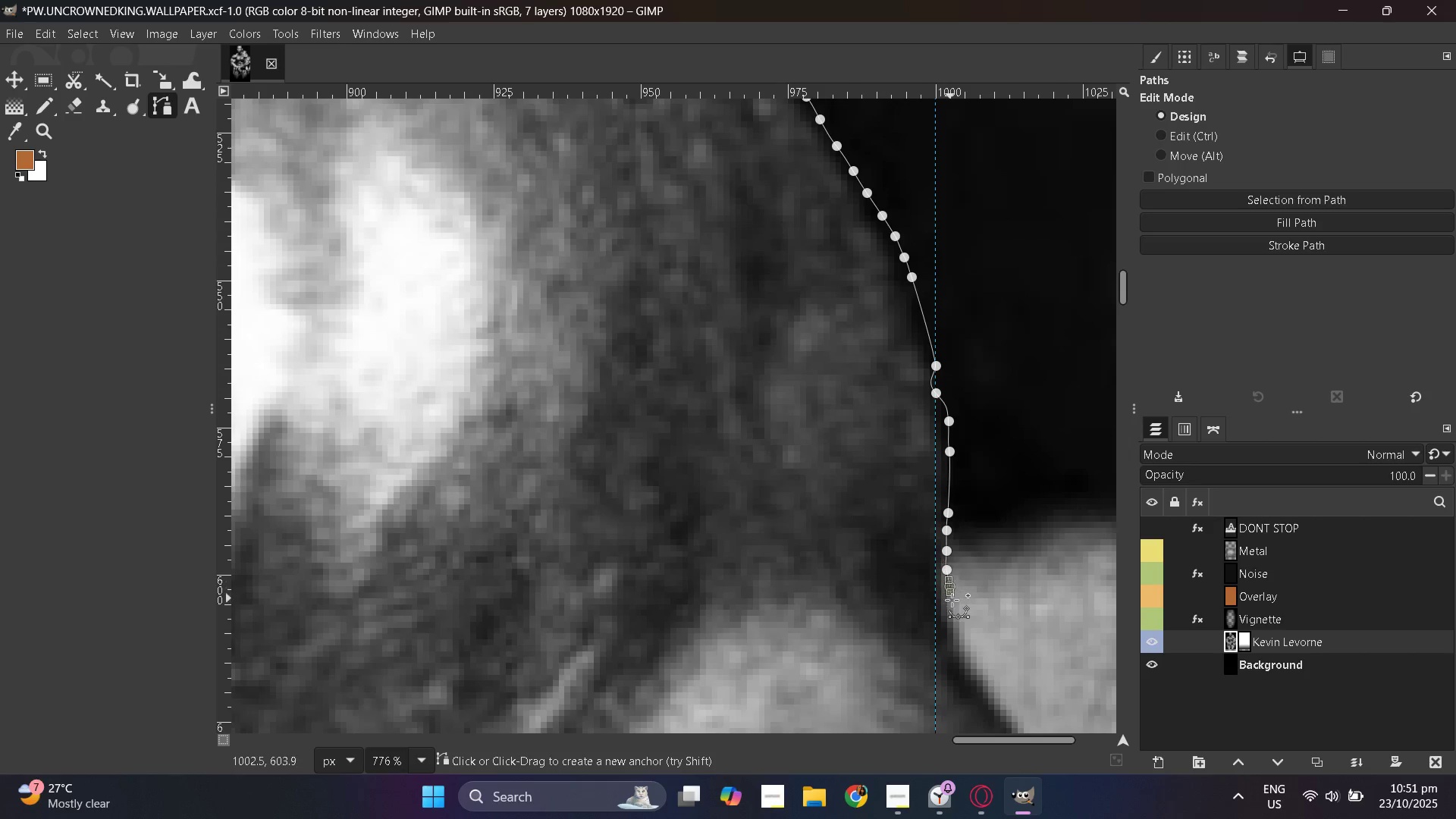 
left_click_drag(start_coordinate=[952, 600], to_coordinate=[956, 607])
 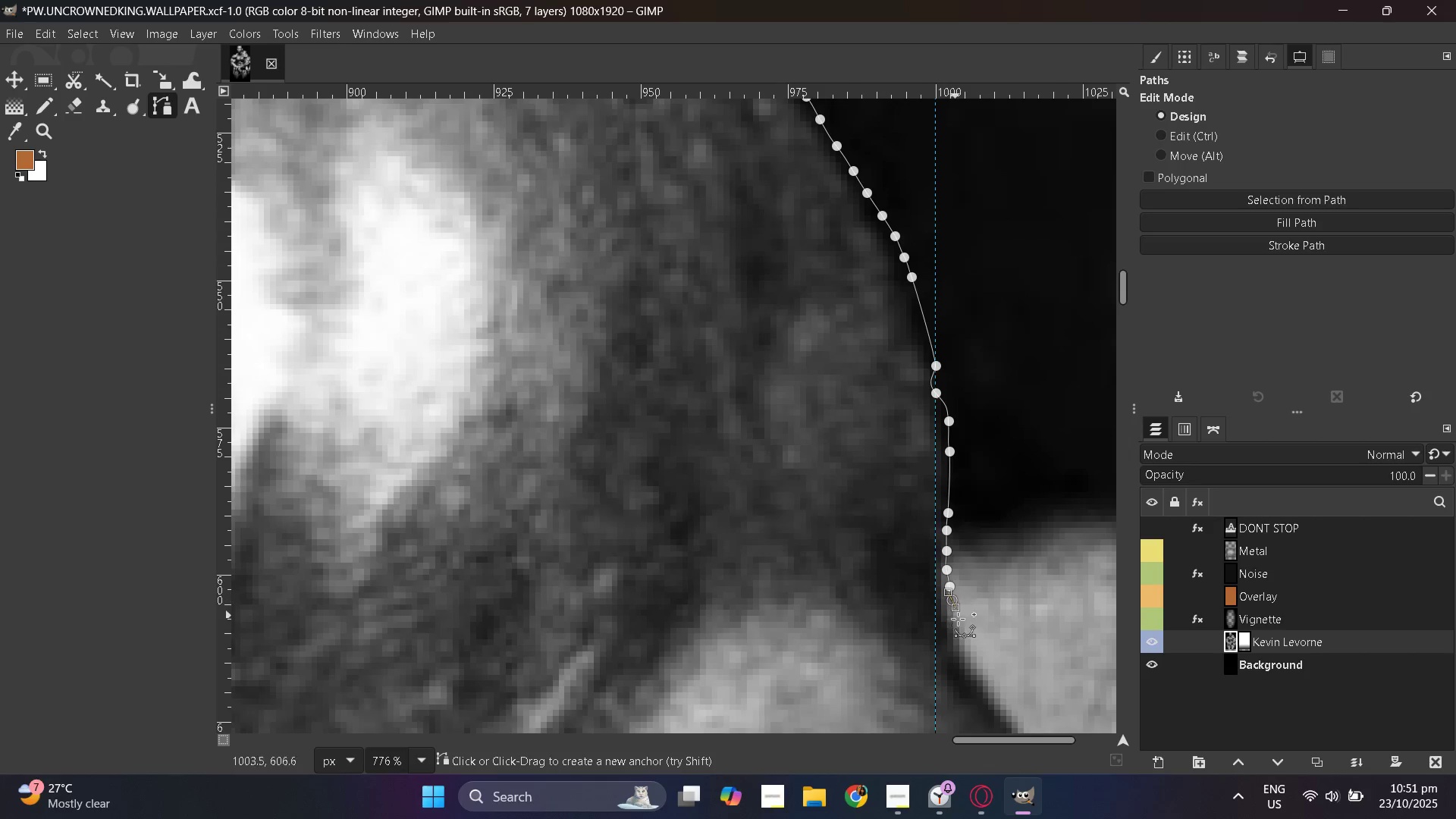 
left_click_drag(start_coordinate=[958, 617], to_coordinate=[960, 623])
 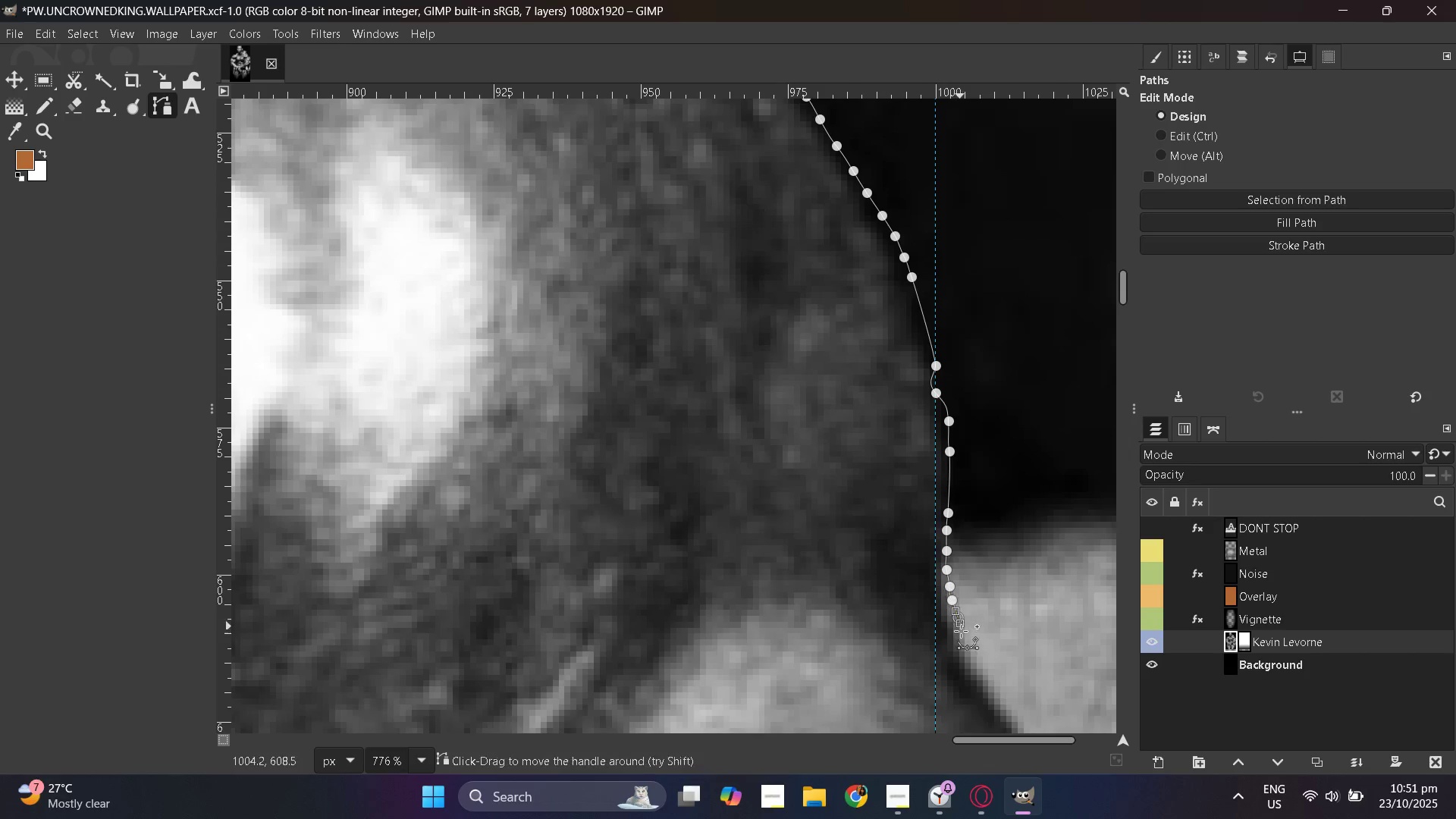 
left_click_drag(start_coordinate=[961, 632], to_coordinate=[964, 639])
 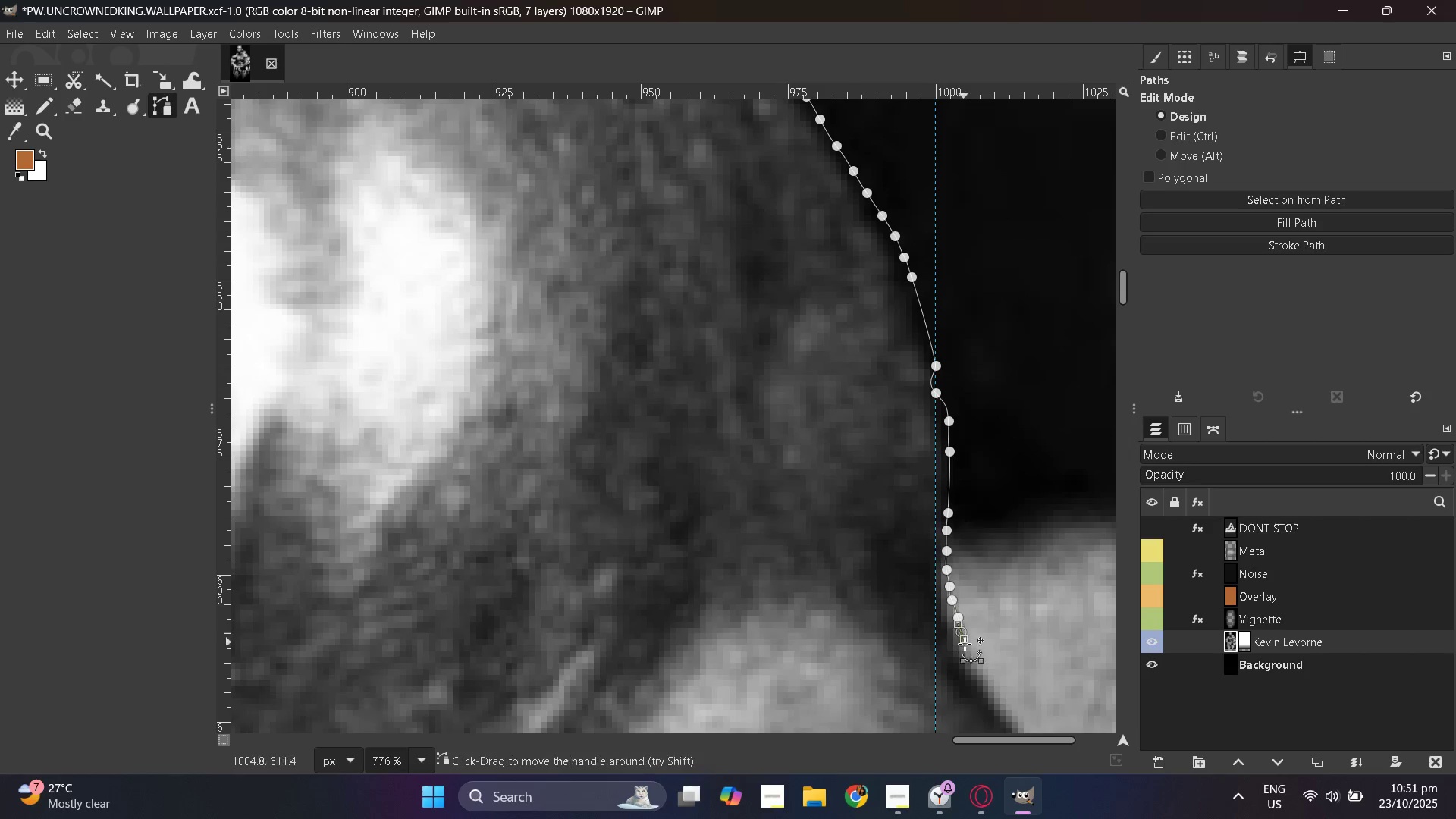 
left_click_drag(start_coordinate=[967, 646], to_coordinate=[971, 655])
 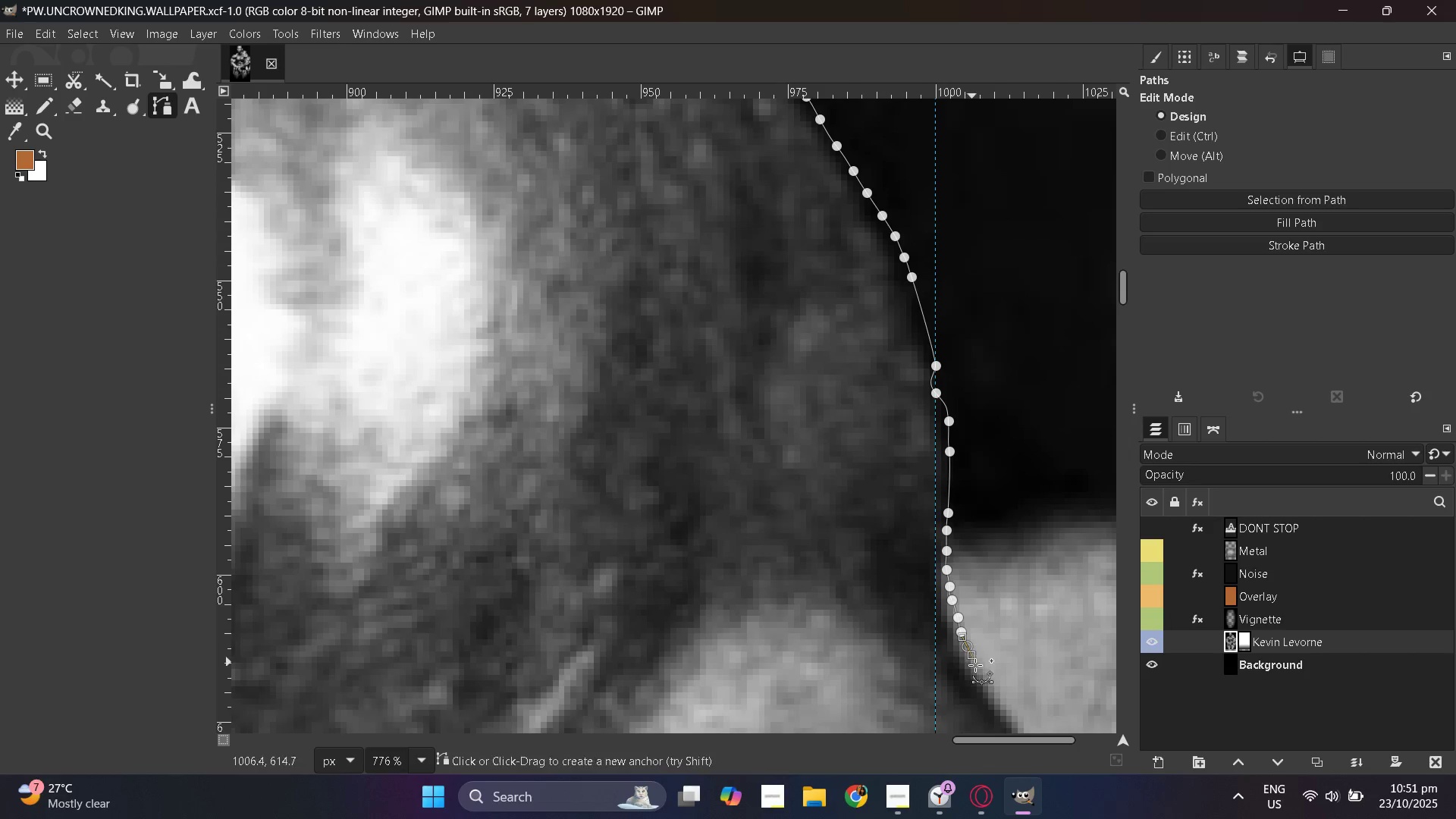 
hold_key(key=ControlLeft, duration=0.89)
scroll: coordinate [661, 592], scroll_direction: down, amount: 15.0
 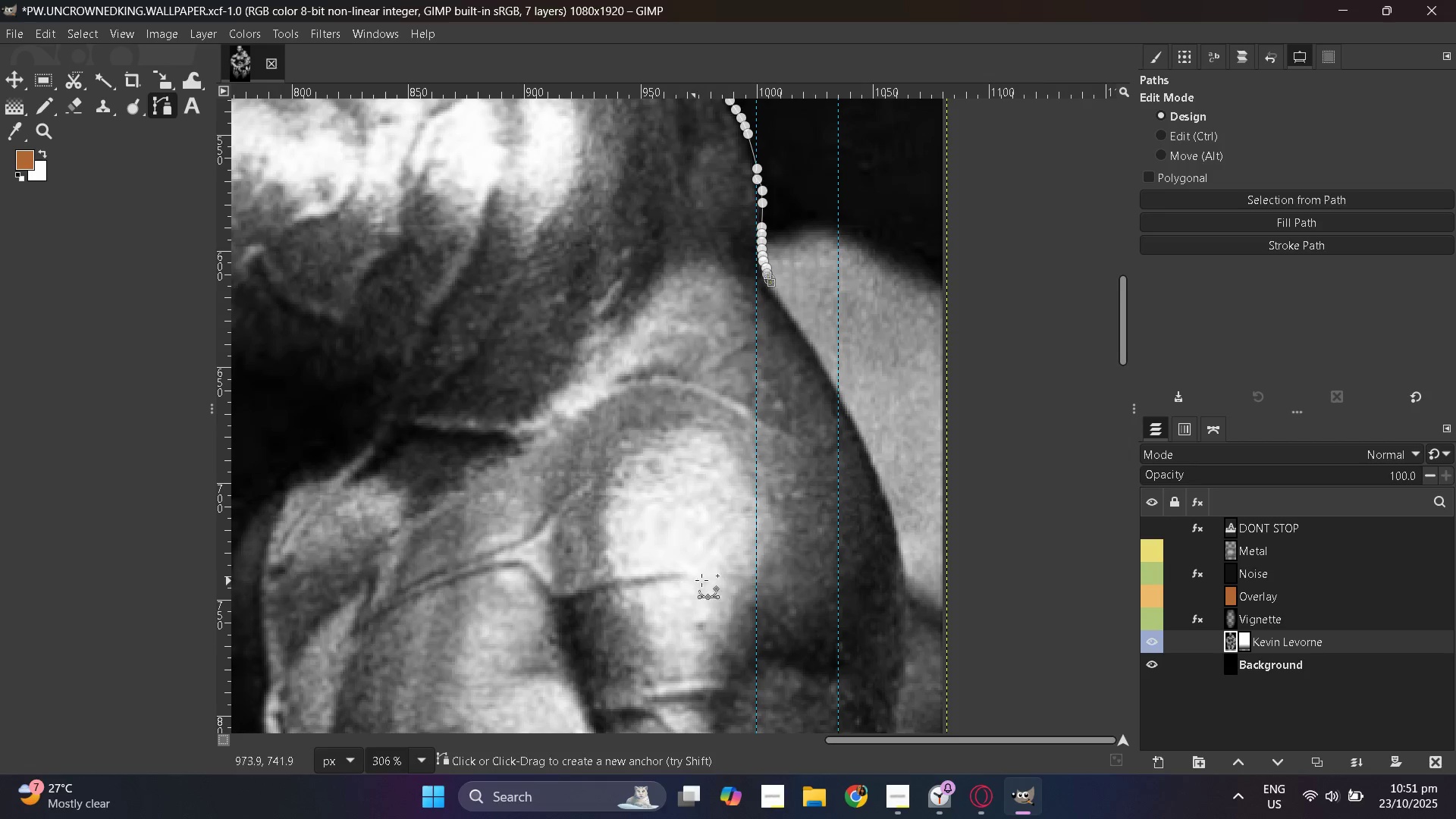 
hold_key(key=ControlLeft, duration=0.3)
scroll: coordinate [742, 547], scroll_direction: up, amount: 6.0
 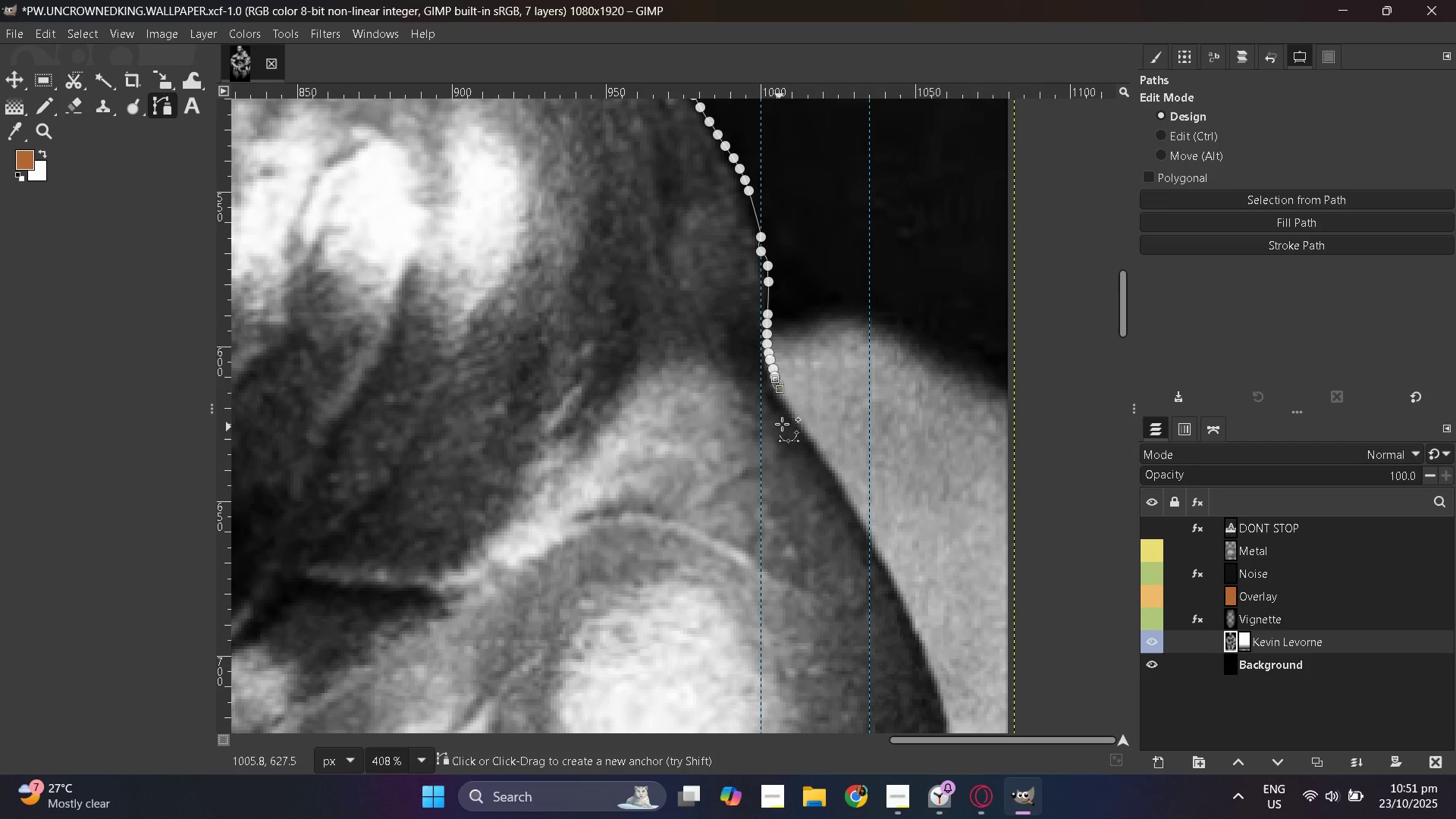 
hold_key(key=ControlLeft, duration=0.66)
scroll: coordinate [785, 450], scroll_direction: up, amount: 8.0
 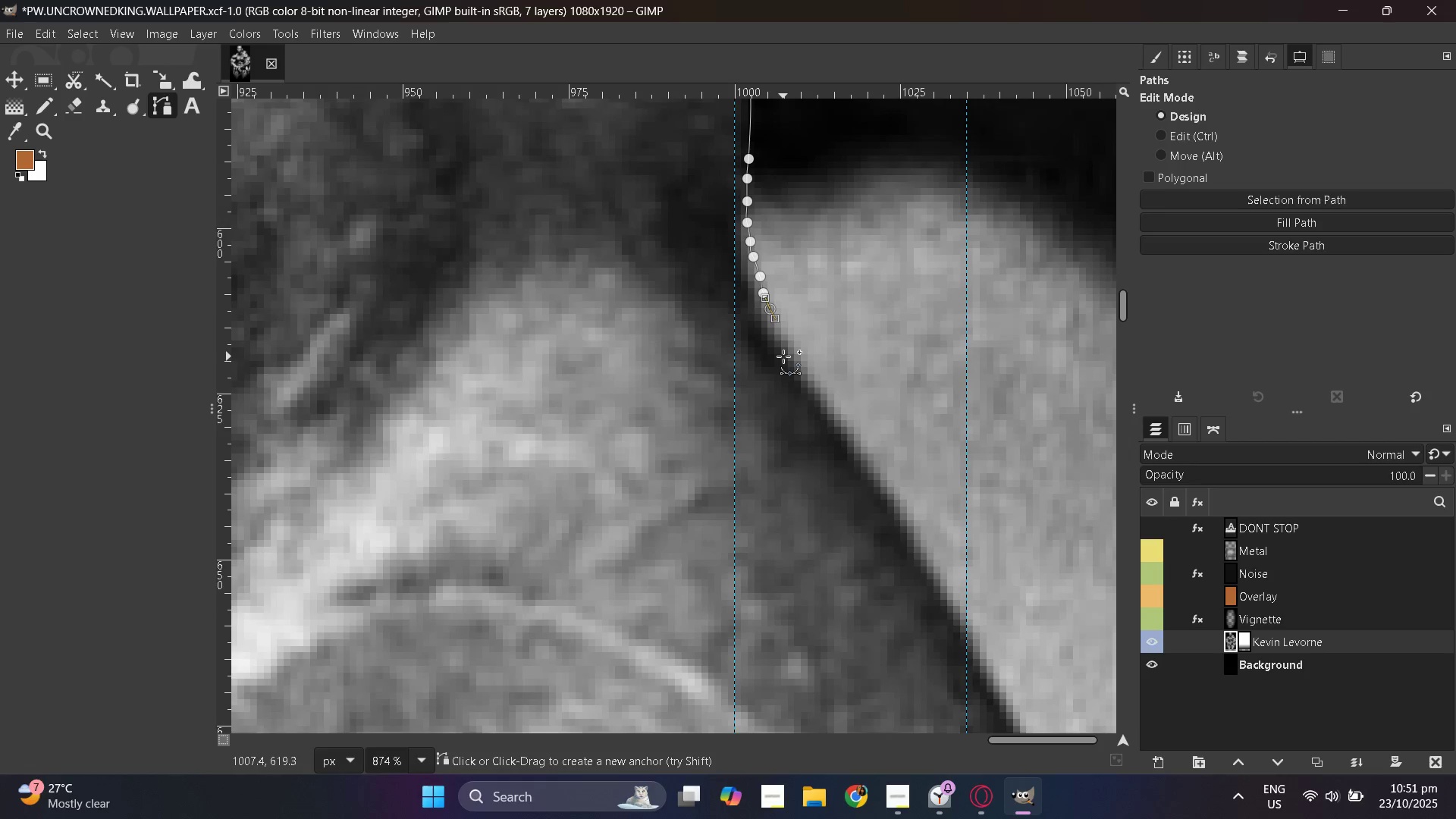 
left_click_drag(start_coordinate=[787, 353], to_coordinate=[792, 358])
 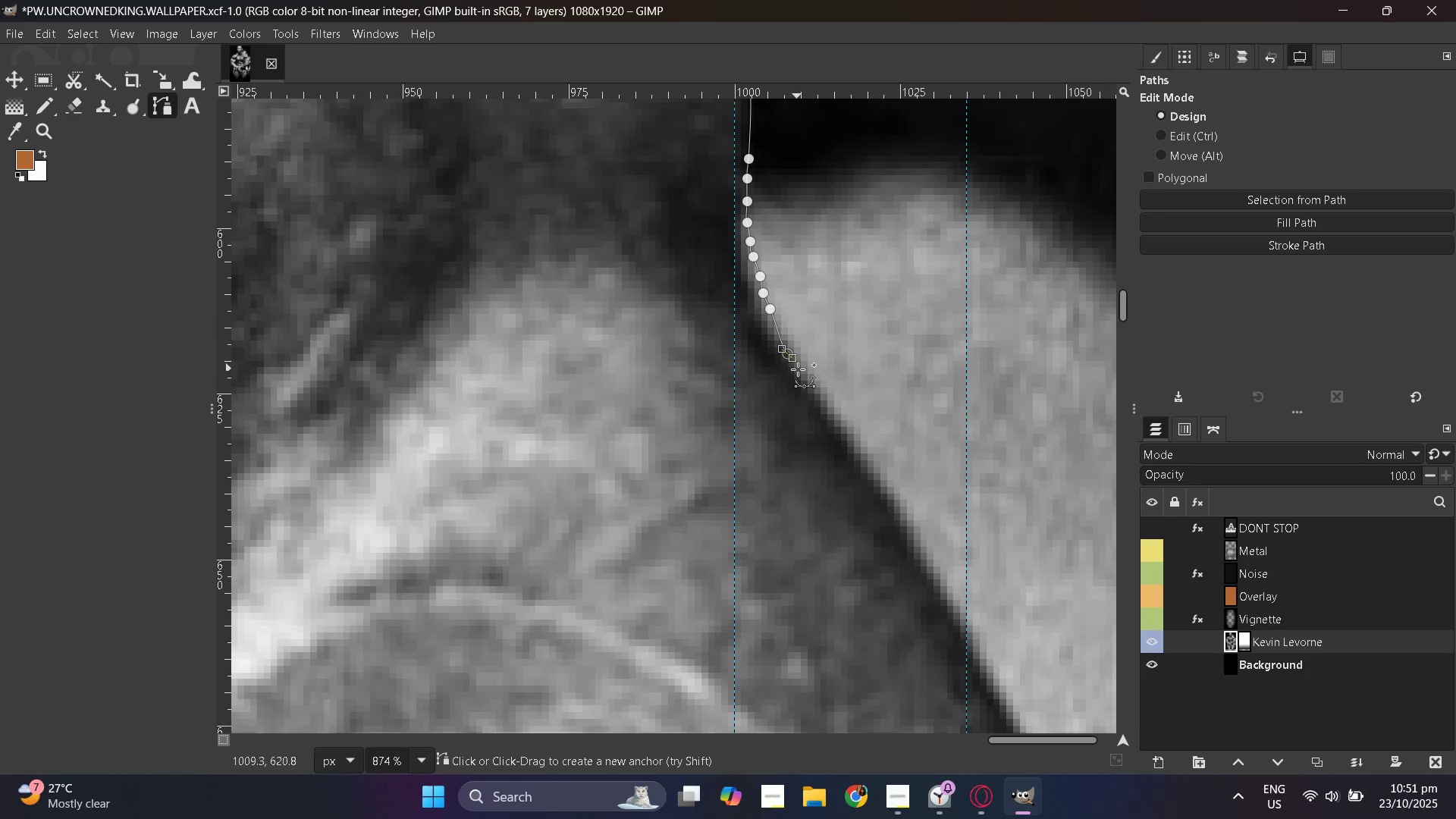 
left_click_drag(start_coordinate=[798, 369], to_coordinate=[806, 381])
 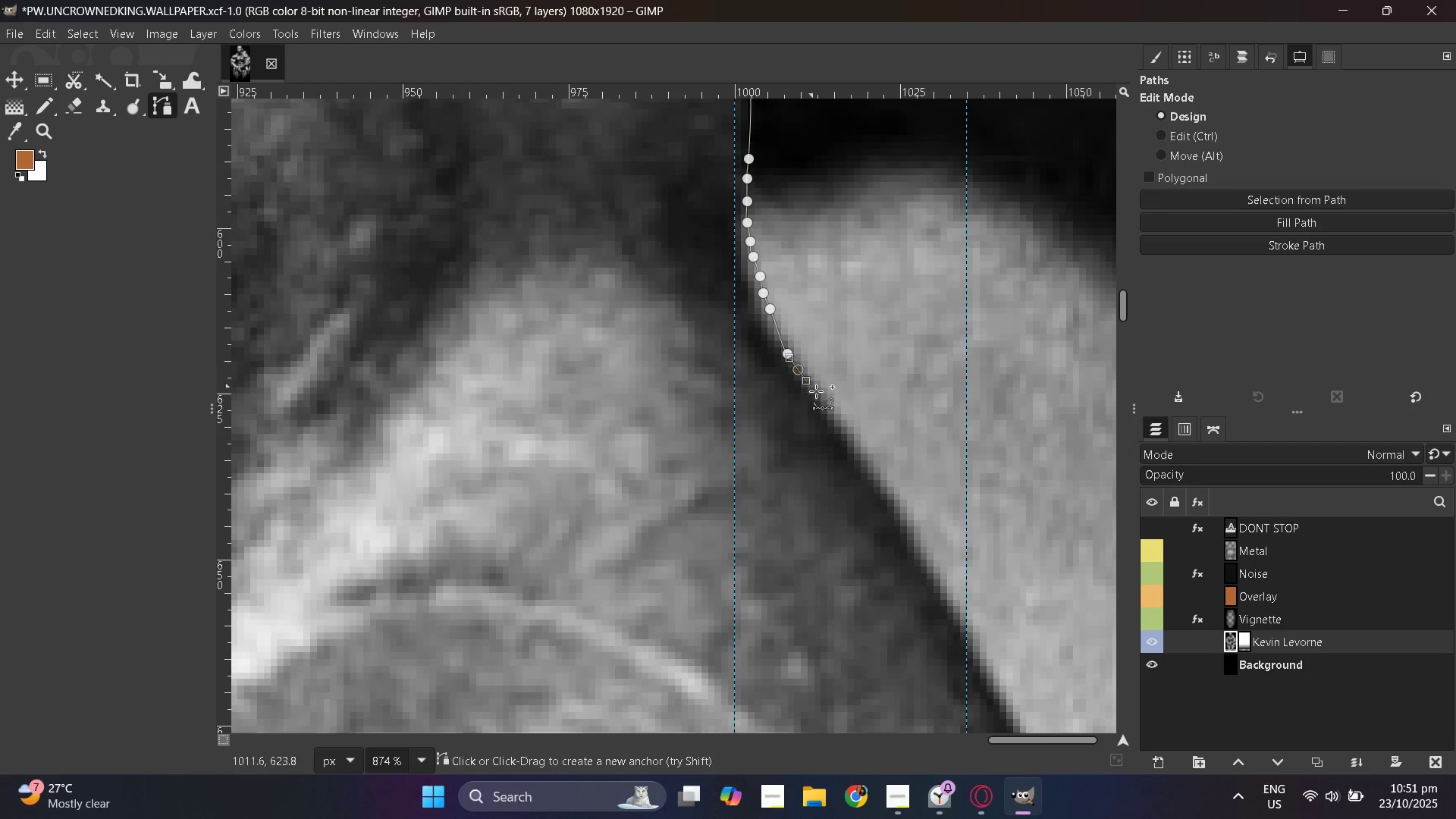 
left_click_drag(start_coordinate=[817, 394], to_coordinate=[827, 406])
 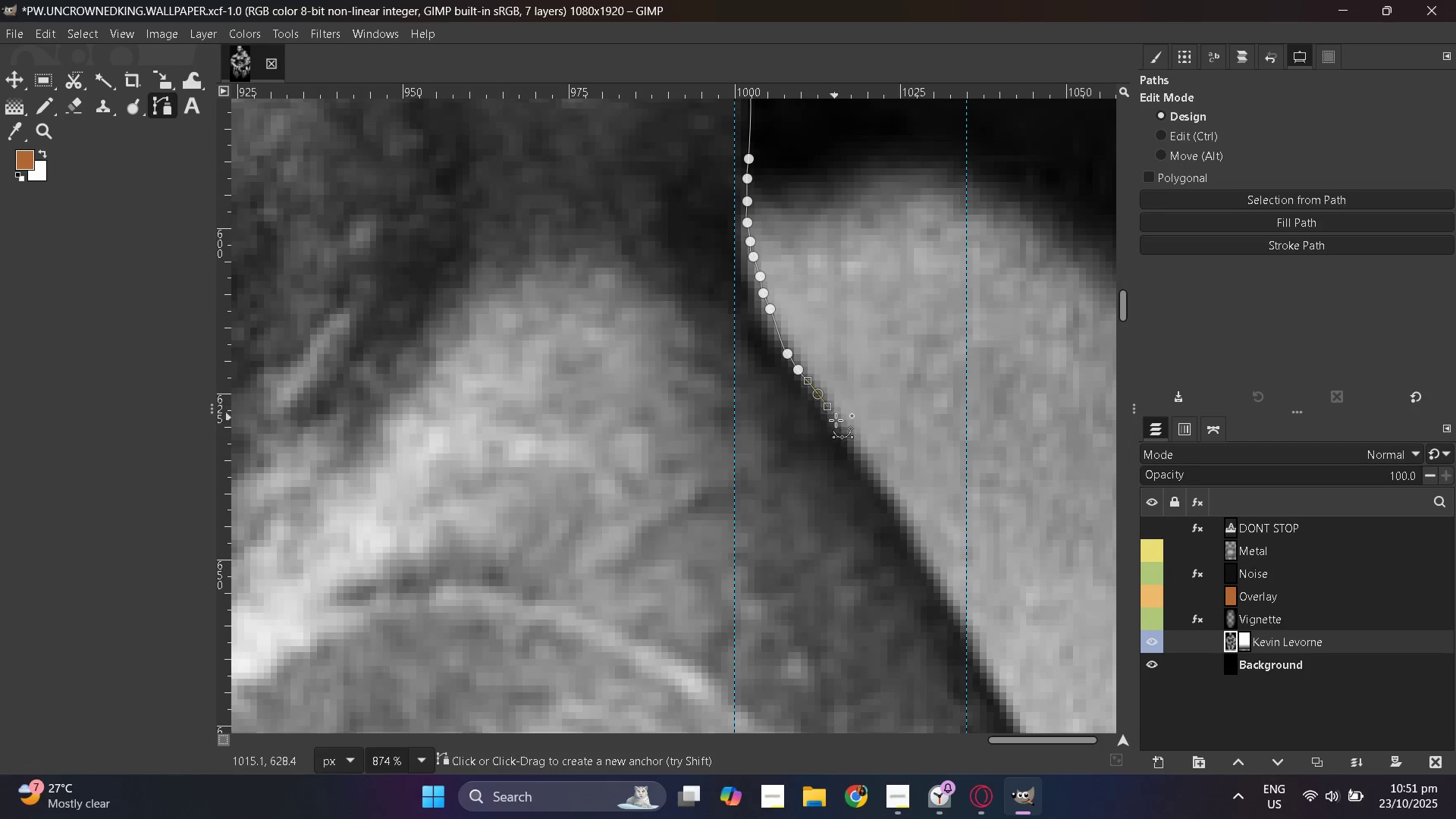 
left_click_drag(start_coordinate=[836, 420], to_coordinate=[842, 430])
 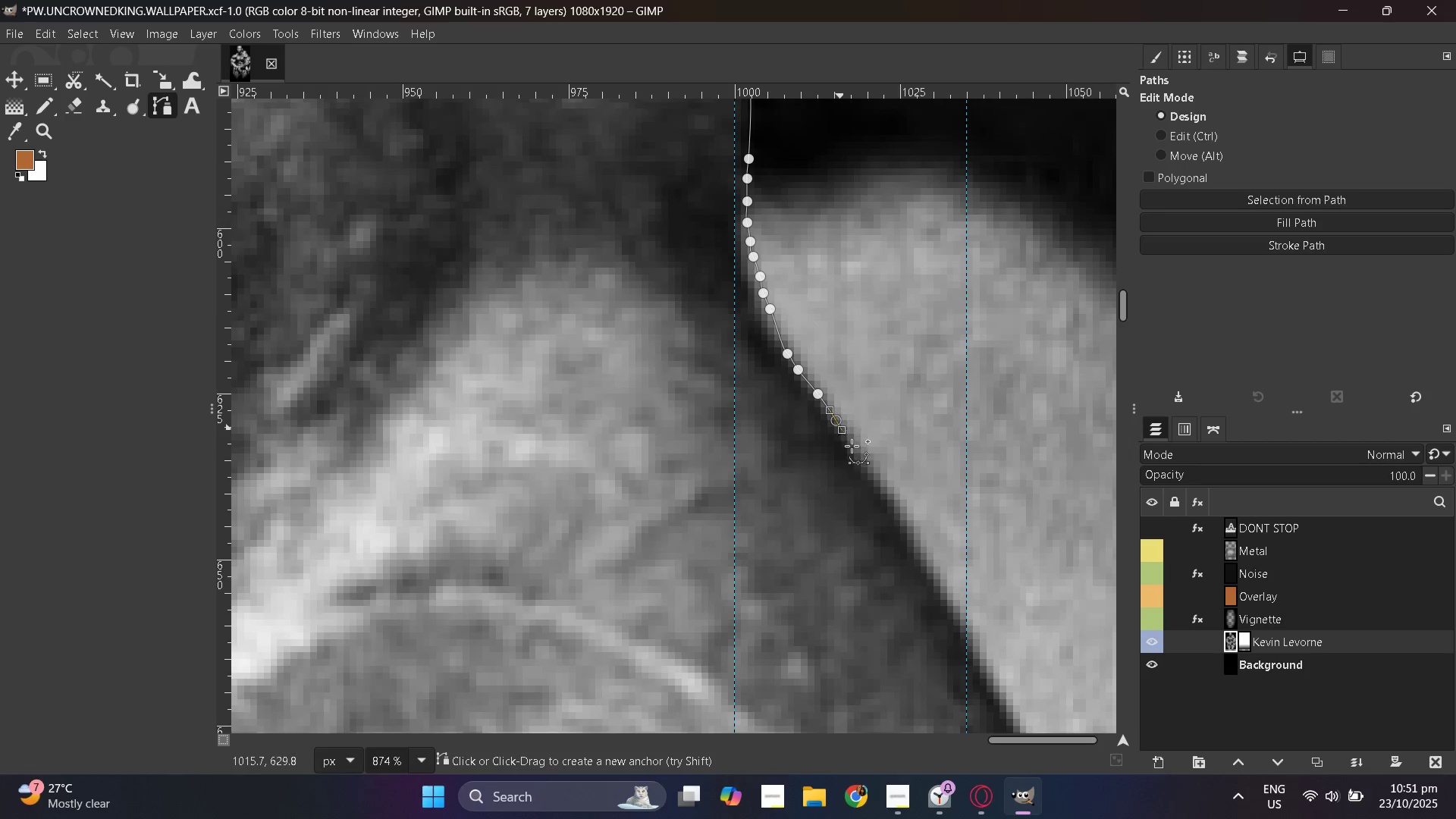 
left_click_drag(start_coordinate=[853, 447], to_coordinate=[859, 456])
 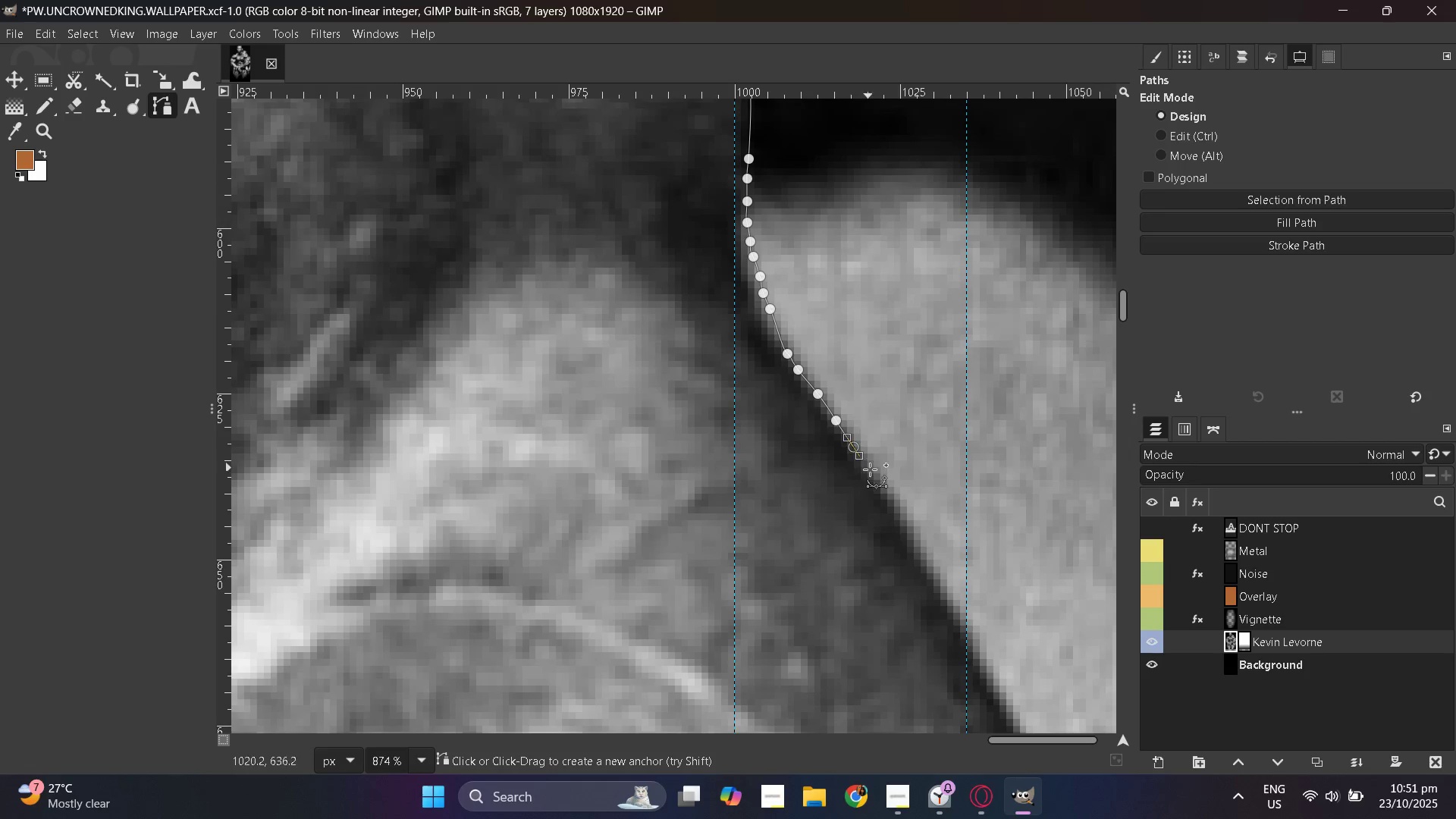 
left_click_drag(start_coordinate=[868, 468], to_coordinate=[874, 477])
 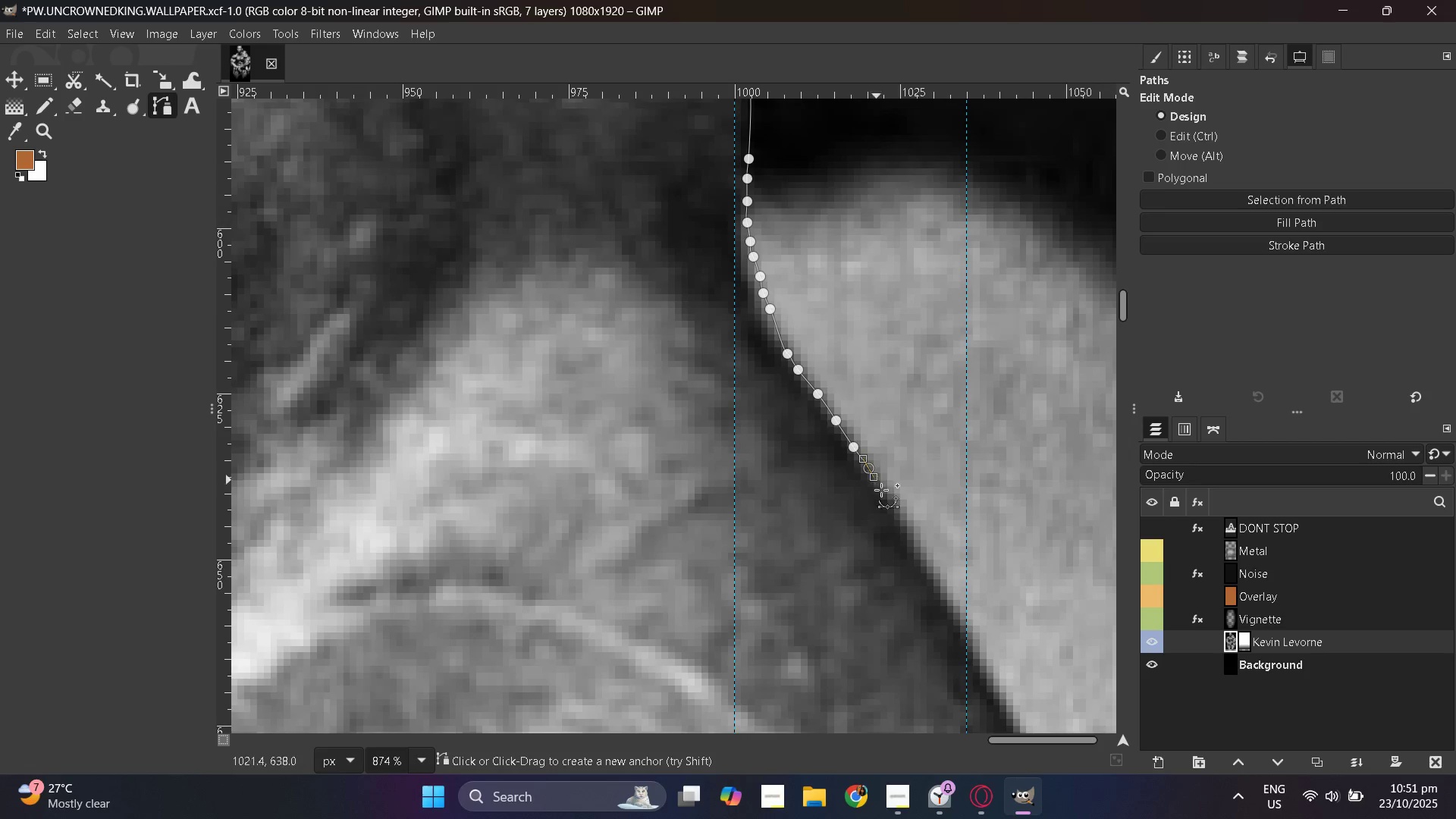 
left_click_drag(start_coordinate=[881, 490], to_coordinate=[888, 499])
 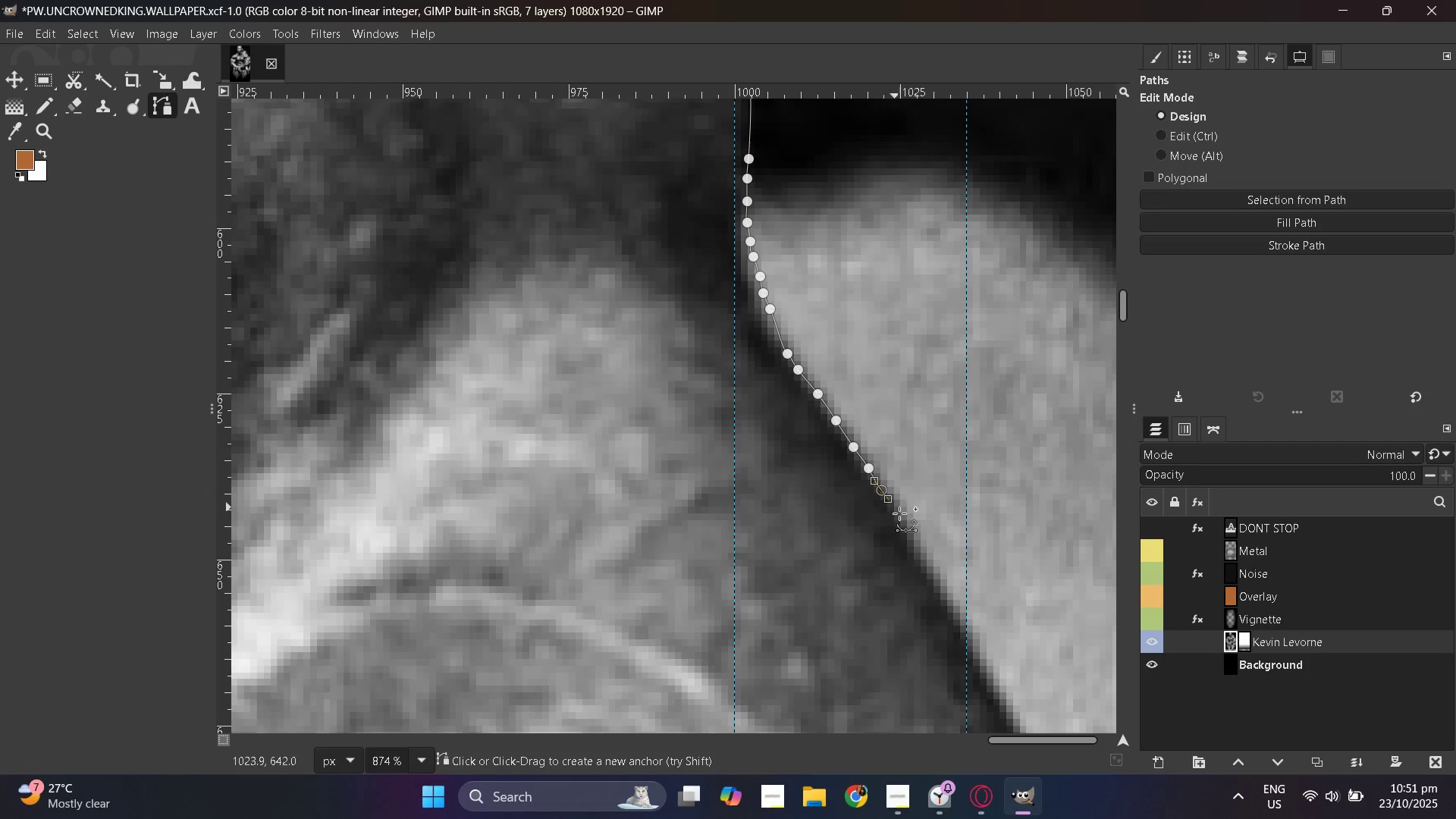 
left_click_drag(start_coordinate=[897, 511], to_coordinate=[903, 521])
 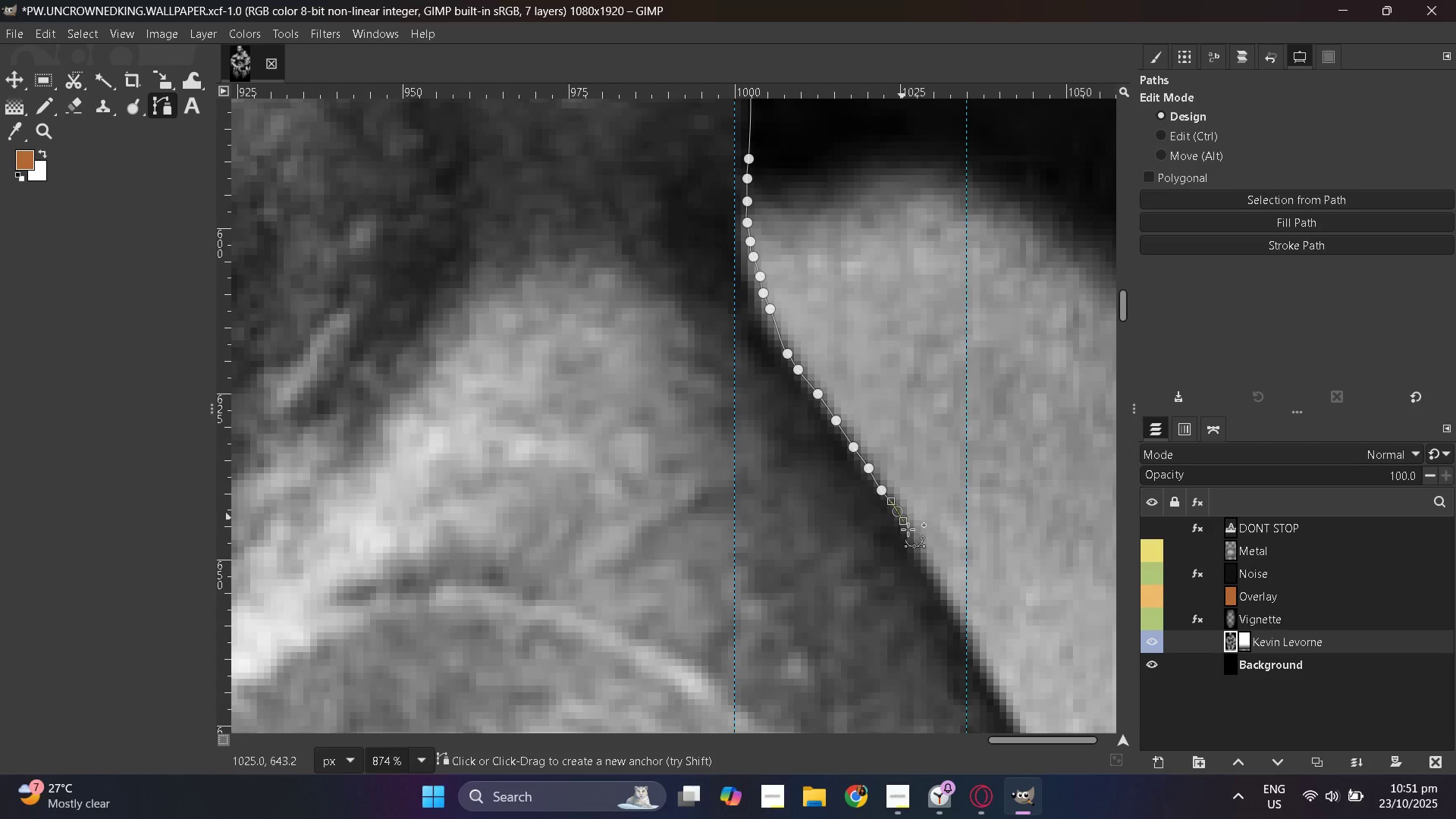 
left_click_drag(start_coordinate=[910, 532], to_coordinate=[915, 539])
 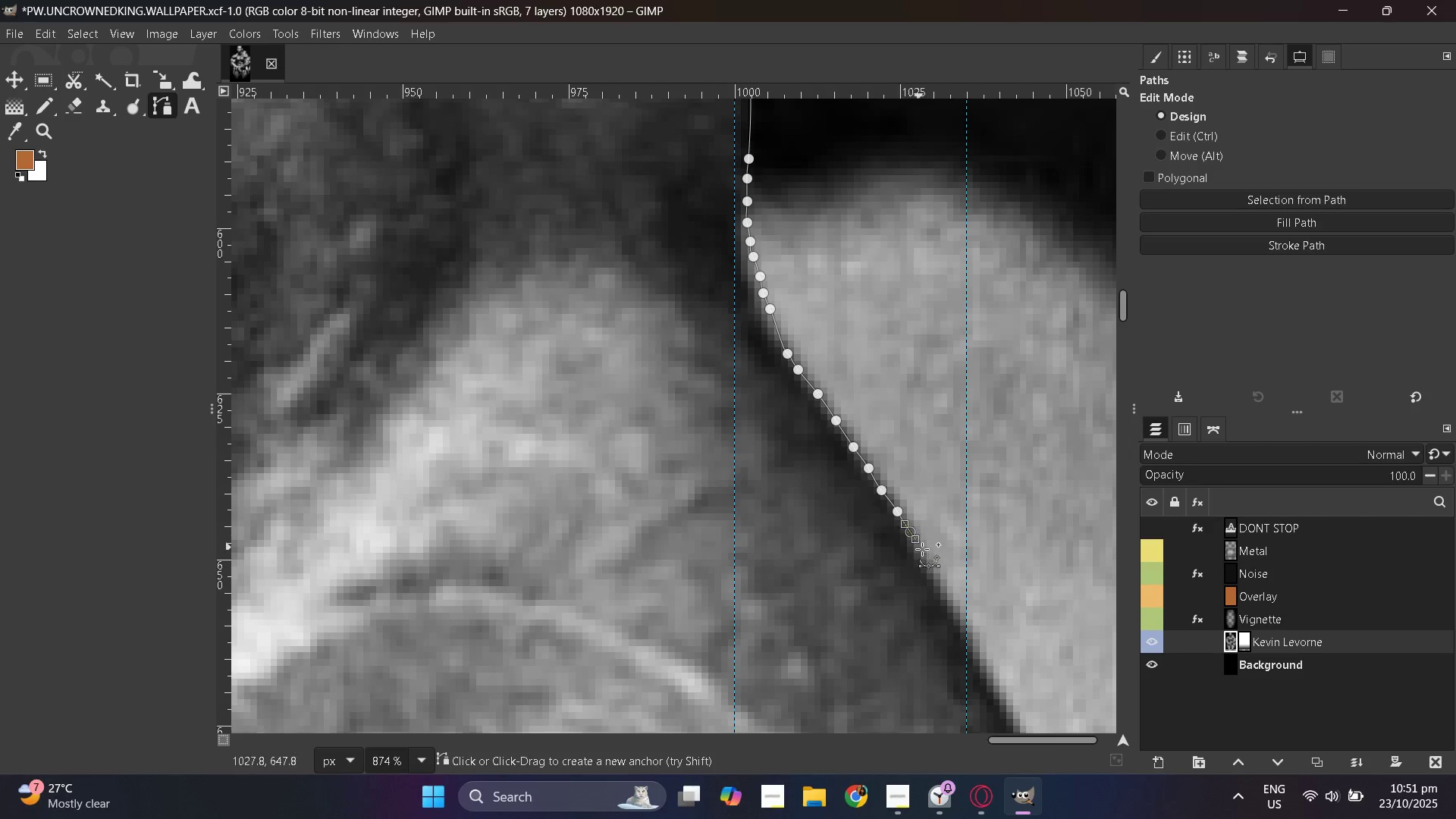 
left_click_drag(start_coordinate=[923, 551], to_coordinate=[930, 562])
 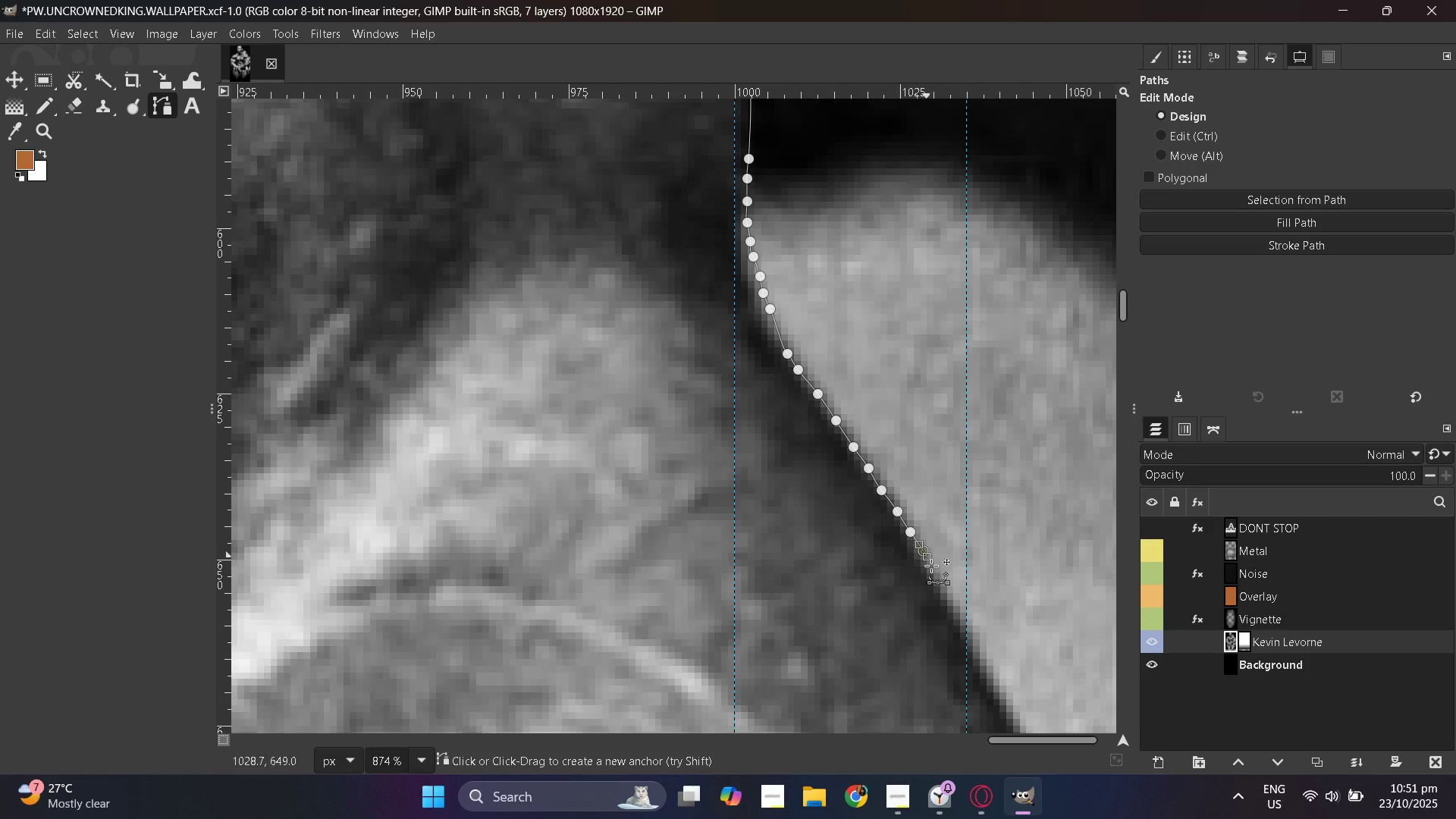 
left_click_drag(start_coordinate=[935, 571], to_coordinate=[940, 579])
 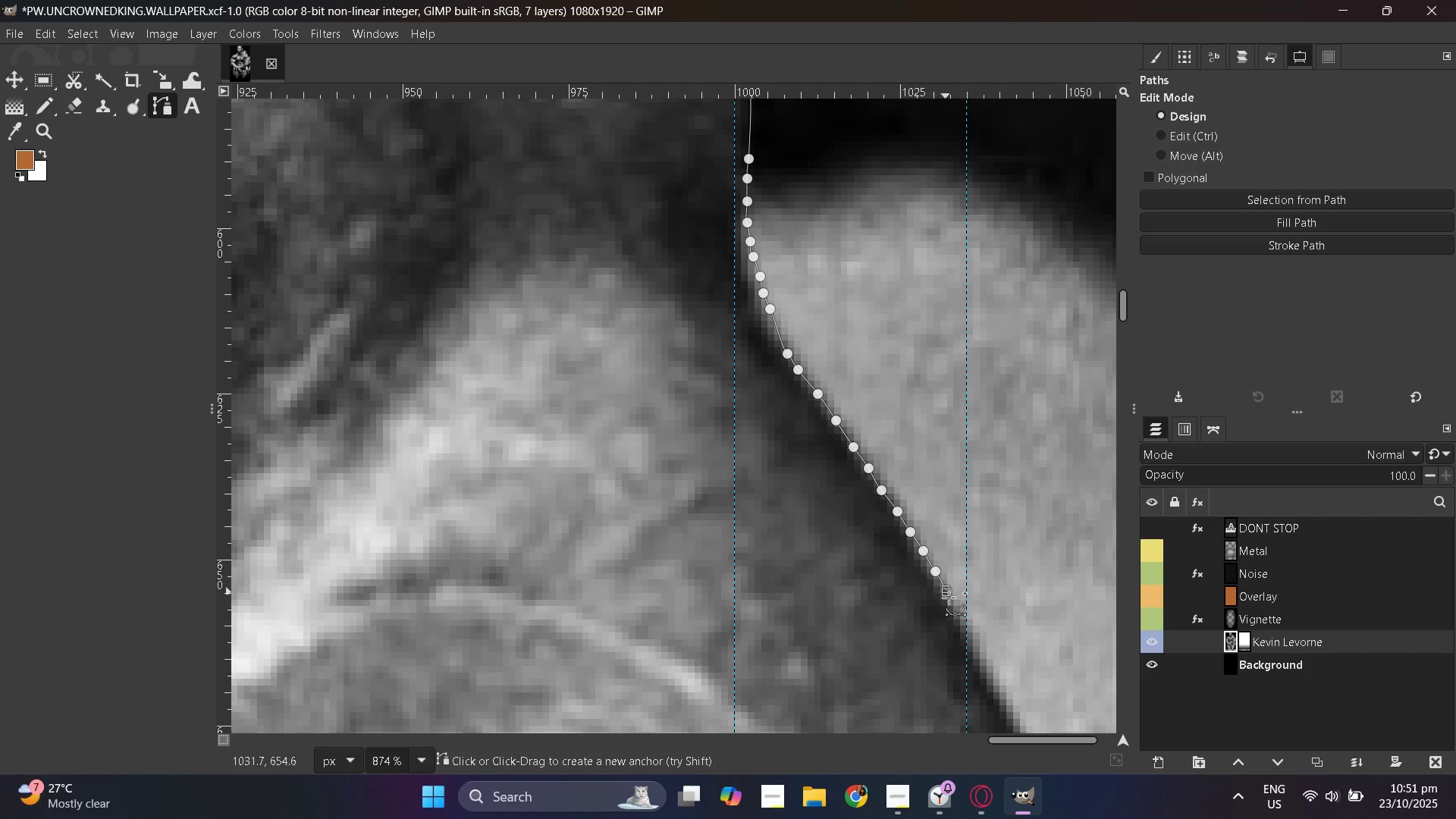 
left_click_drag(start_coordinate=[946, 591], to_coordinate=[950, 602])
 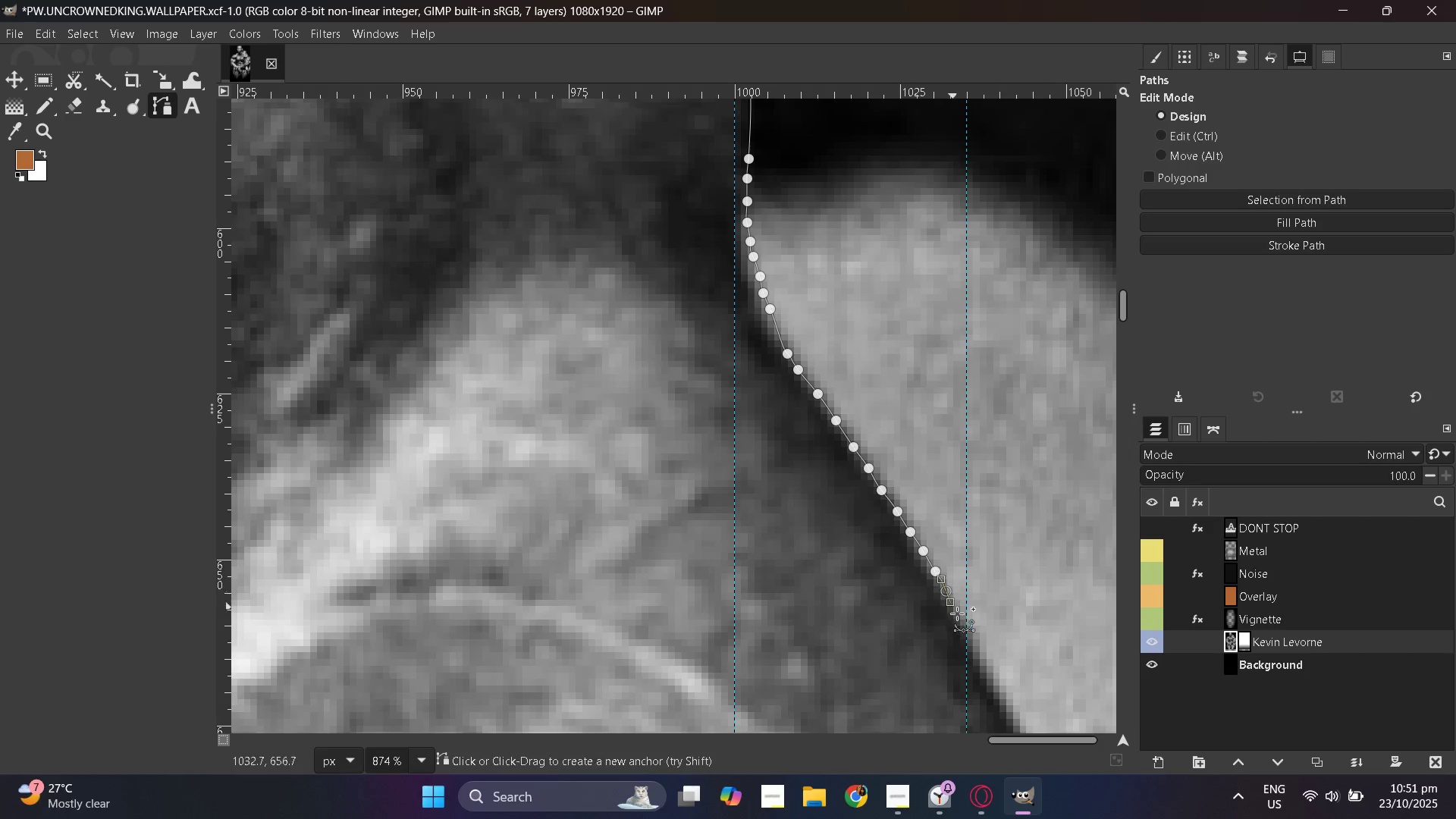 
left_click_drag(start_coordinate=[957, 615], to_coordinate=[965, 626])
 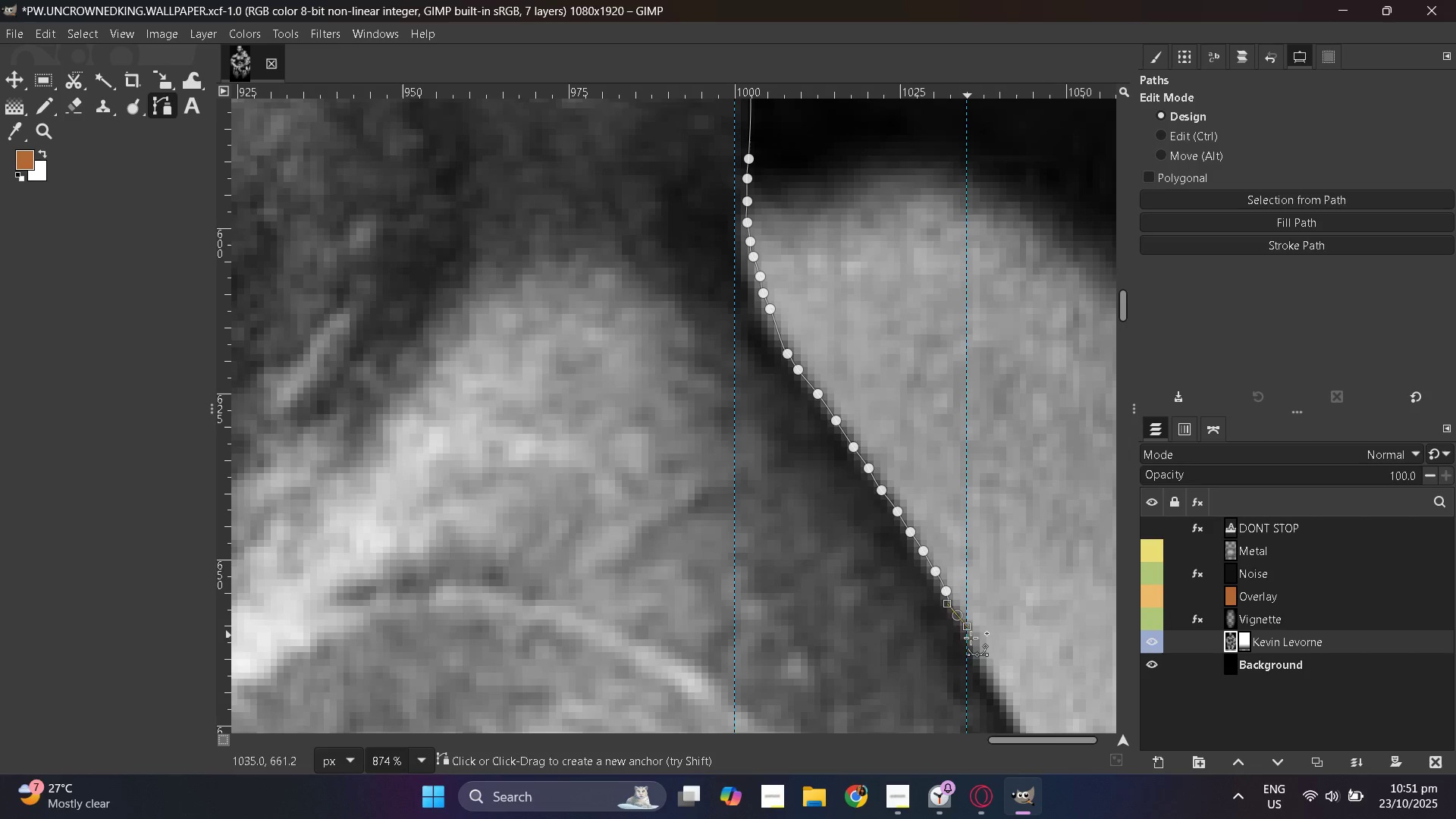 
left_click_drag(start_coordinate=[969, 636], to_coordinate=[978, 651])
 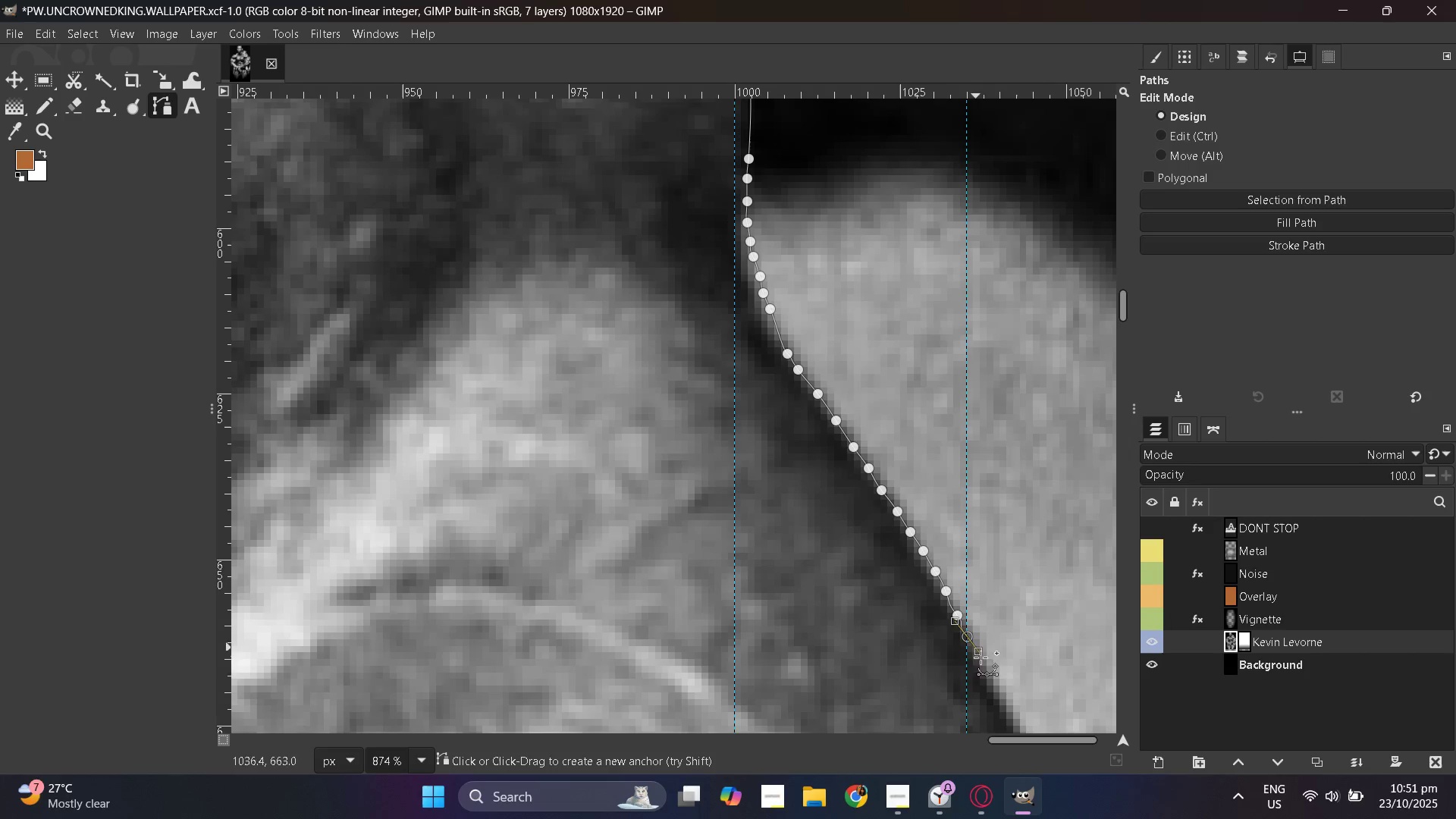 
left_click_drag(start_coordinate=[984, 664], to_coordinate=[991, 676])
 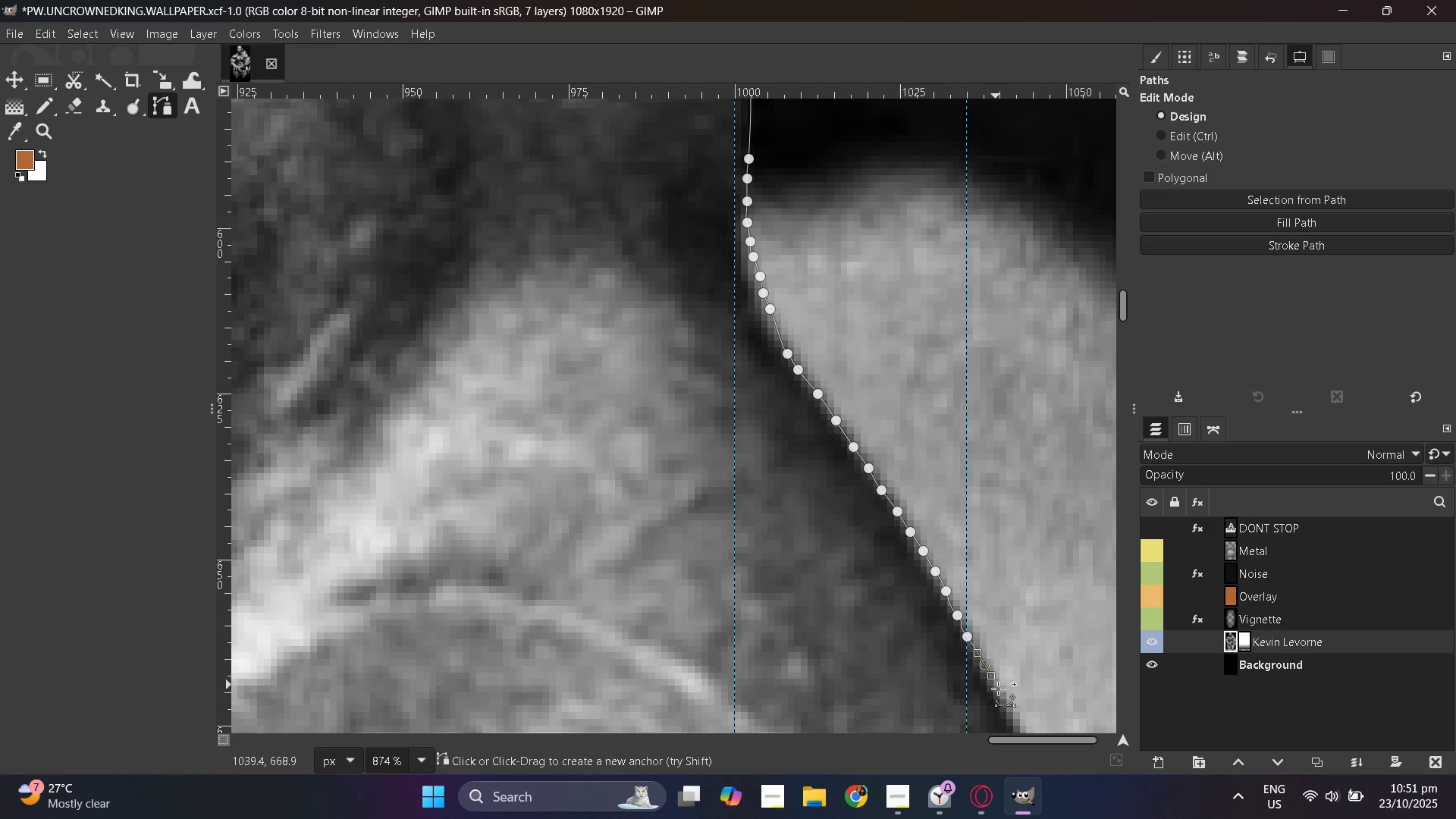 
left_click_drag(start_coordinate=[996, 685], to_coordinate=[999, 691])
 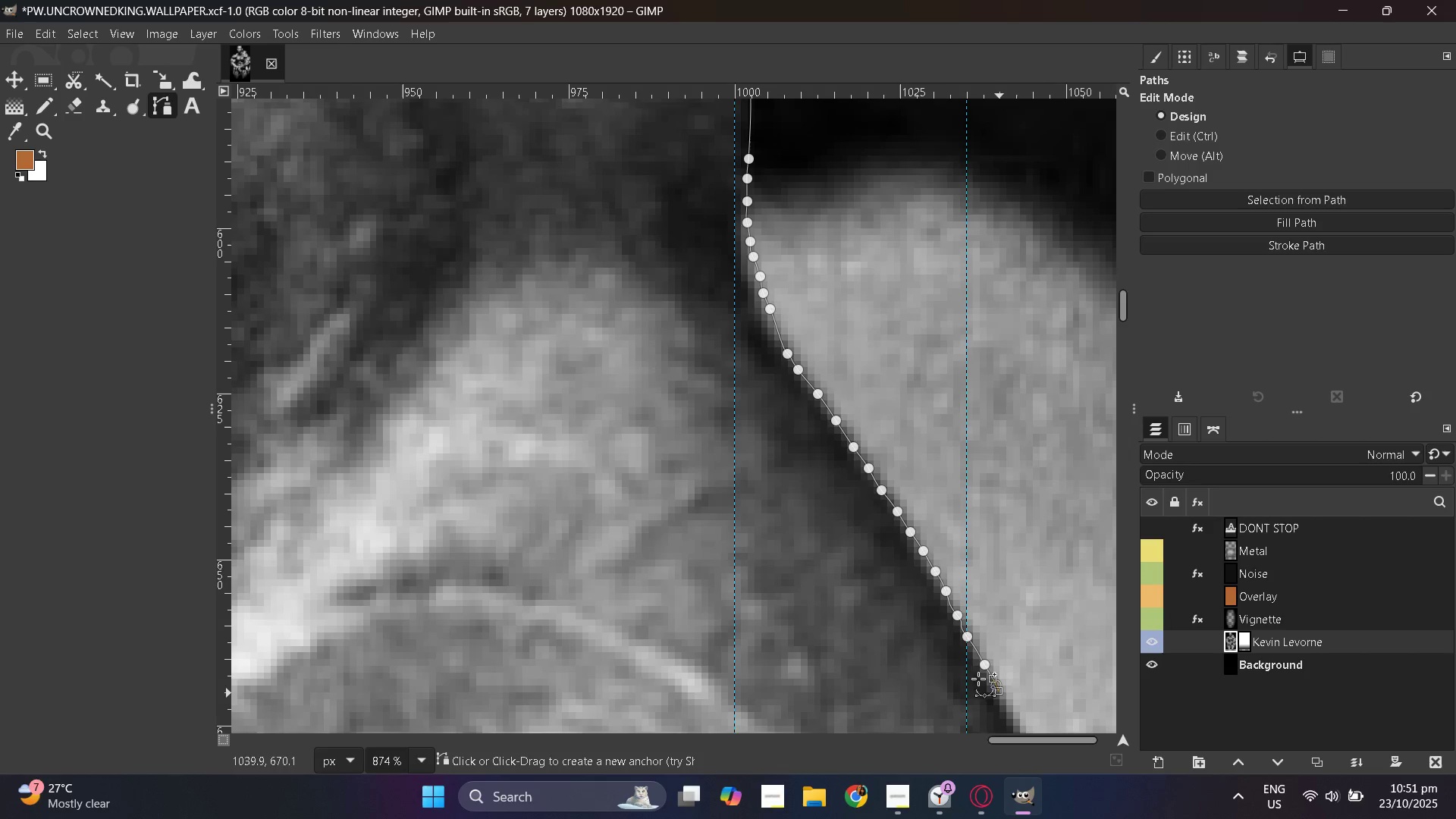 
scroll: coordinate [832, 628], scroll_direction: down, amount: 5.0
 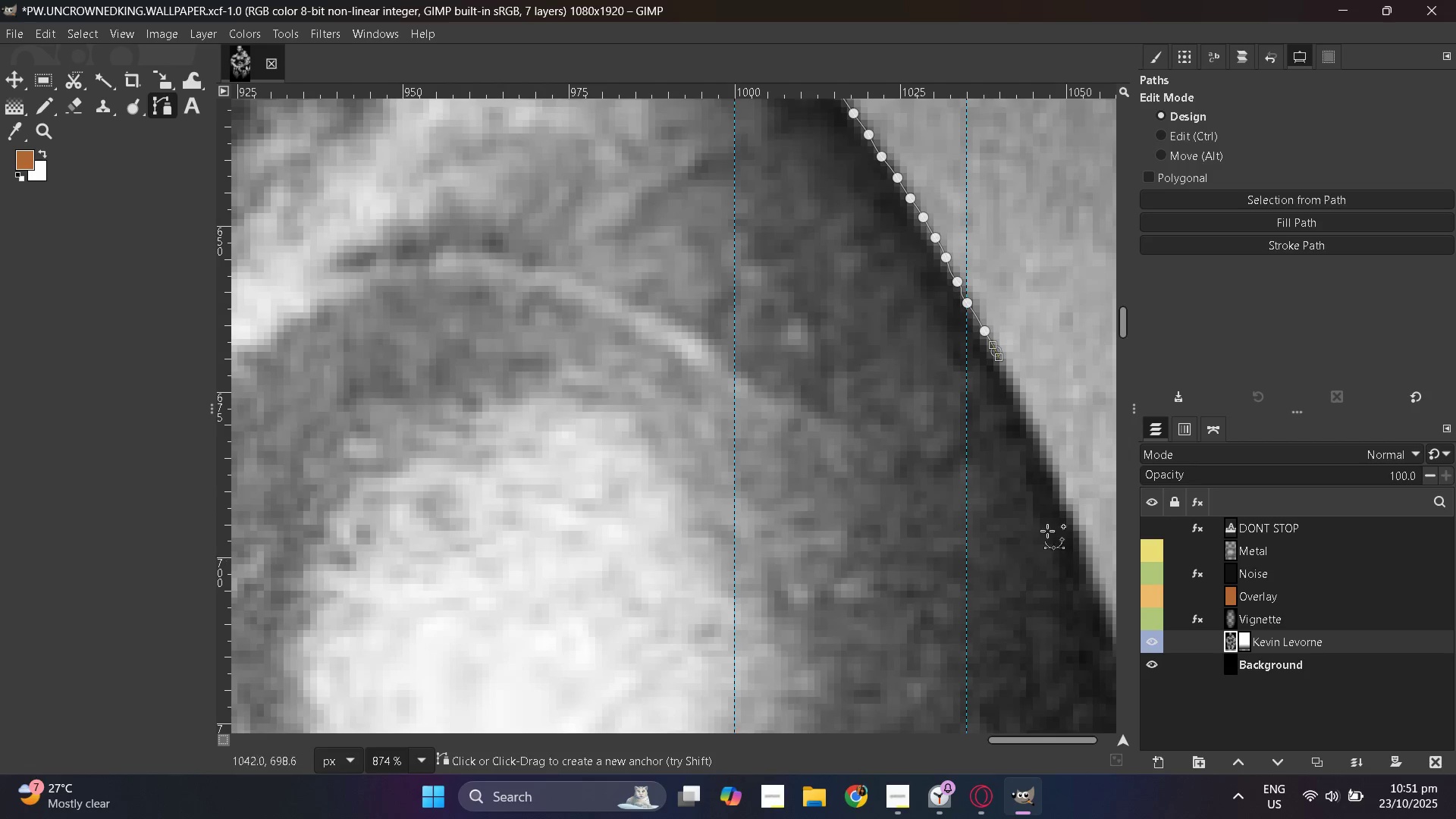 
hold_key(key=ControlLeft, duration=0.98)
scroll: coordinate [611, 483], scroll_direction: down, amount: 5.0
 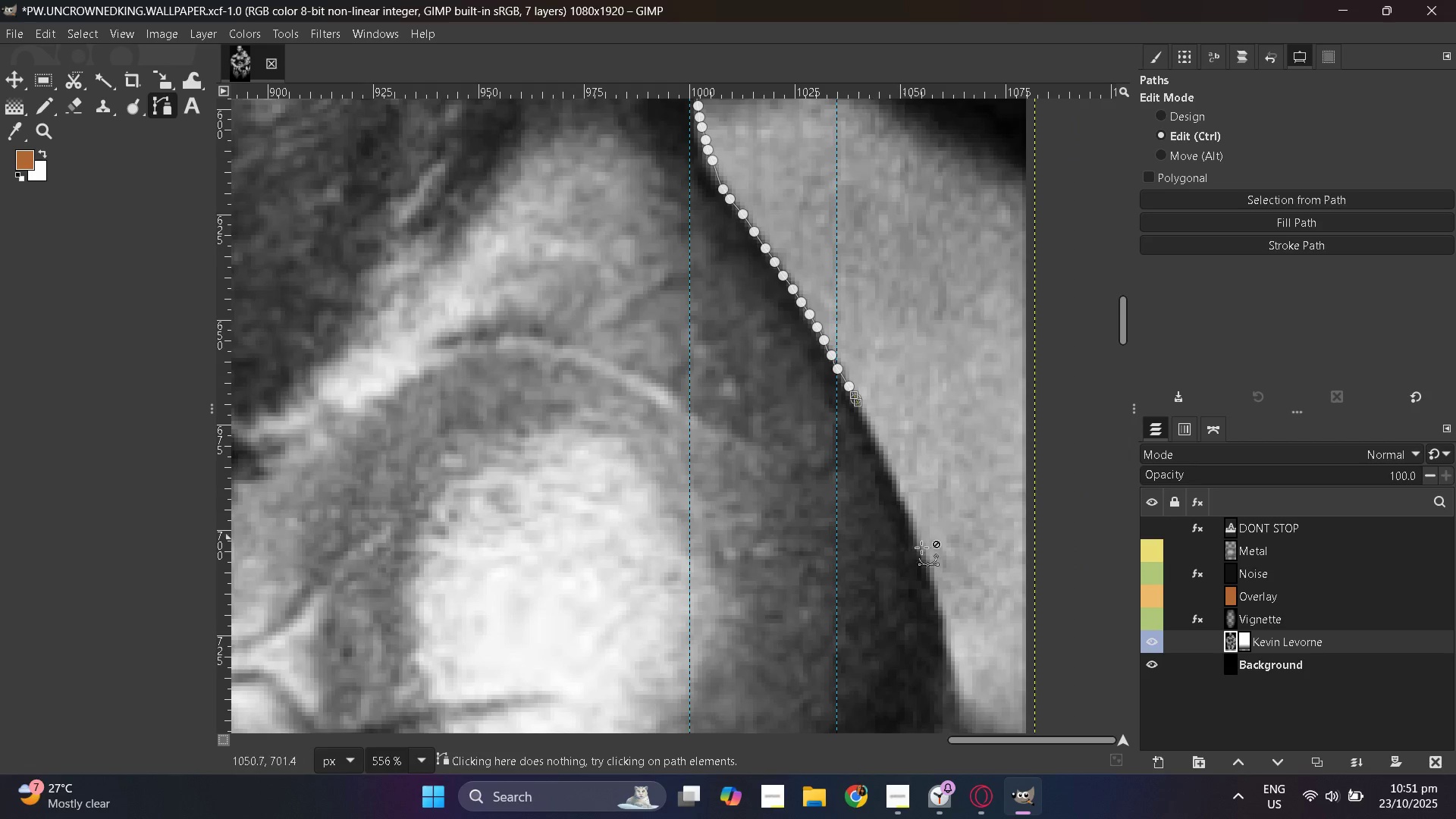 
scroll: coordinate [940, 558], scroll_direction: up, amount: 3.0
 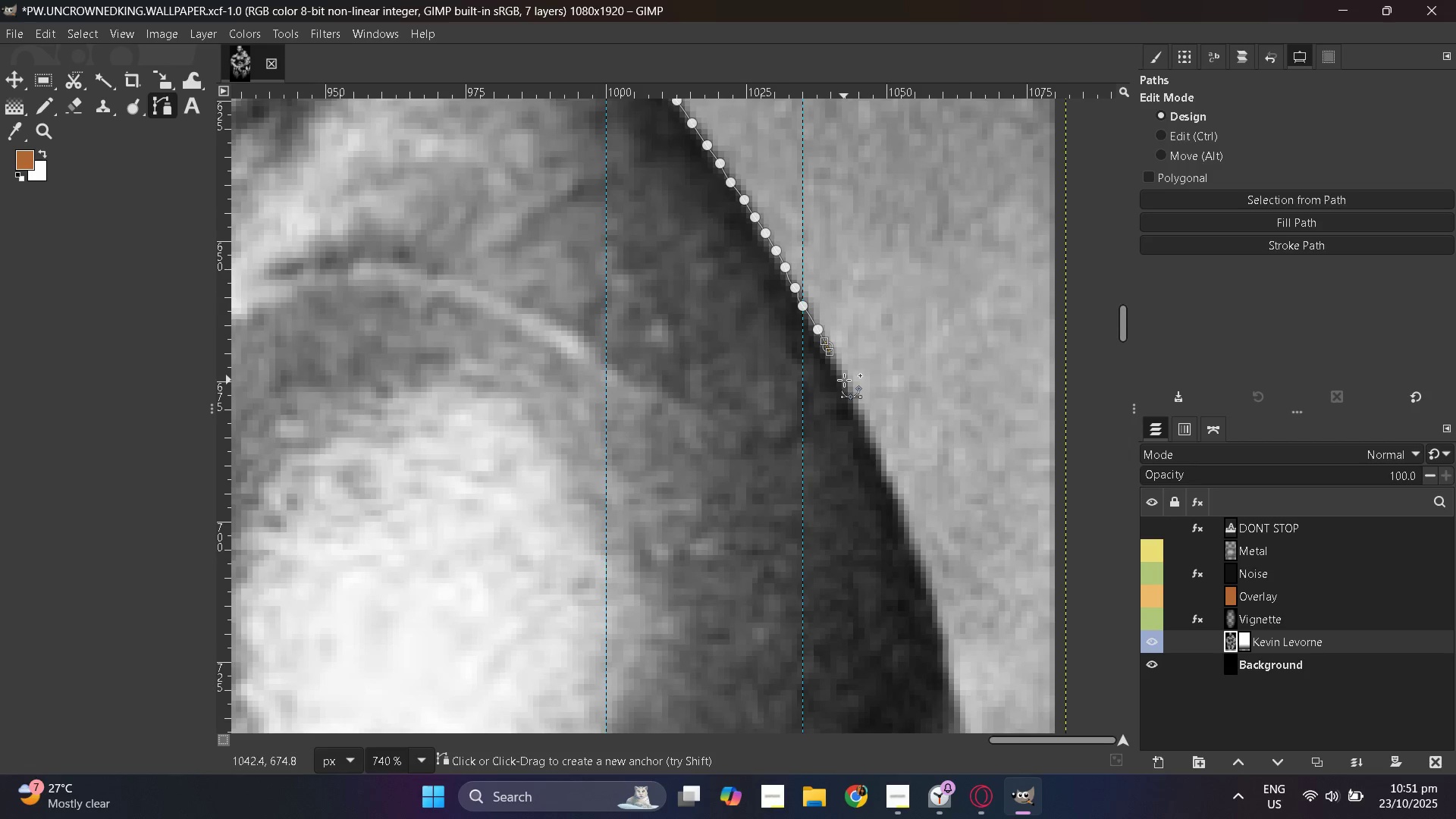 
left_click_drag(start_coordinate=[843, 384], to_coordinate=[847, 388])
 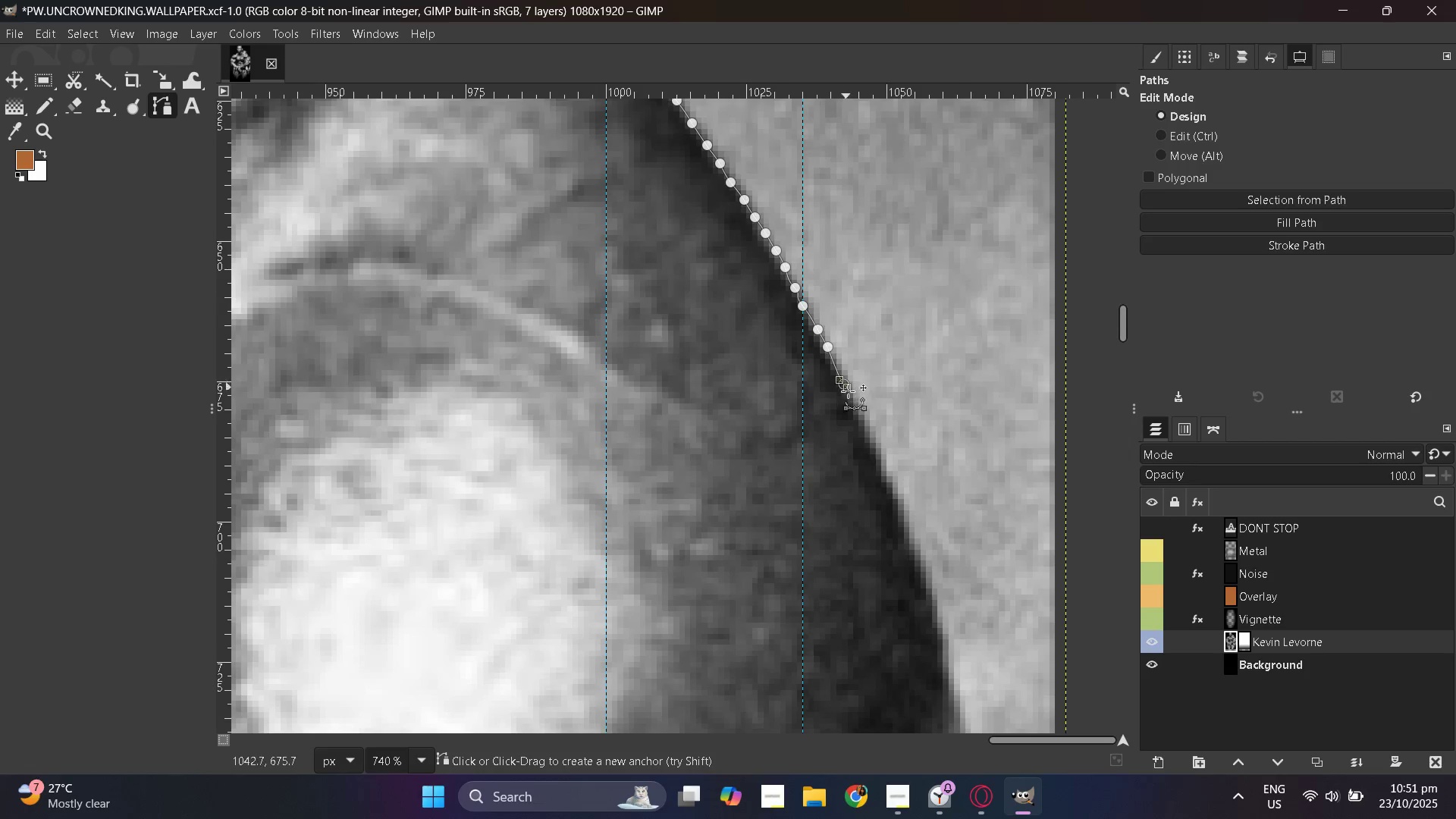 
left_click_drag(start_coordinate=[850, 394], to_coordinate=[855, 401])
 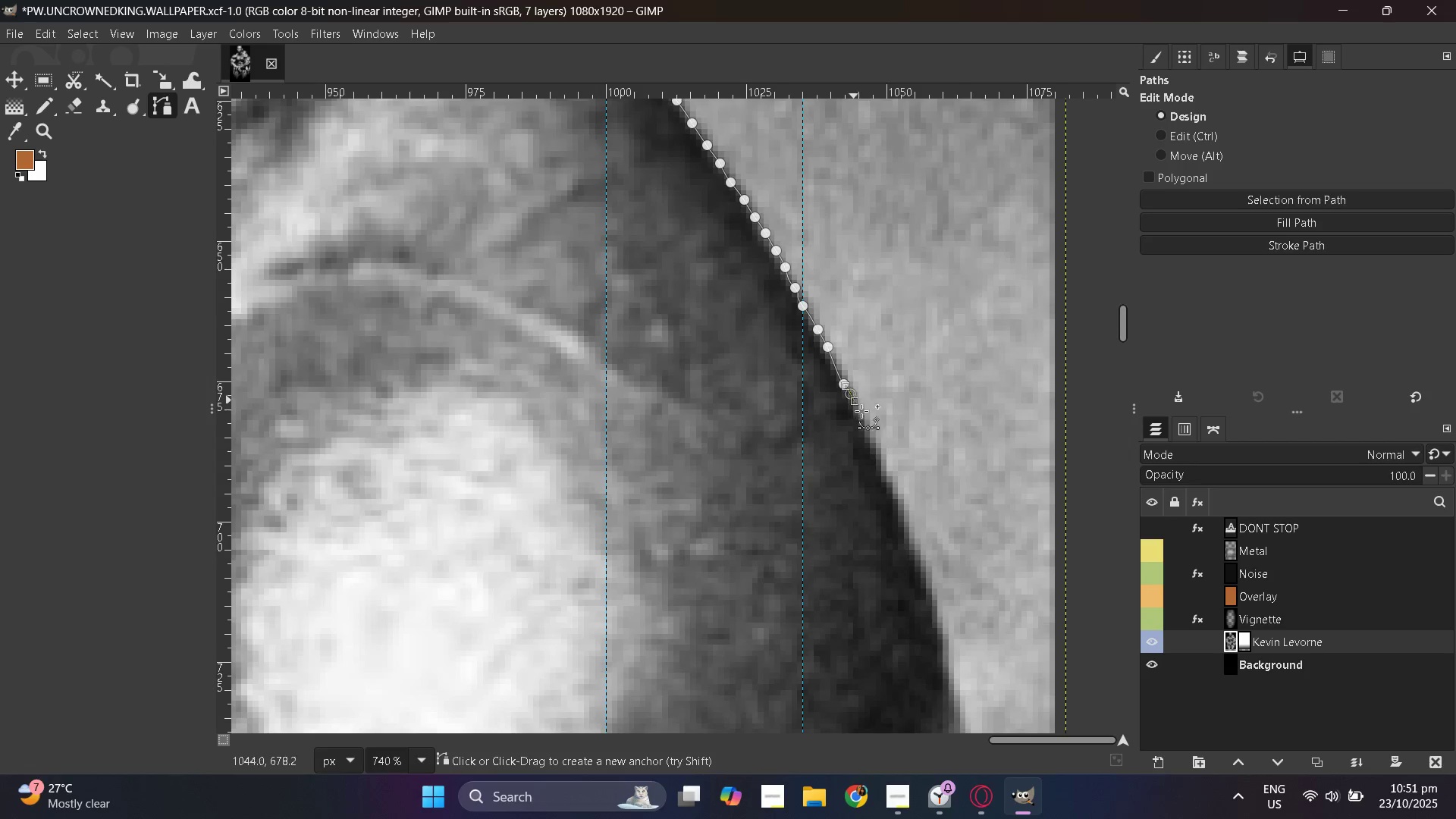 
left_click_drag(start_coordinate=[862, 413], to_coordinate=[866, 422])
 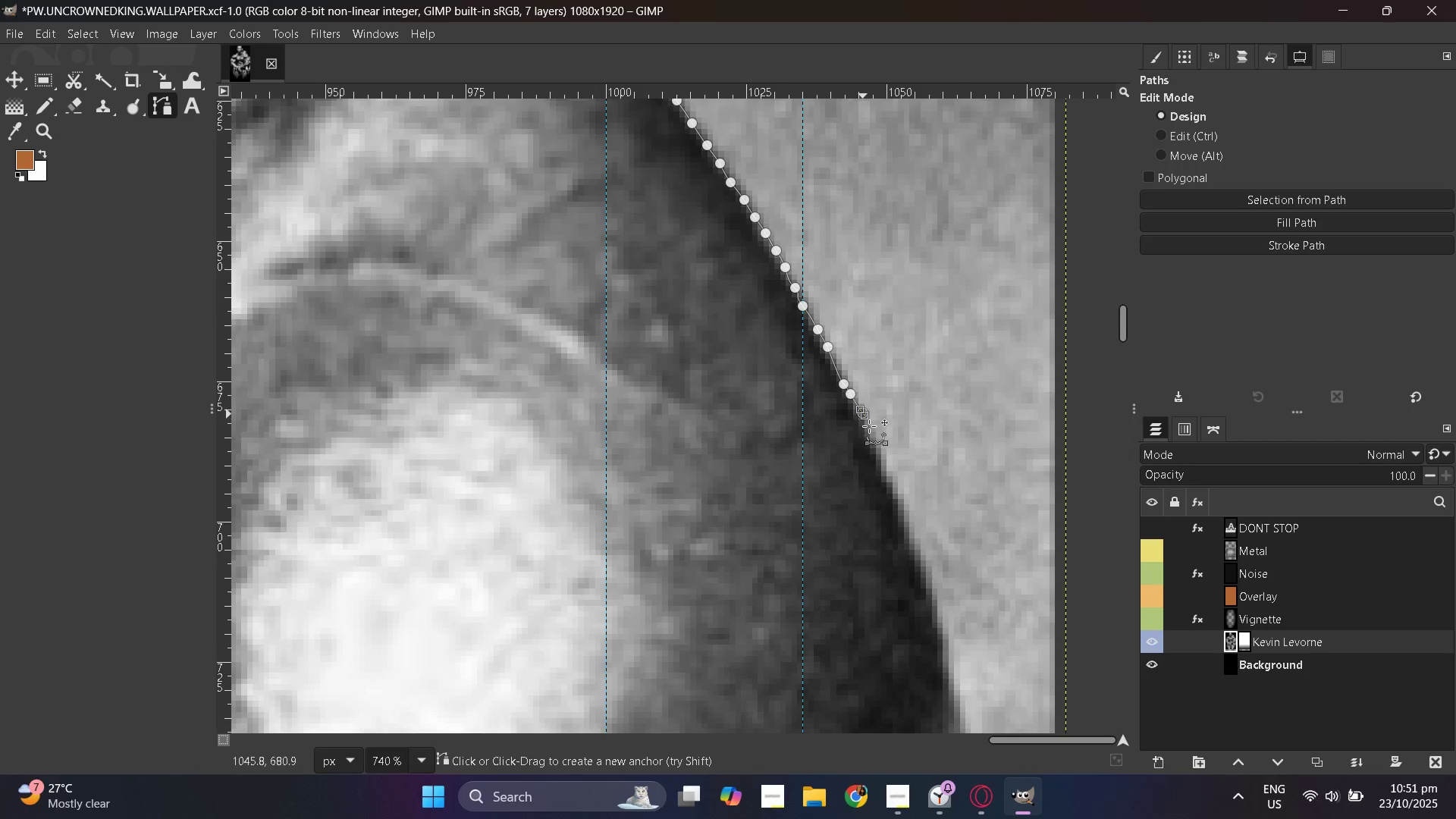 
left_click_drag(start_coordinate=[872, 435], to_coordinate=[878, 446])
 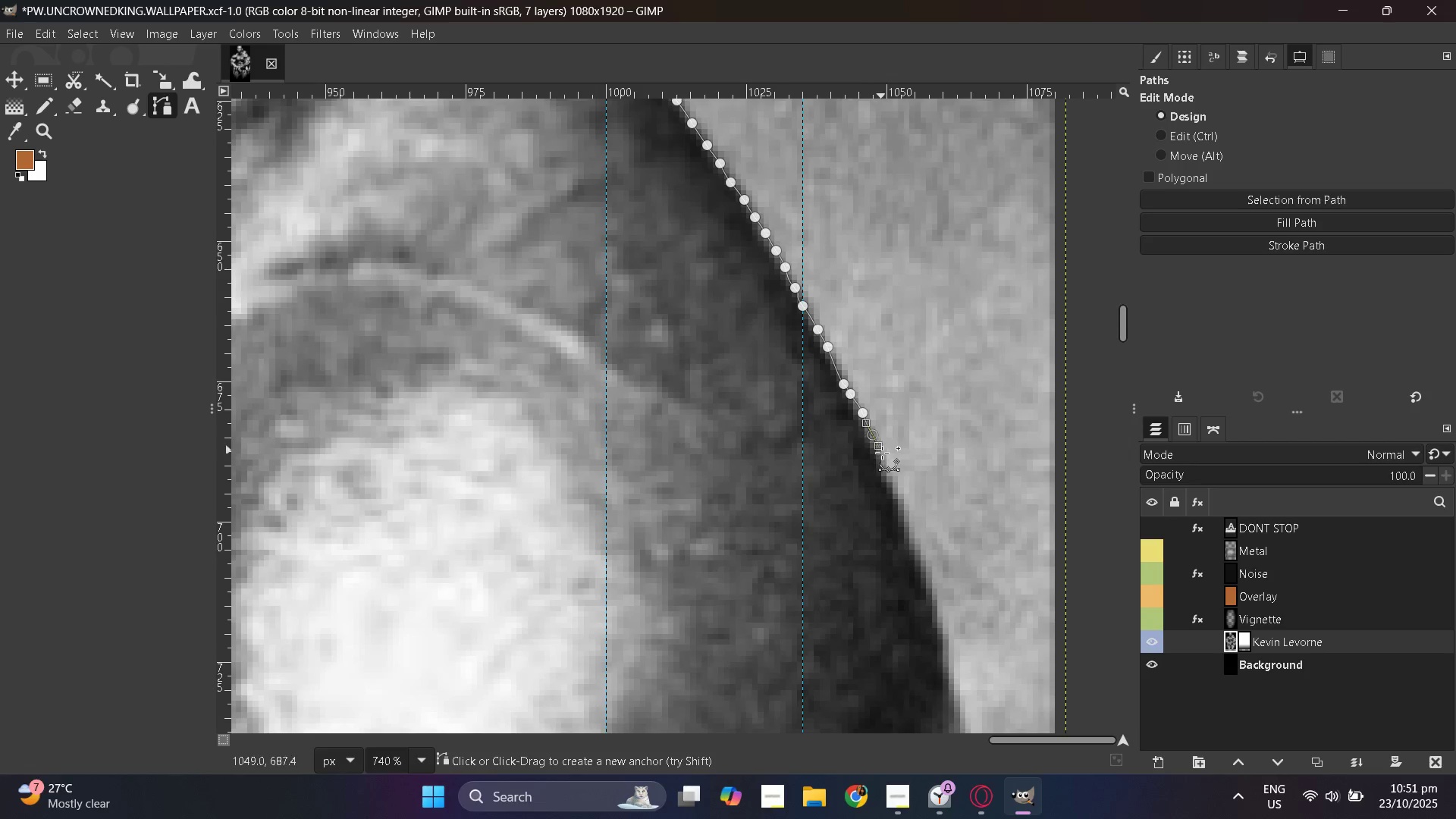 
left_click_drag(start_coordinate=[883, 456], to_coordinate=[887, 465])
 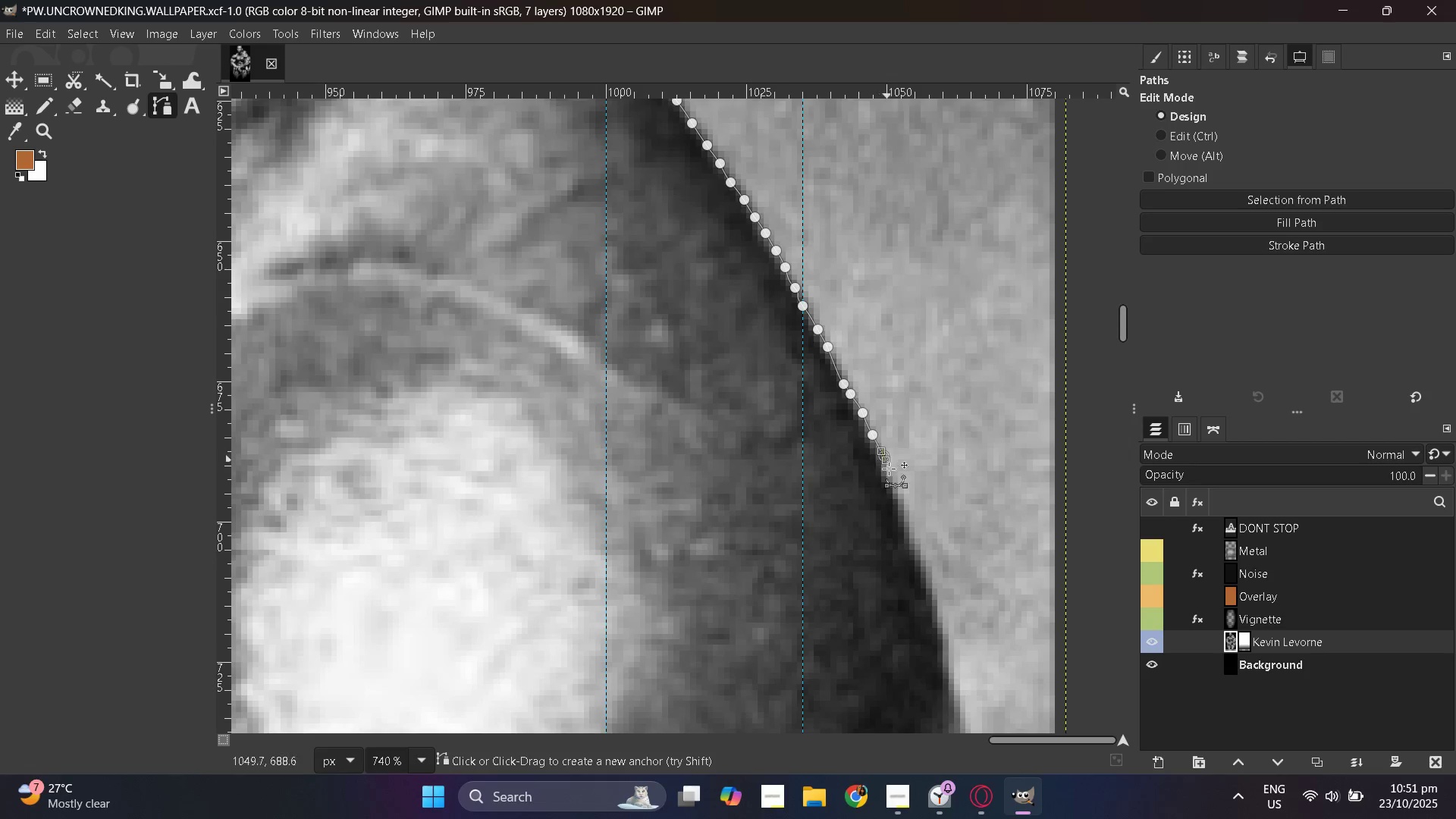 
left_click_drag(start_coordinate=[891, 475], to_coordinate=[895, 484])
 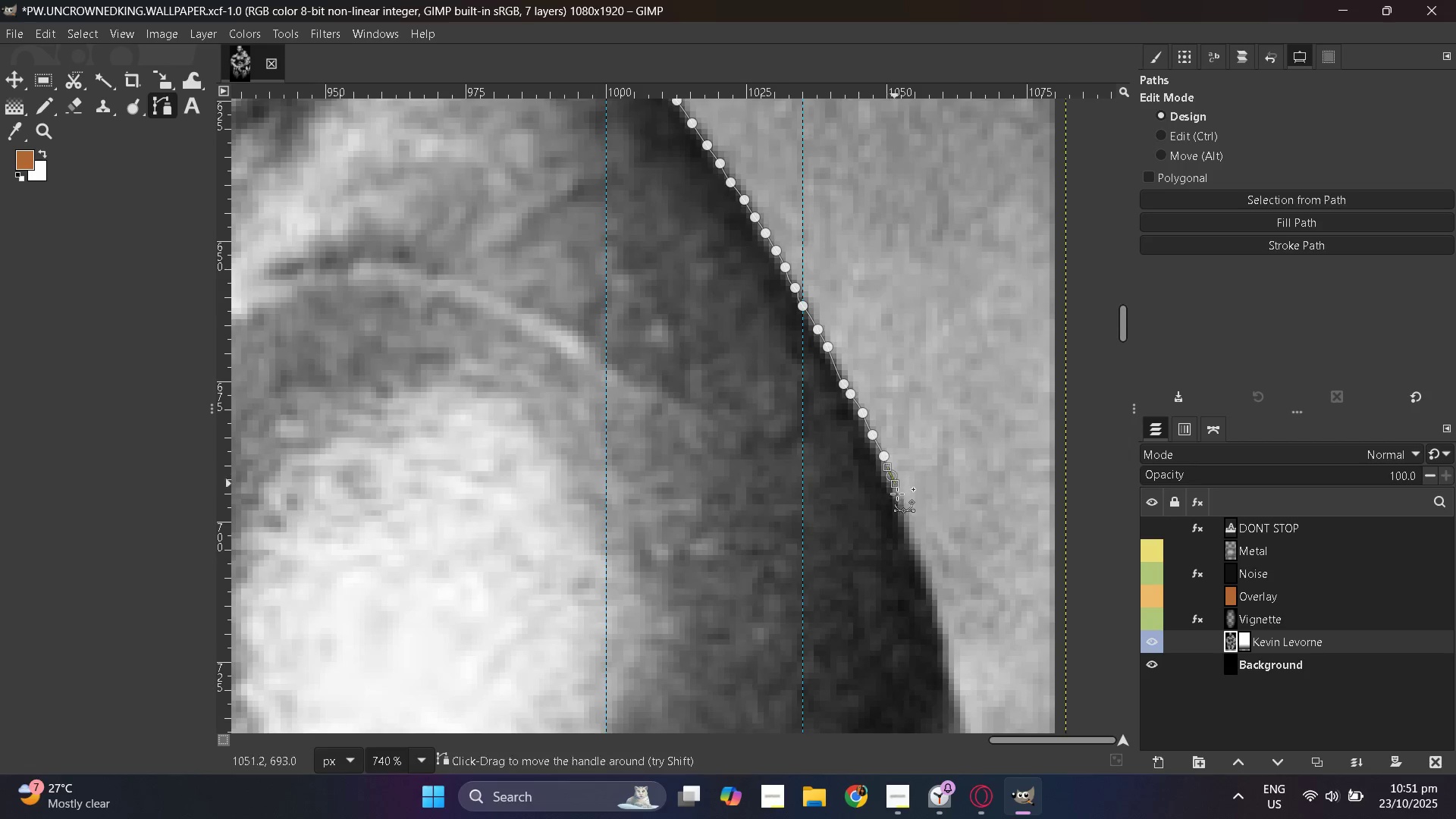 
left_click_drag(start_coordinate=[899, 498], to_coordinate=[904, 509])
 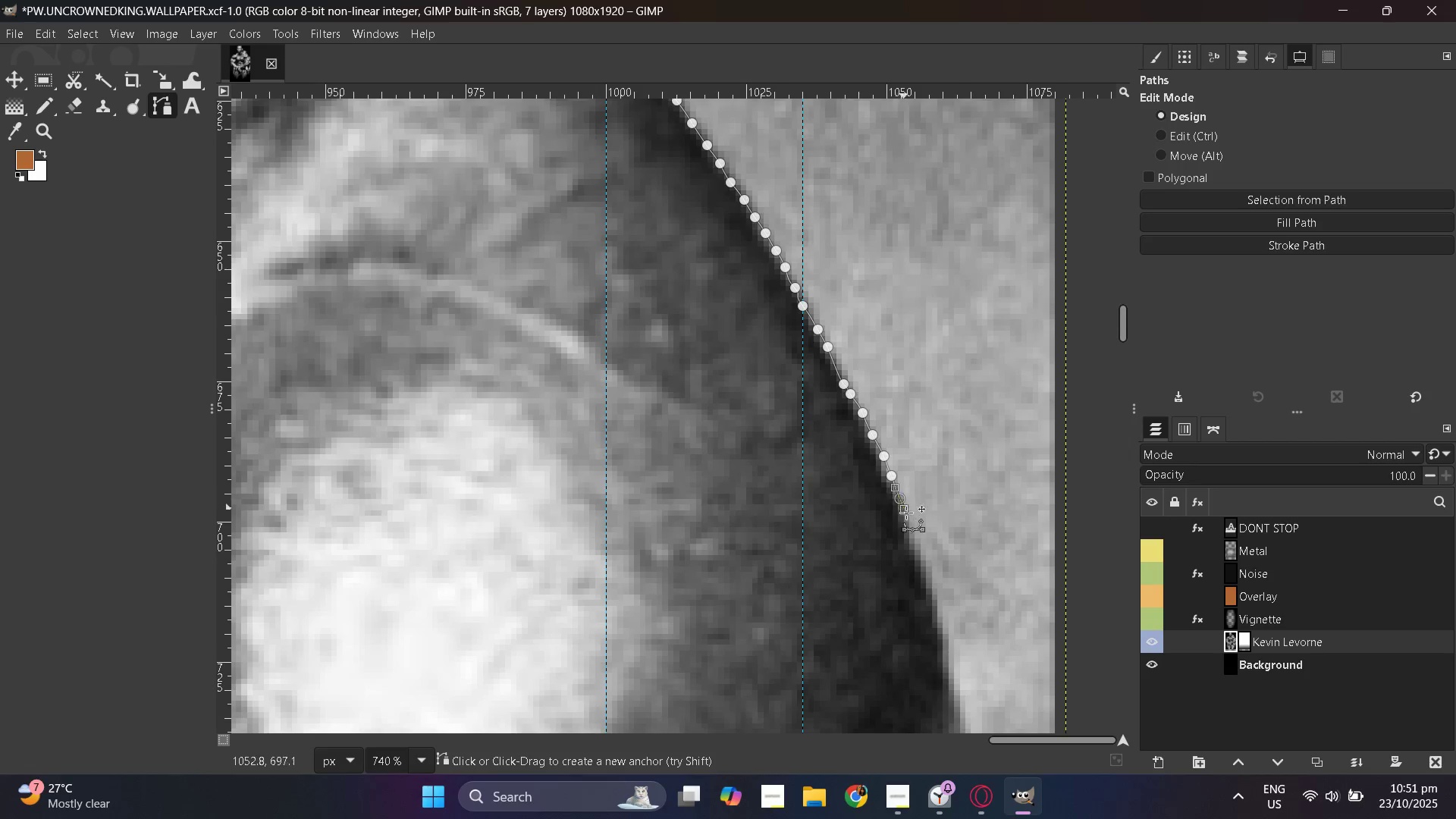 
left_click_drag(start_coordinate=[908, 516], to_coordinate=[912, 524])
 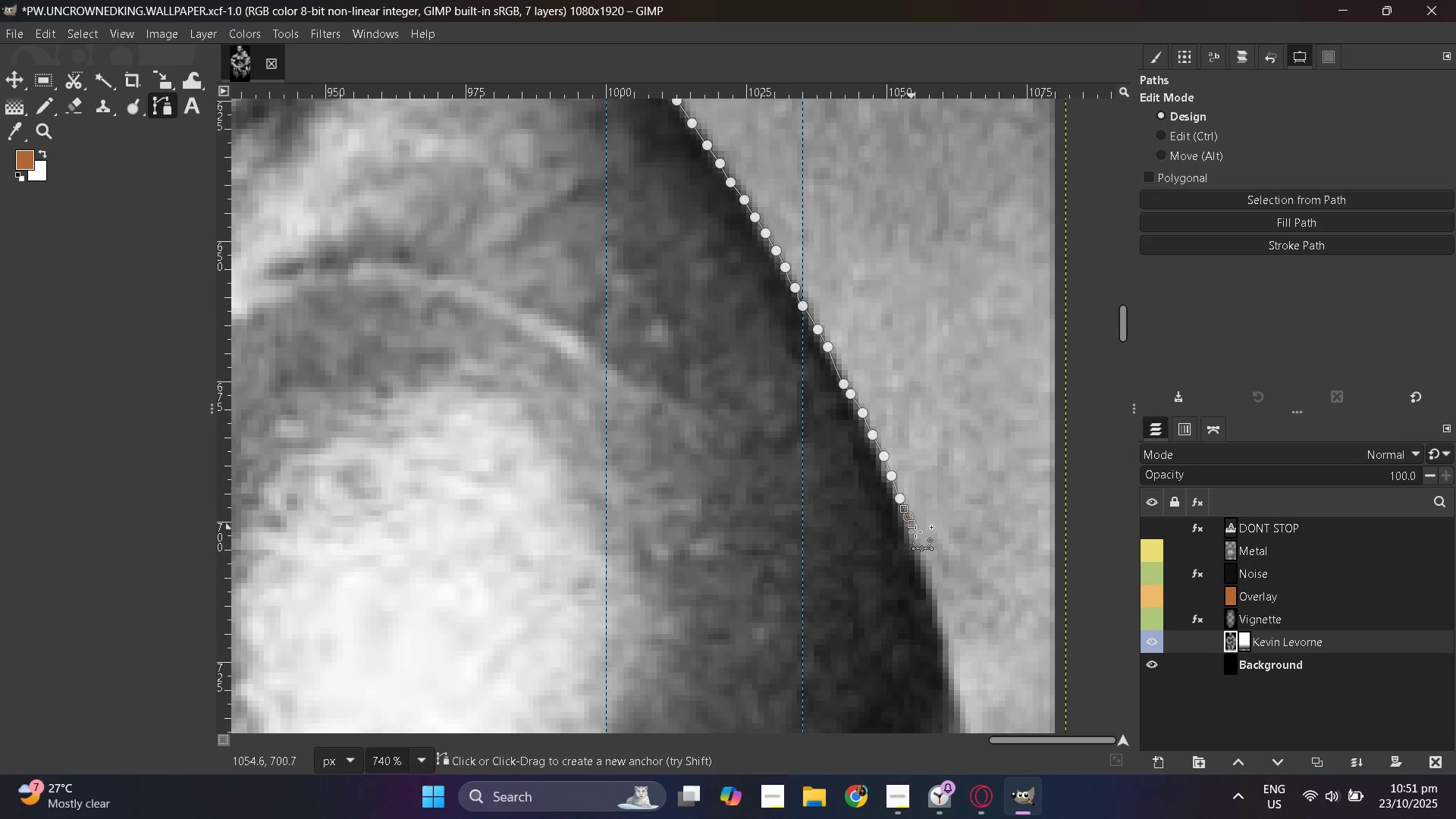 
left_click_drag(start_coordinate=[916, 534], to_coordinate=[920, 543])
 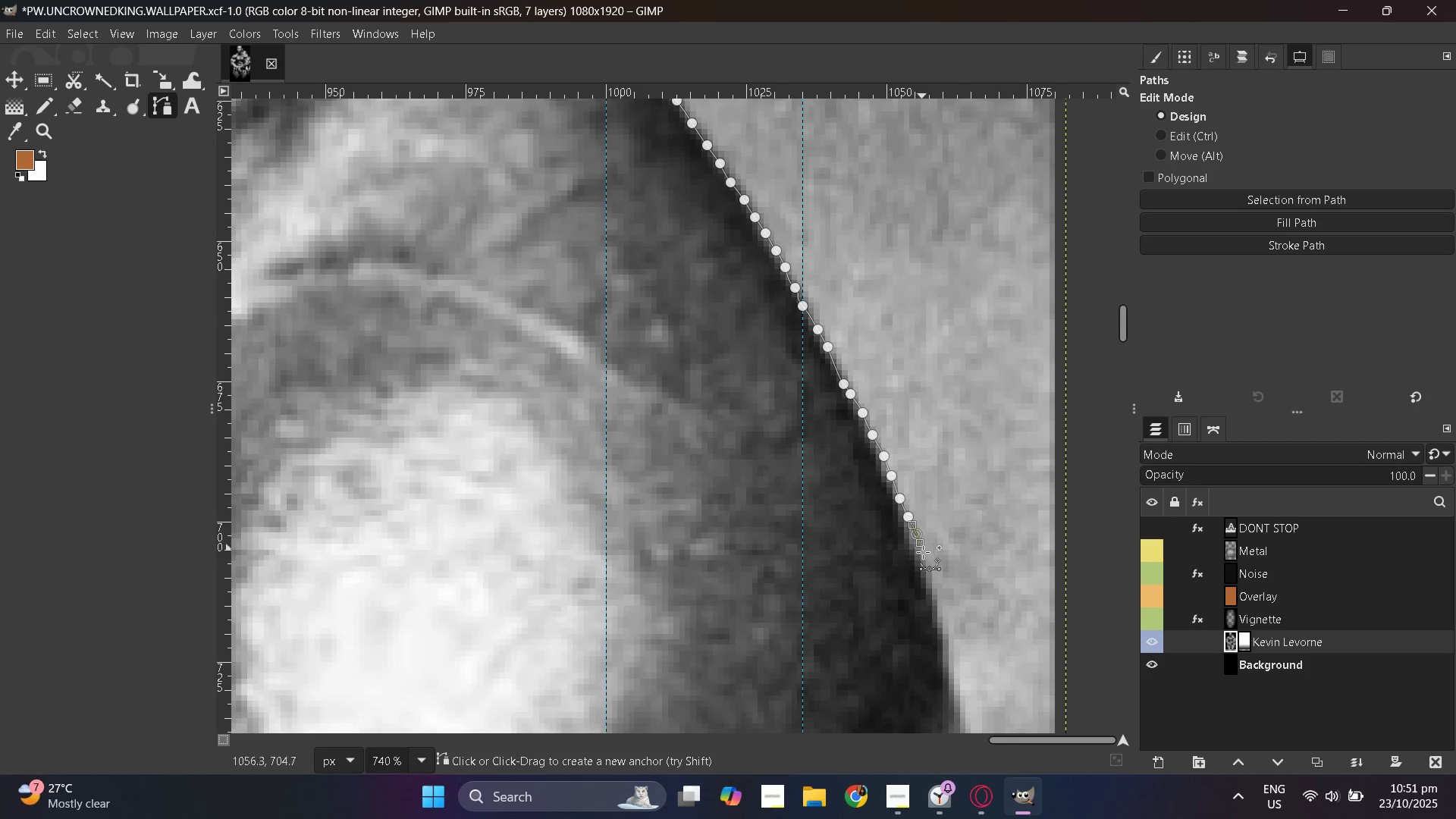 
left_click_drag(start_coordinate=[923, 552], to_coordinate=[927, 560])
 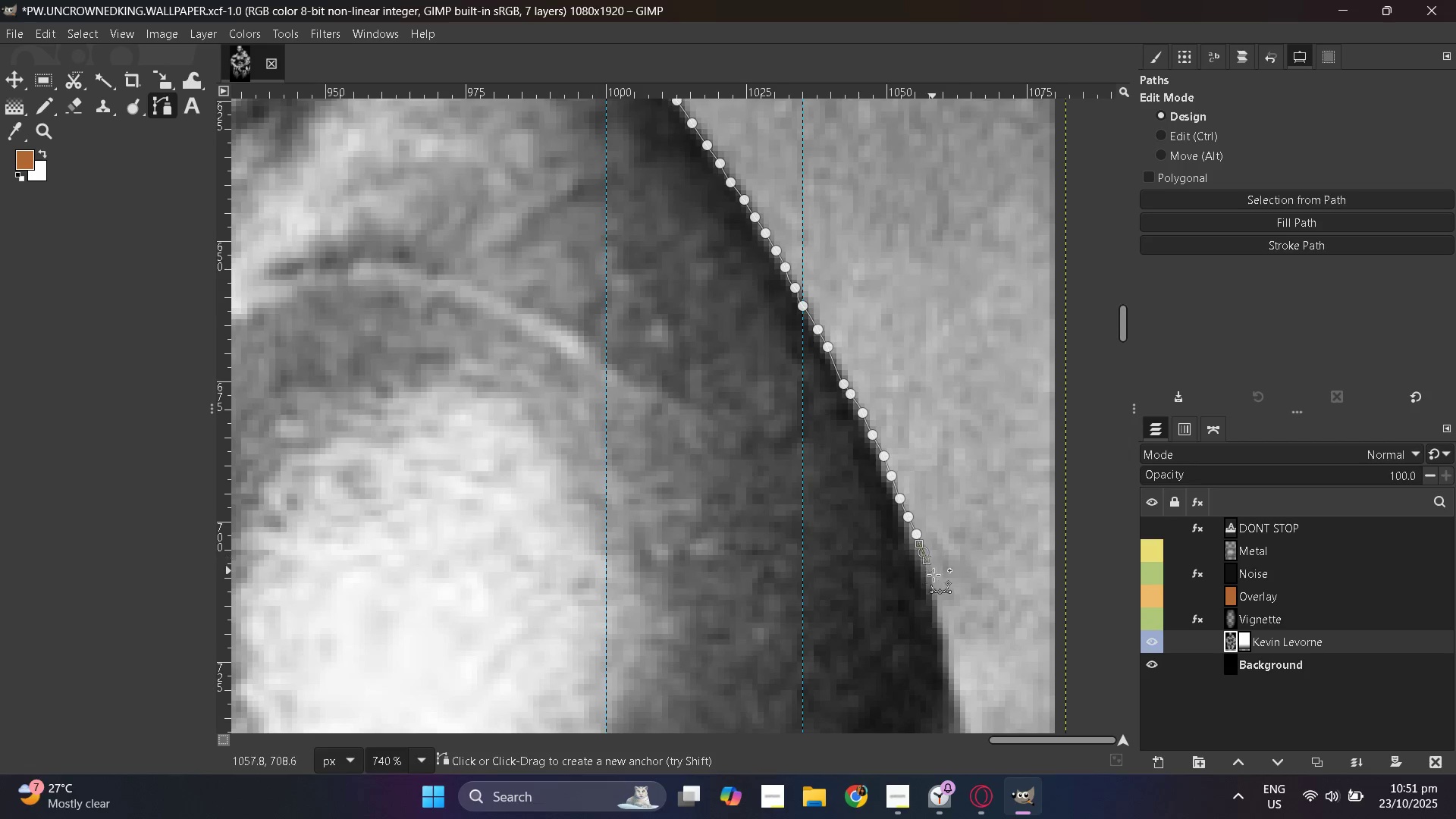 
left_click_drag(start_coordinate=[933, 572], to_coordinate=[937, 581])
 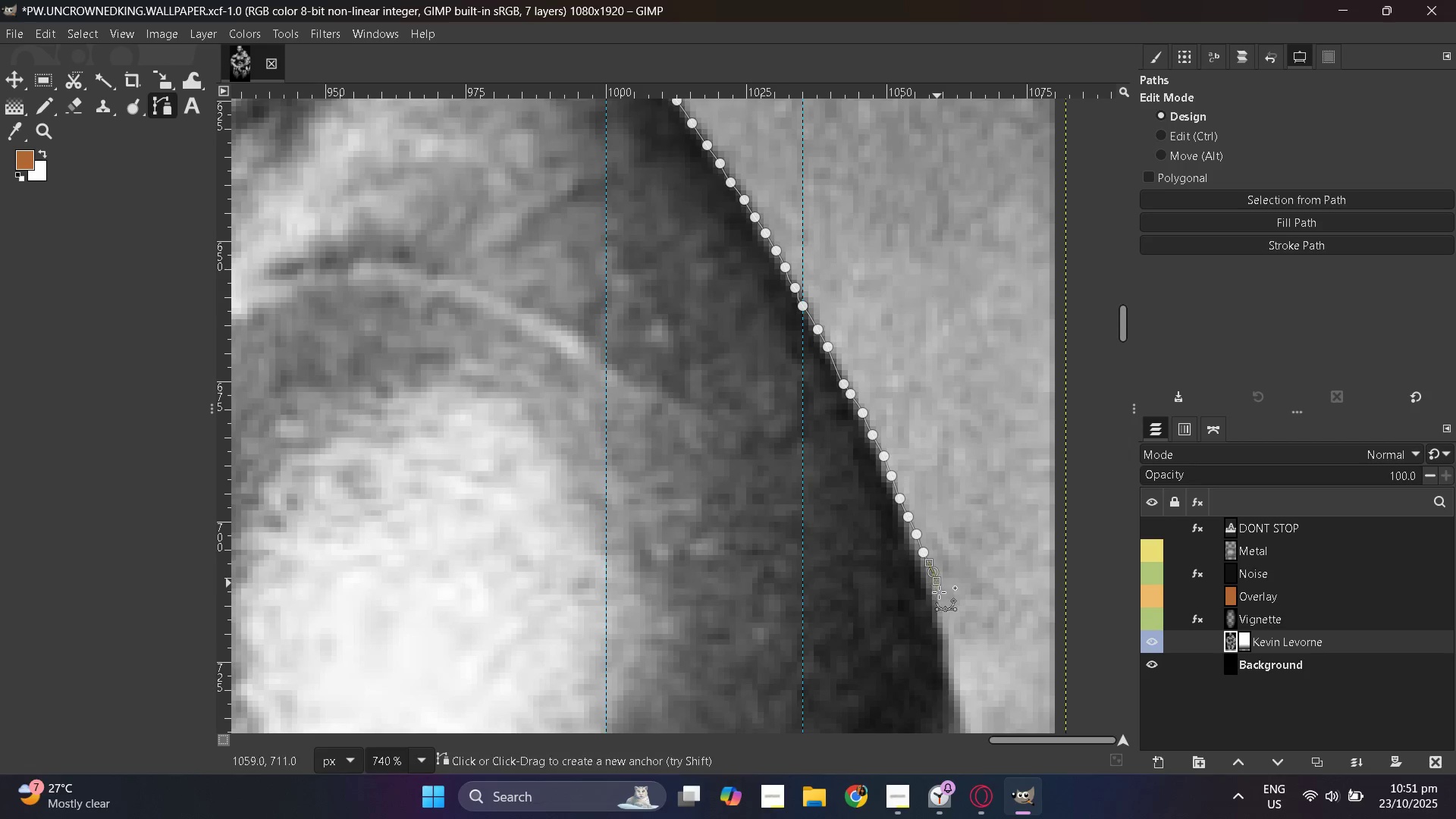 
left_click_drag(start_coordinate=[939, 591], to_coordinate=[944, 602])
 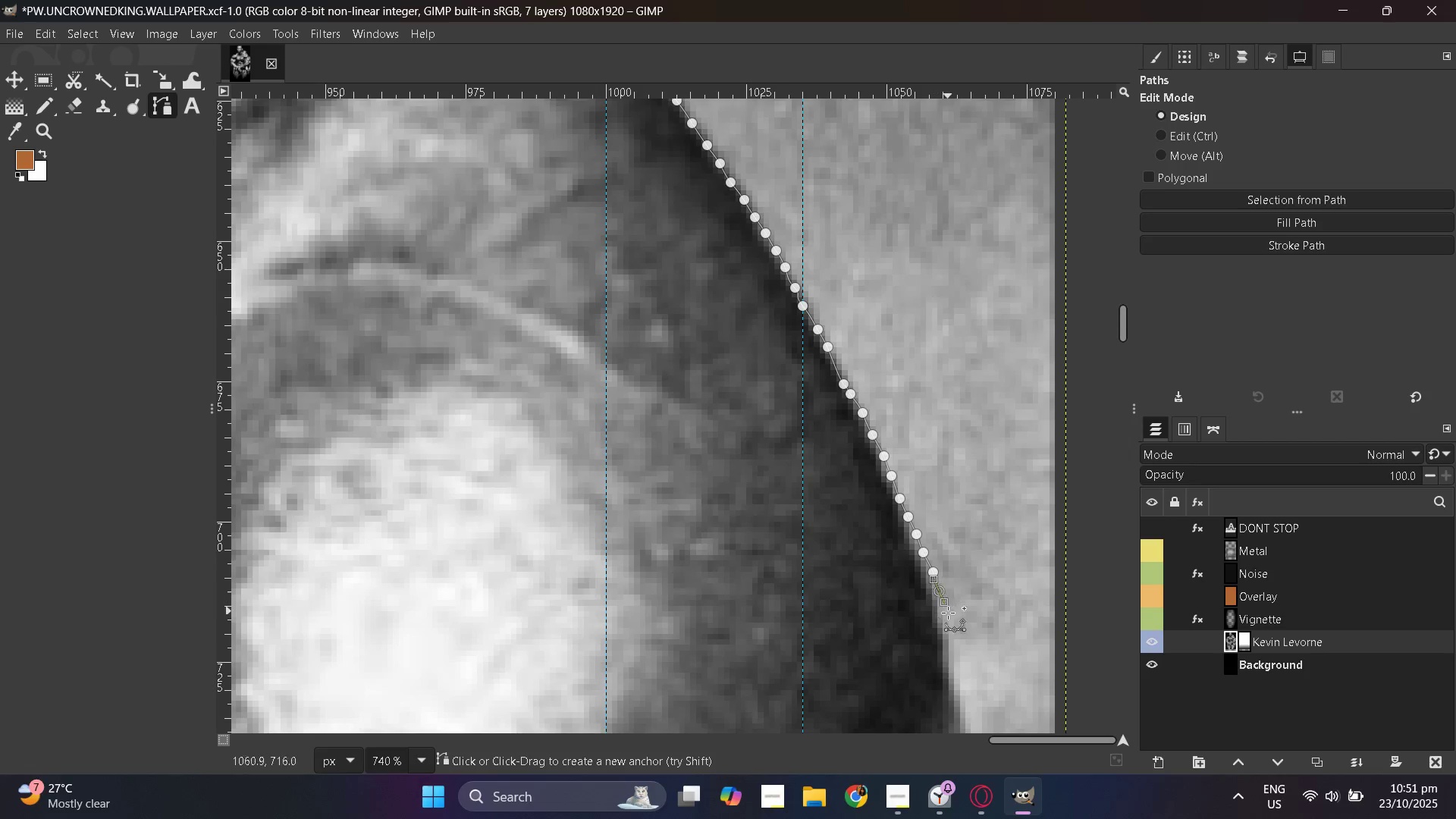 
left_click_drag(start_coordinate=[948, 612], to_coordinate=[949, 620])
 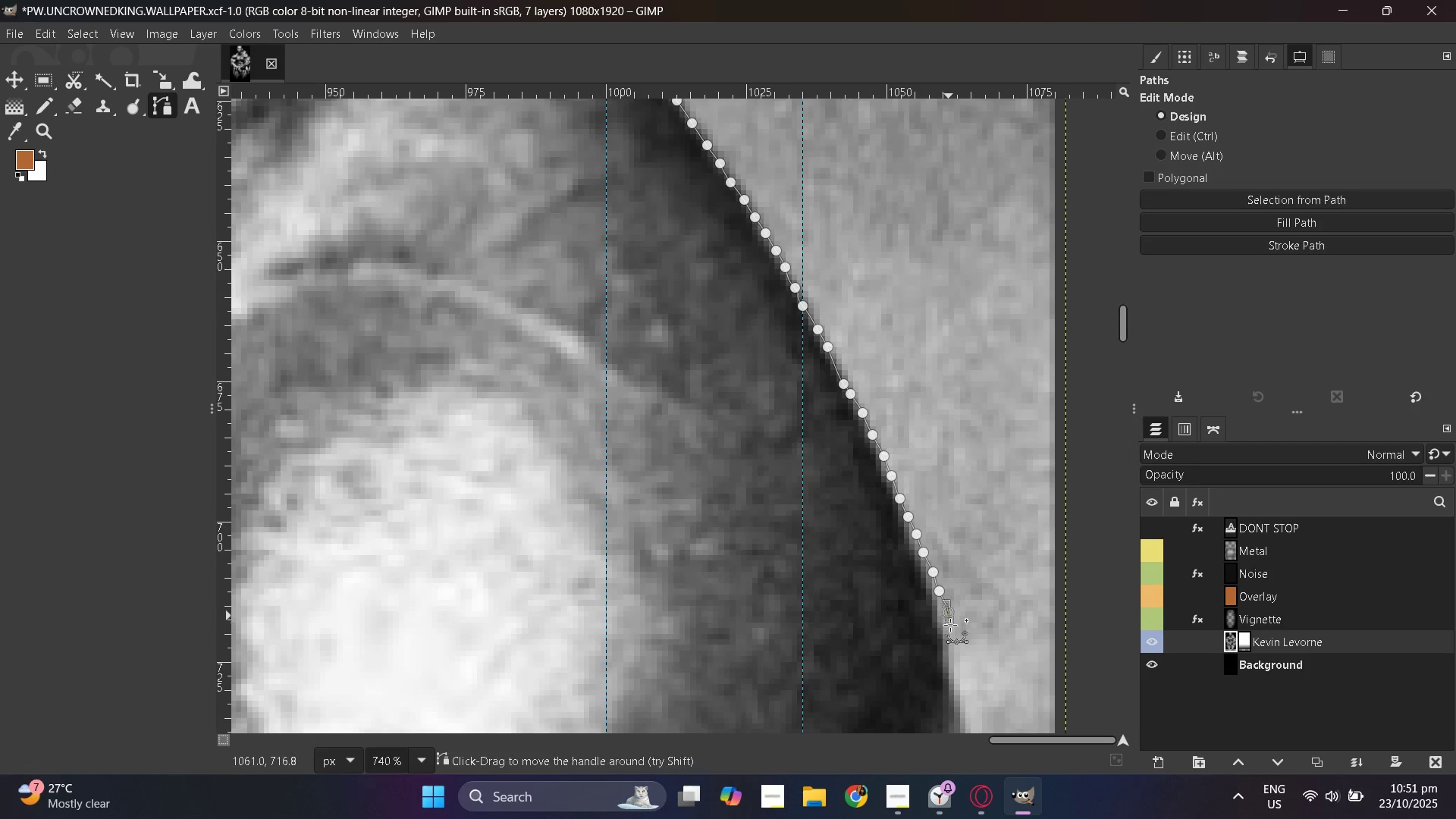 
left_click_drag(start_coordinate=[952, 629], to_coordinate=[953, 638])
 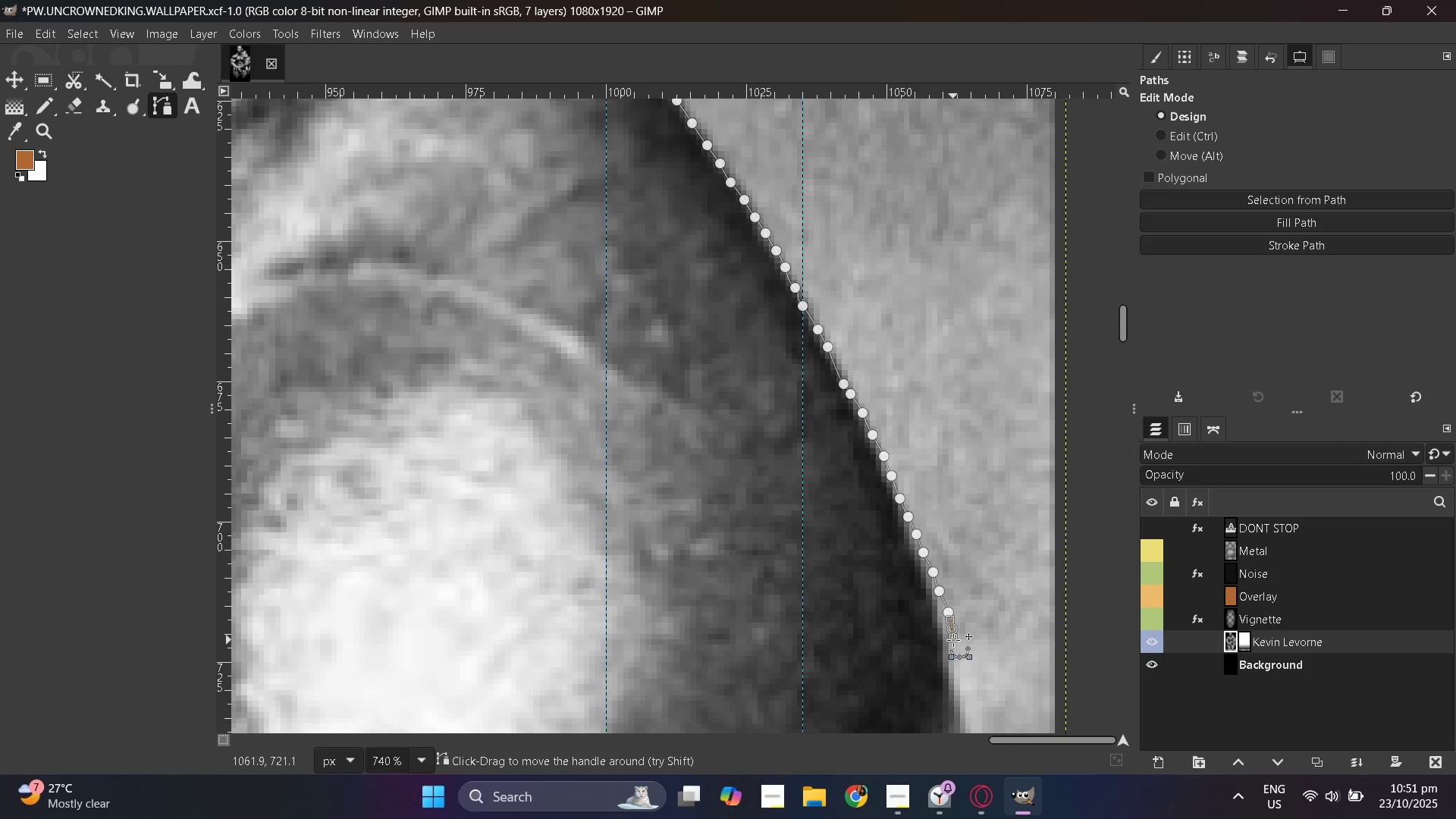 
key(Control+Z)
 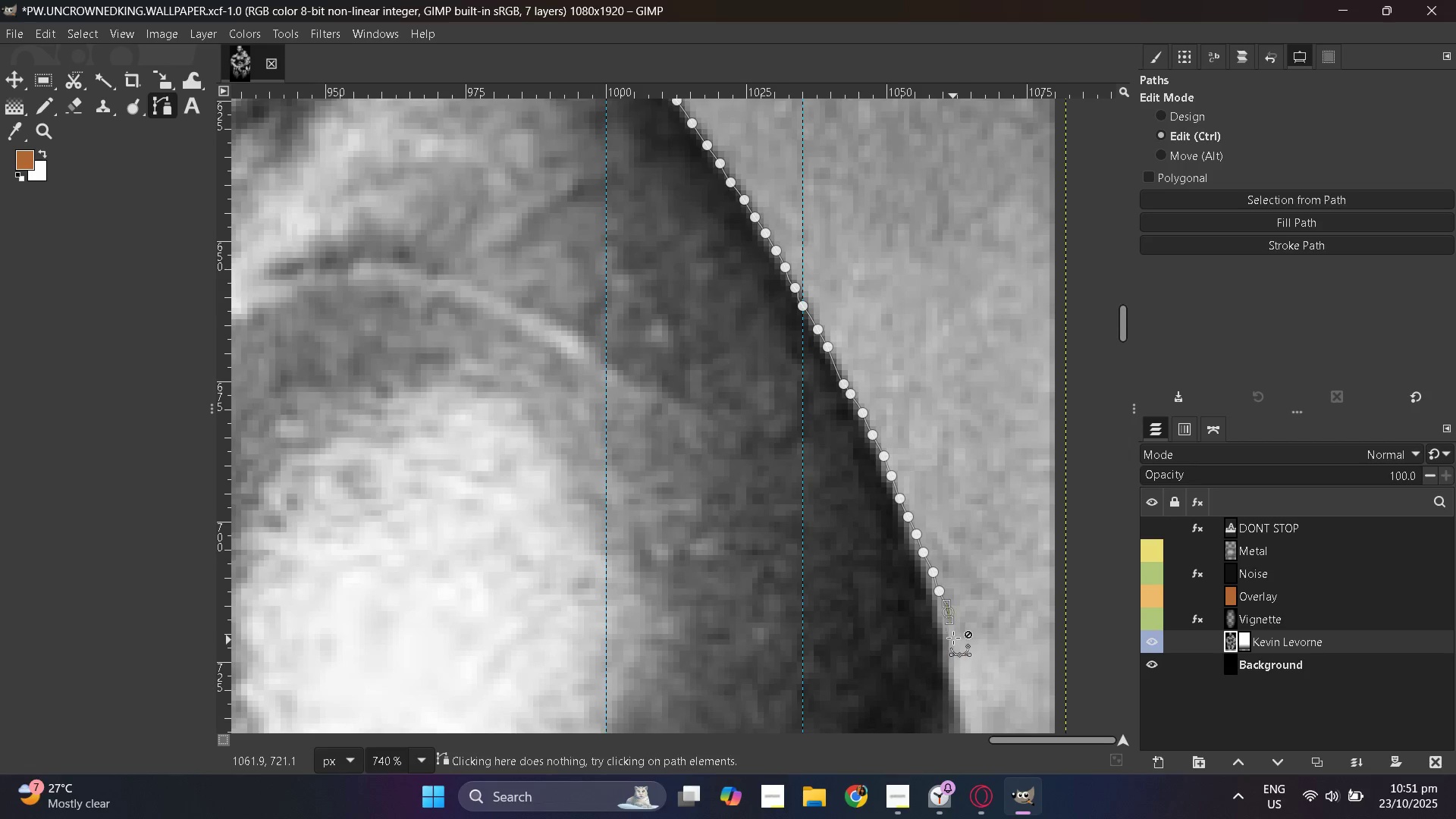 
key(Control+Z)
 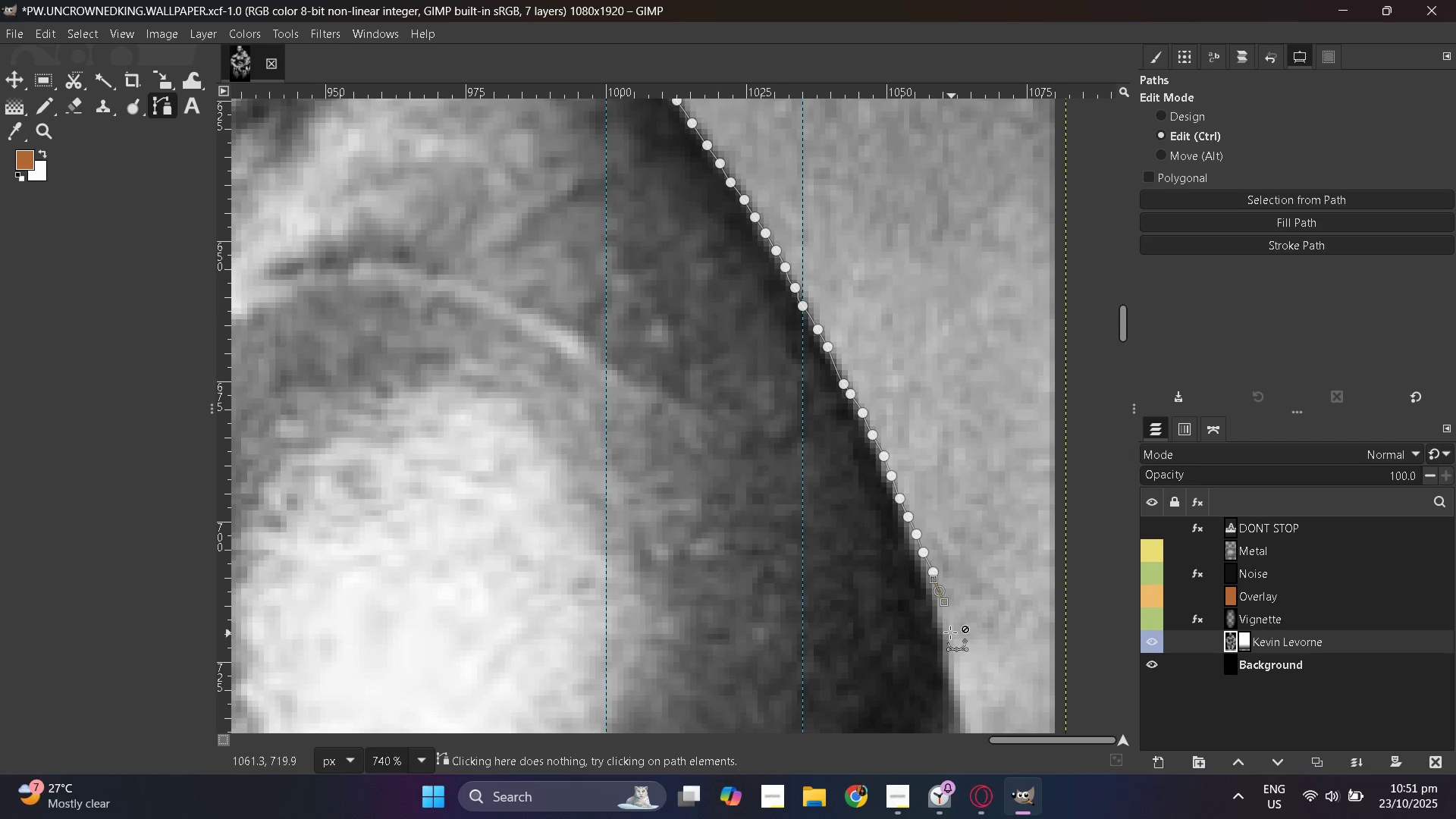 
key(Control+Z)
 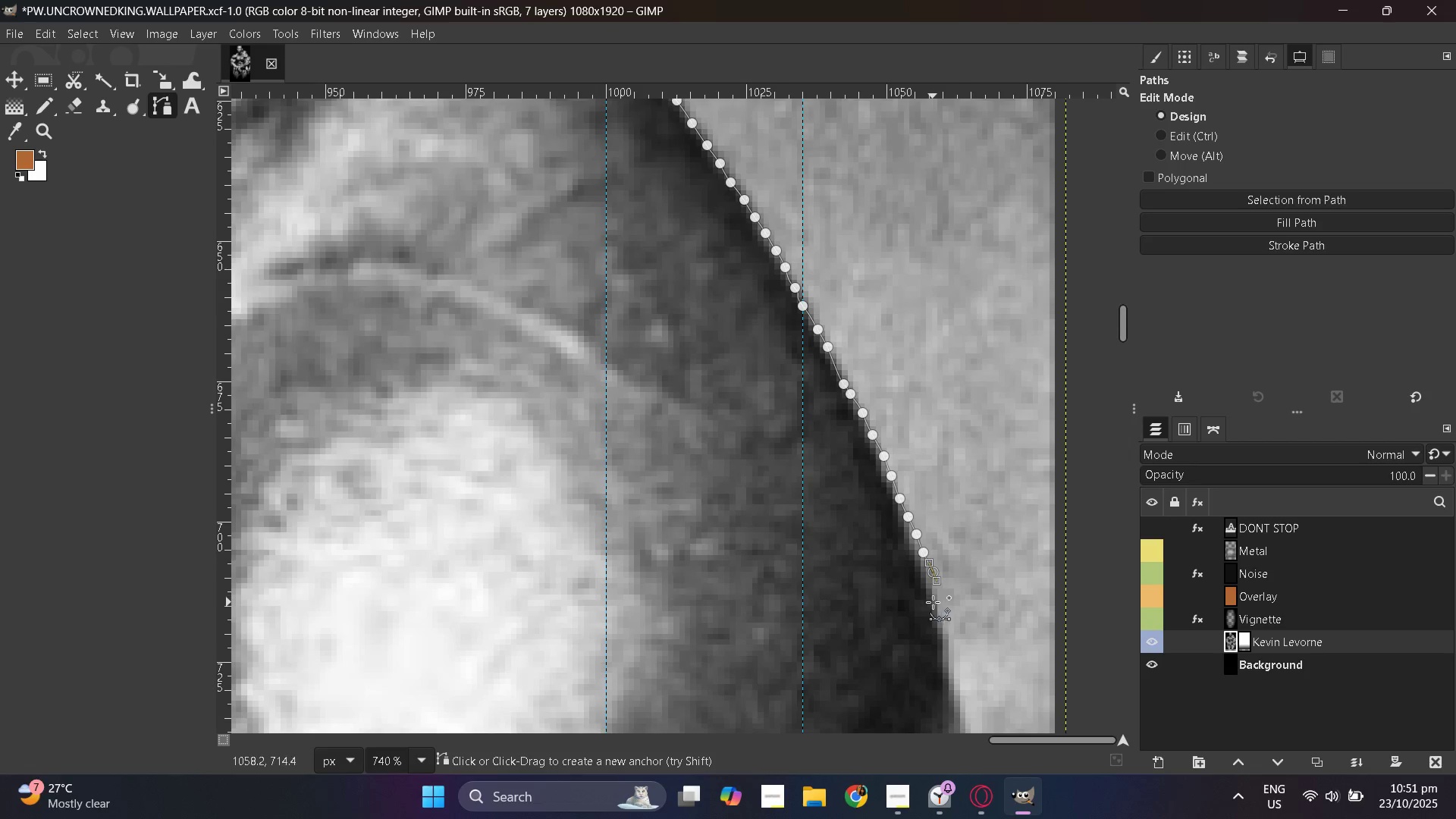 
left_click_drag(start_coordinate=[940, 615], to_coordinate=[943, 623])
 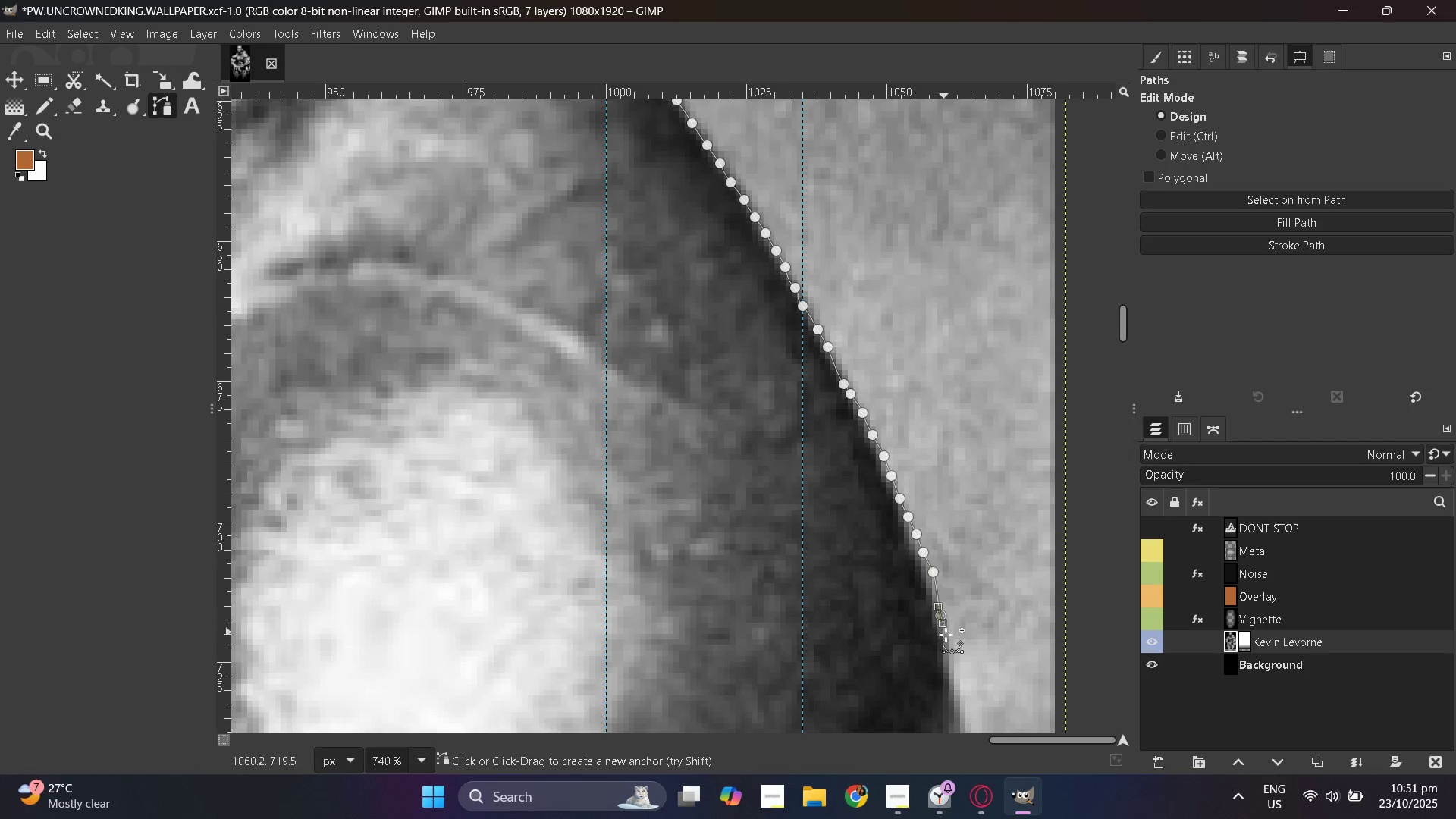 
left_click_drag(start_coordinate=[945, 632], to_coordinate=[949, 642])
 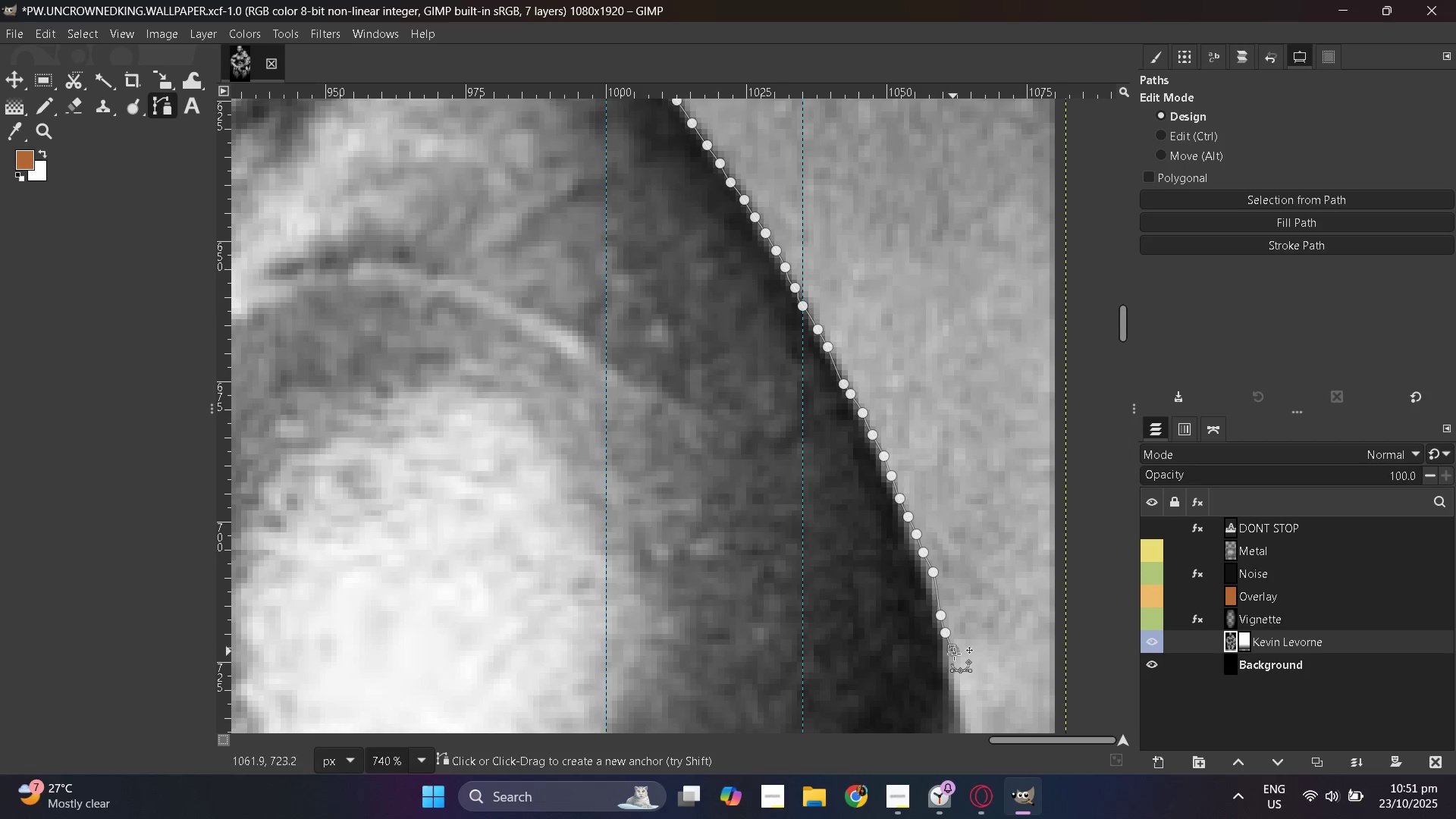 
left_click_drag(start_coordinate=[956, 661], to_coordinate=[958, 673])
 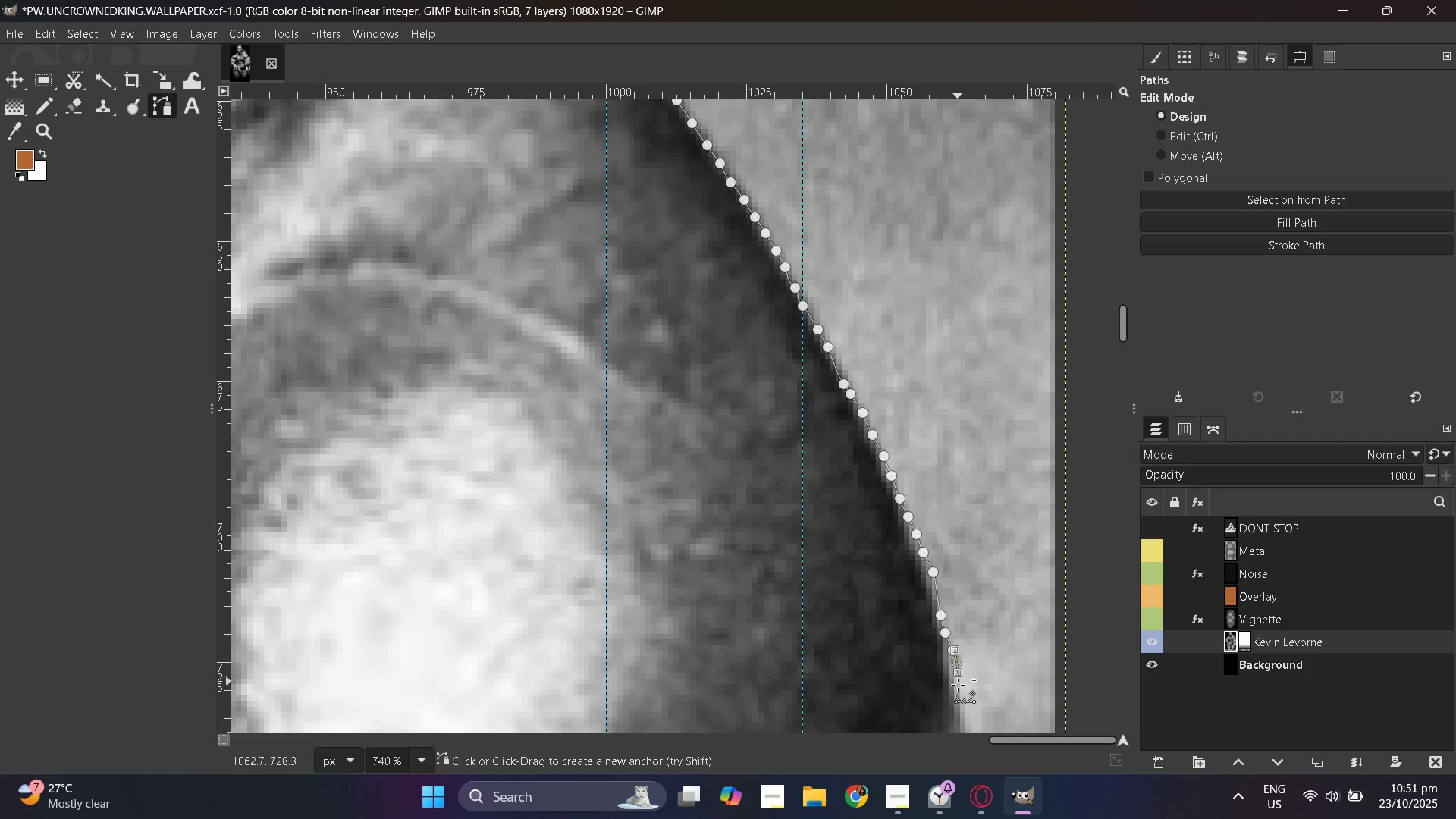 
left_click_drag(start_coordinate=[958, 684], to_coordinate=[959, 689])
 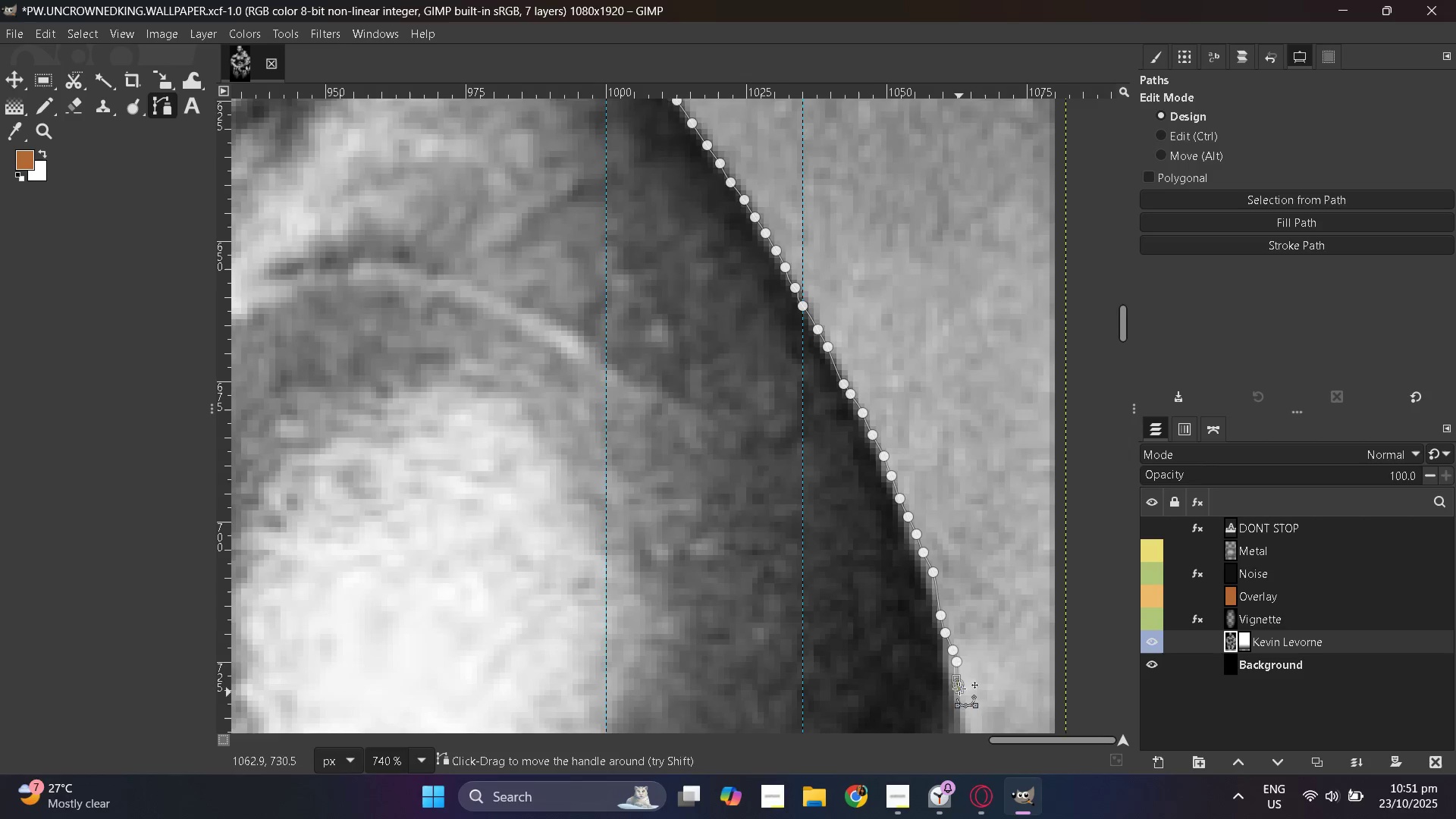 
scroll: coordinate [960, 682], scroll_direction: down, amount: 4.0
 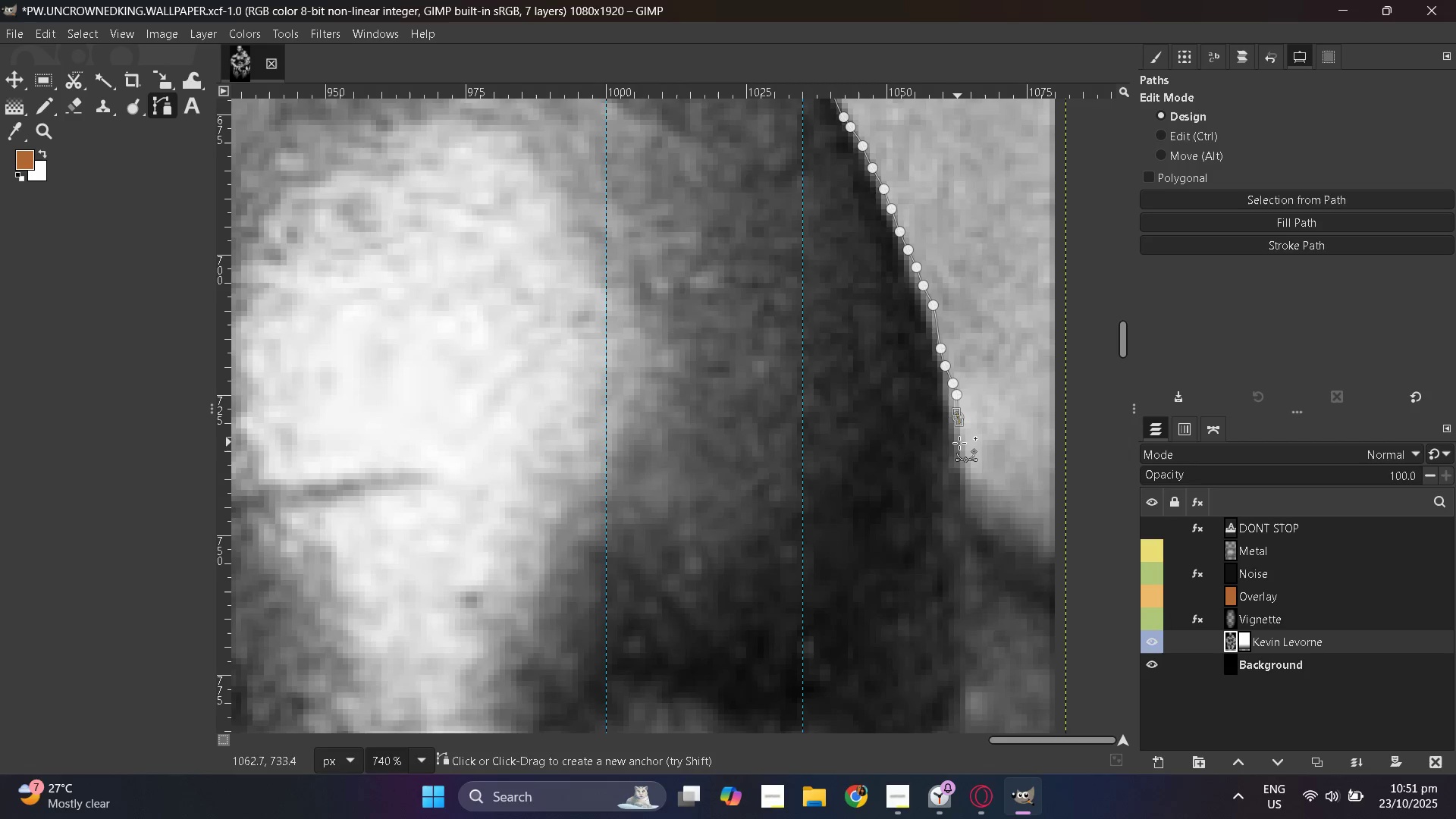 
left_click_drag(start_coordinate=[960, 453], to_coordinate=[960, 461])
 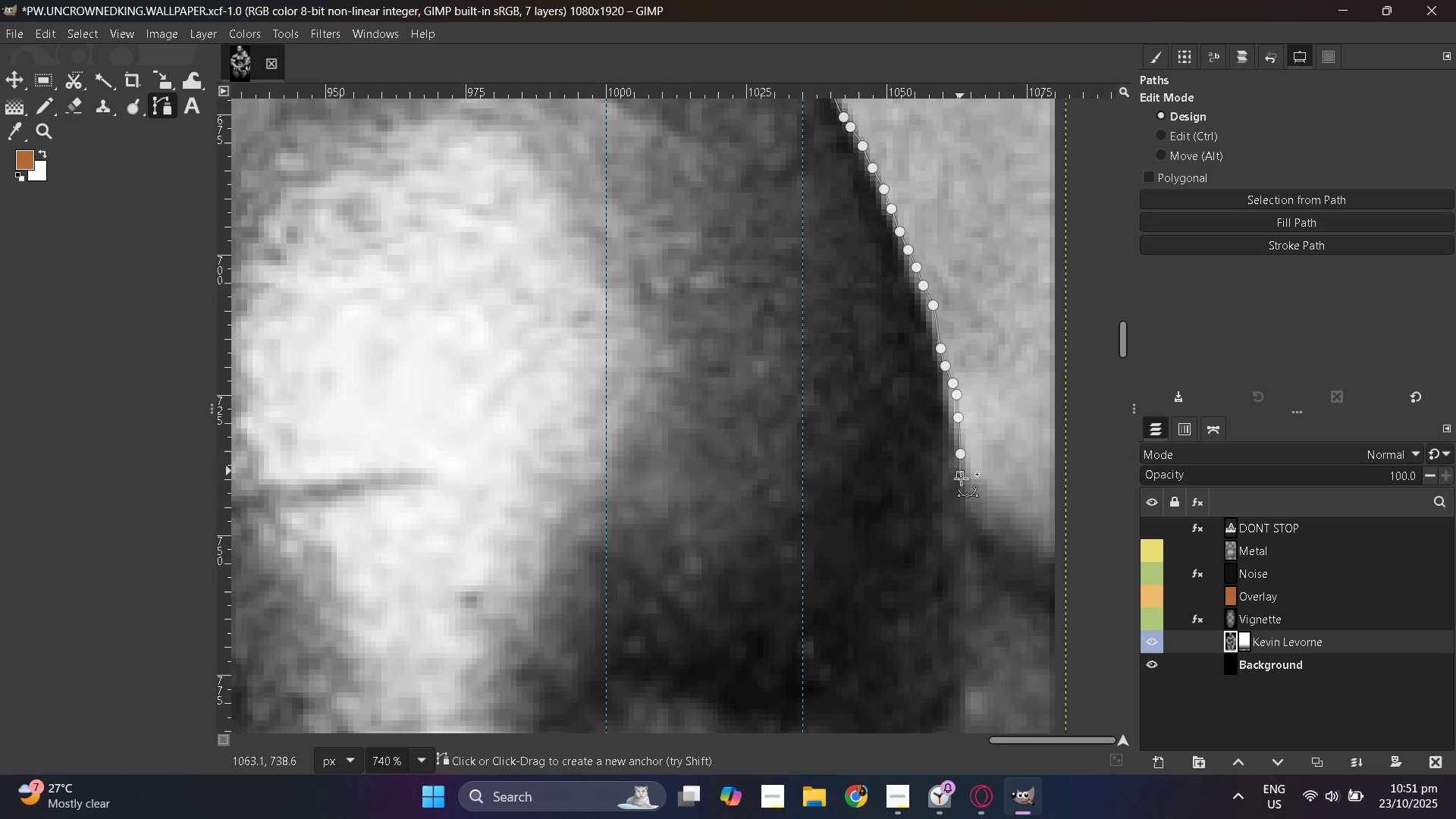 
left_click_drag(start_coordinate=[960, 475], to_coordinate=[961, 488])
 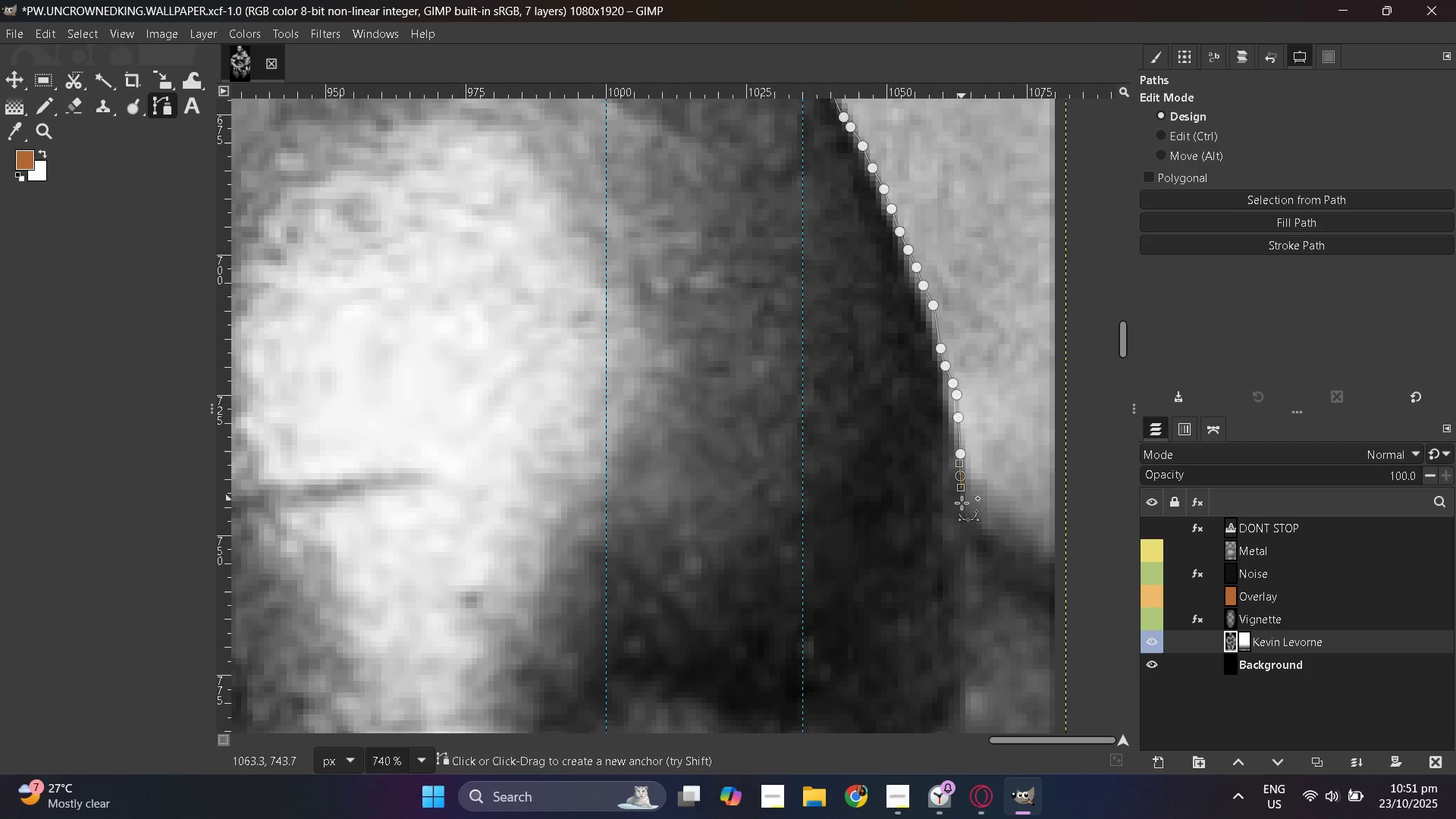 
left_click_drag(start_coordinate=[962, 503], to_coordinate=[962, 518])
 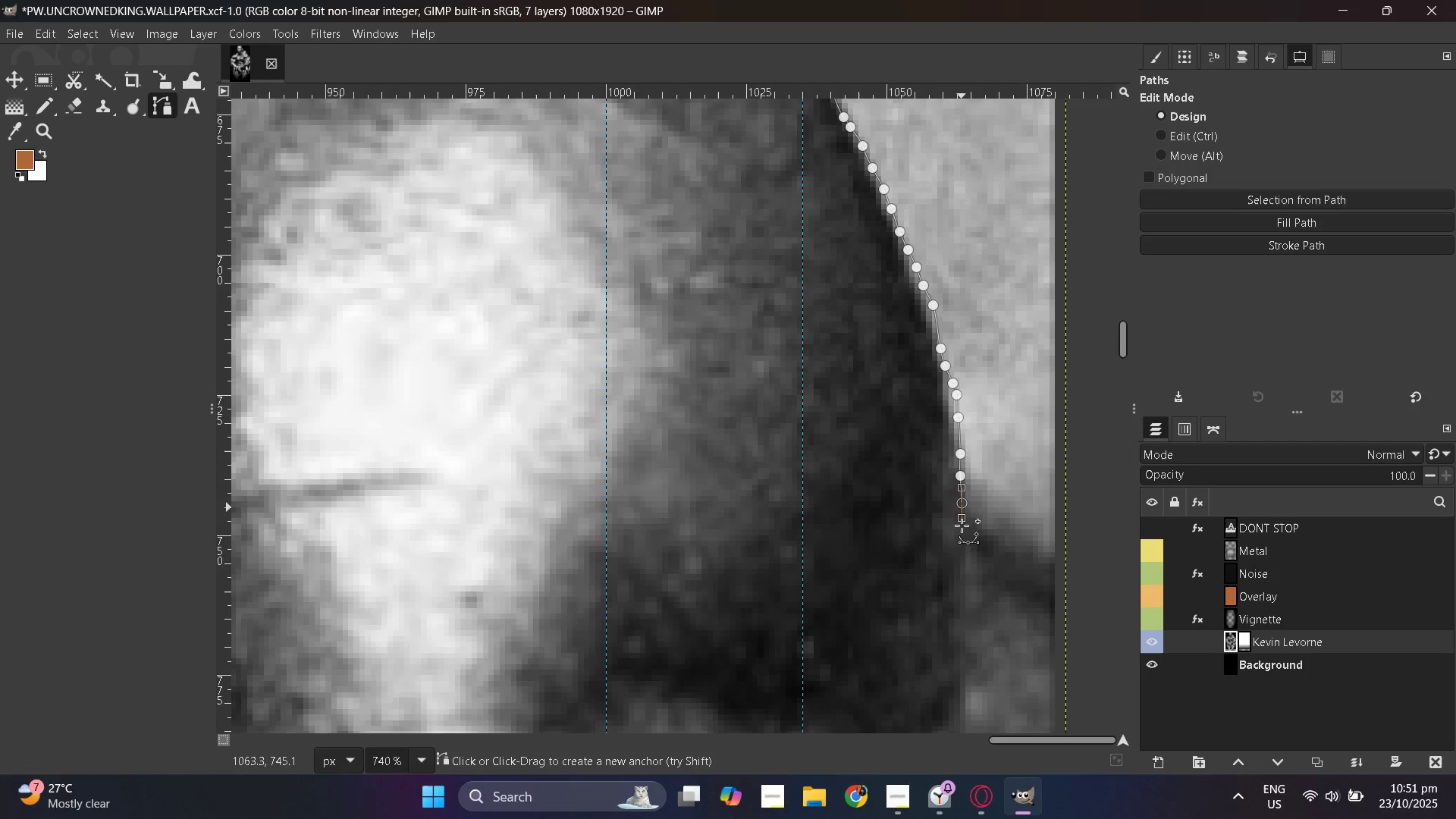 
left_click_drag(start_coordinate=[962, 528], to_coordinate=[962, 534])
 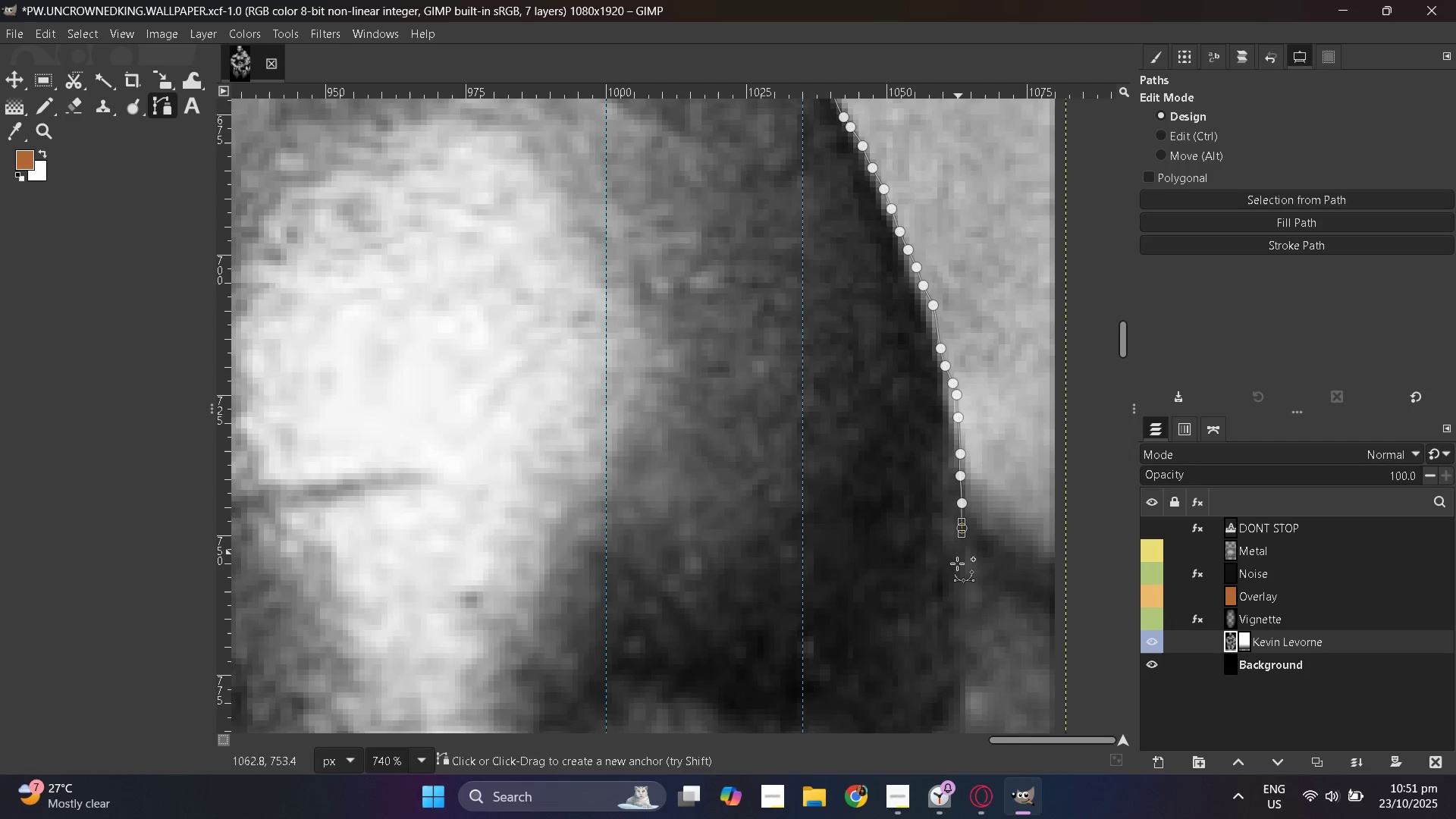 
hold_key(key=ControlLeft, duration=0.36)
scroll: coordinate [956, 568], scroll_direction: down, amount: 5.0
 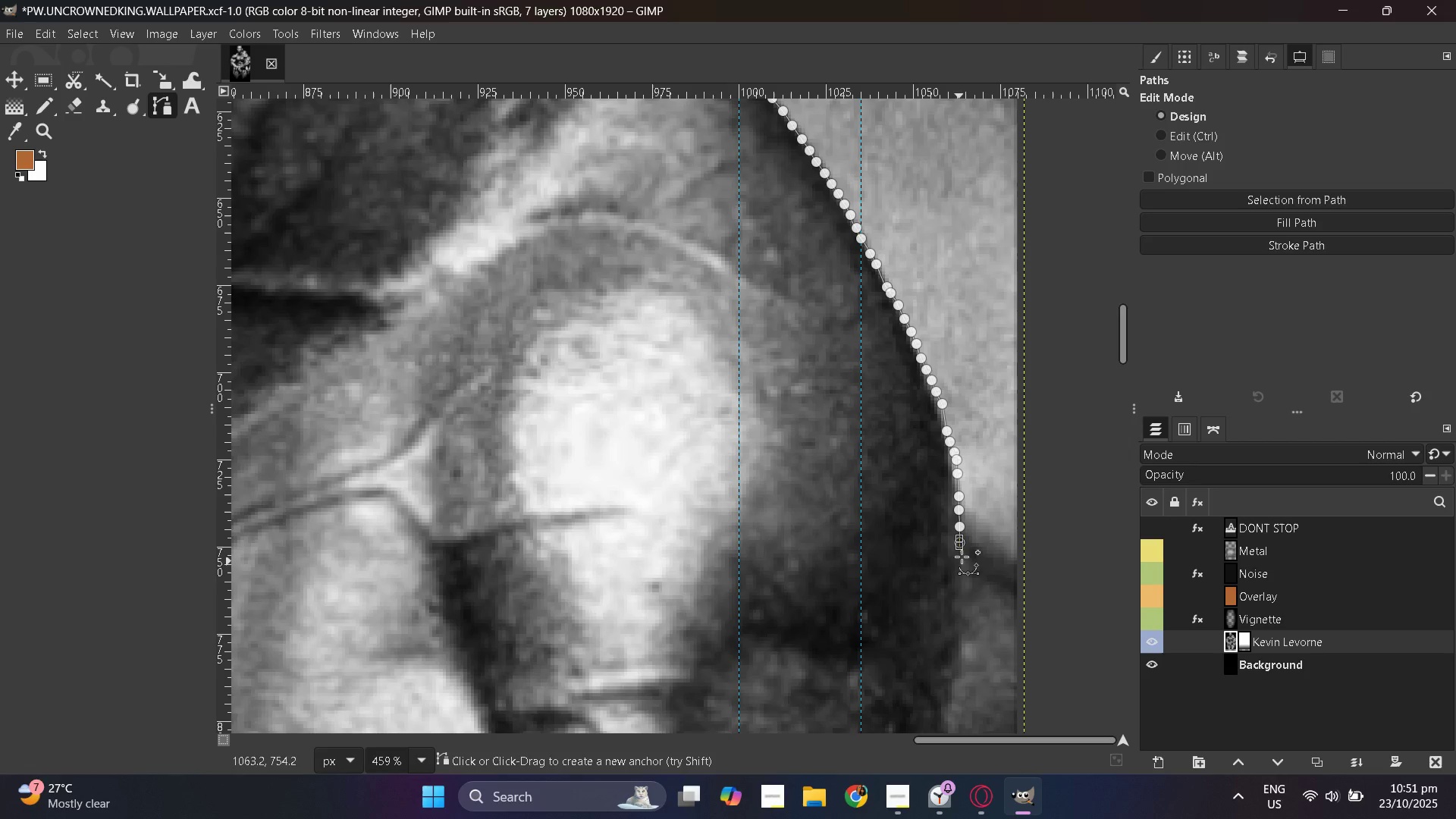 
key(Control+Z)
 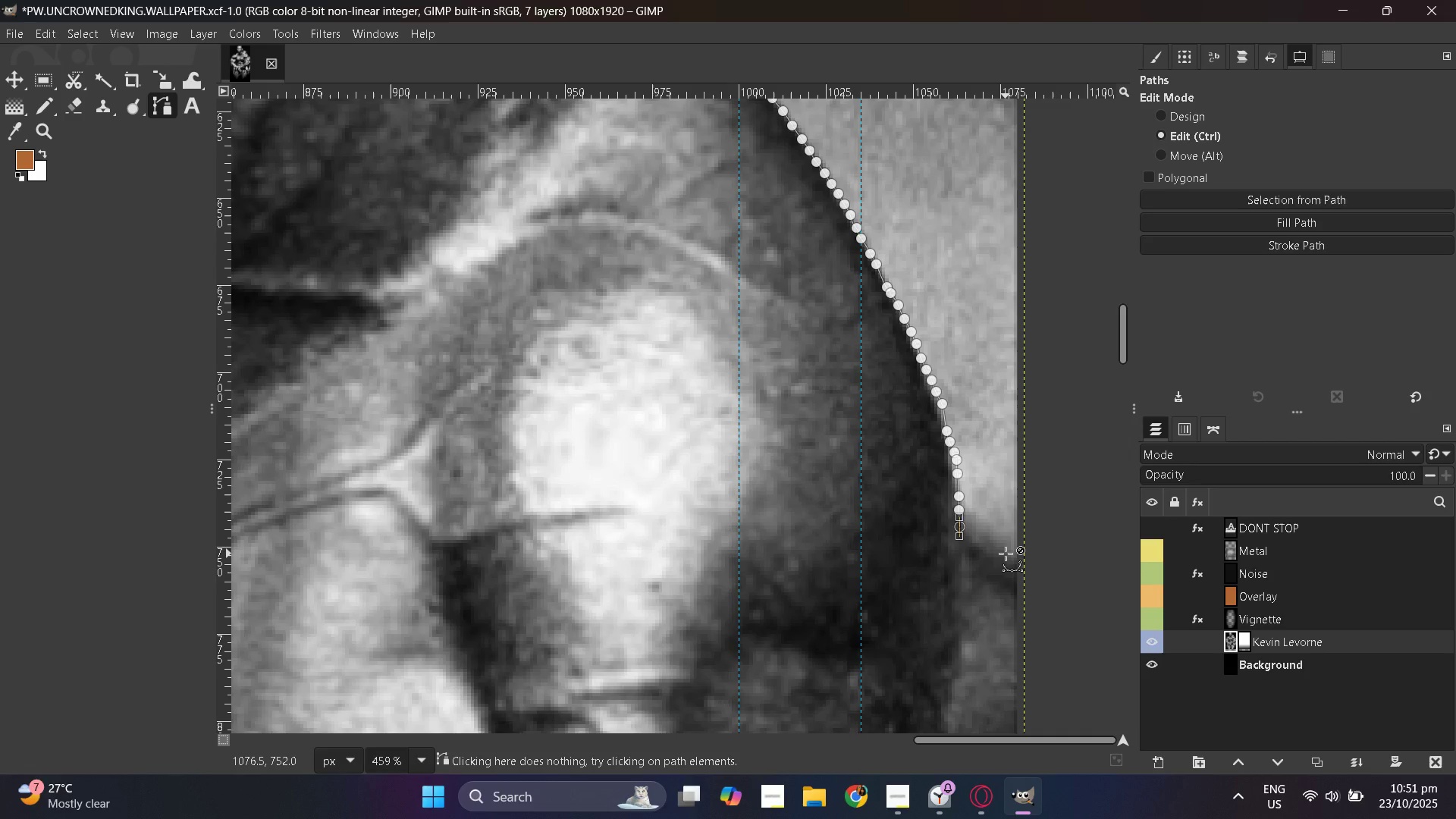 
key(Control+Z)
 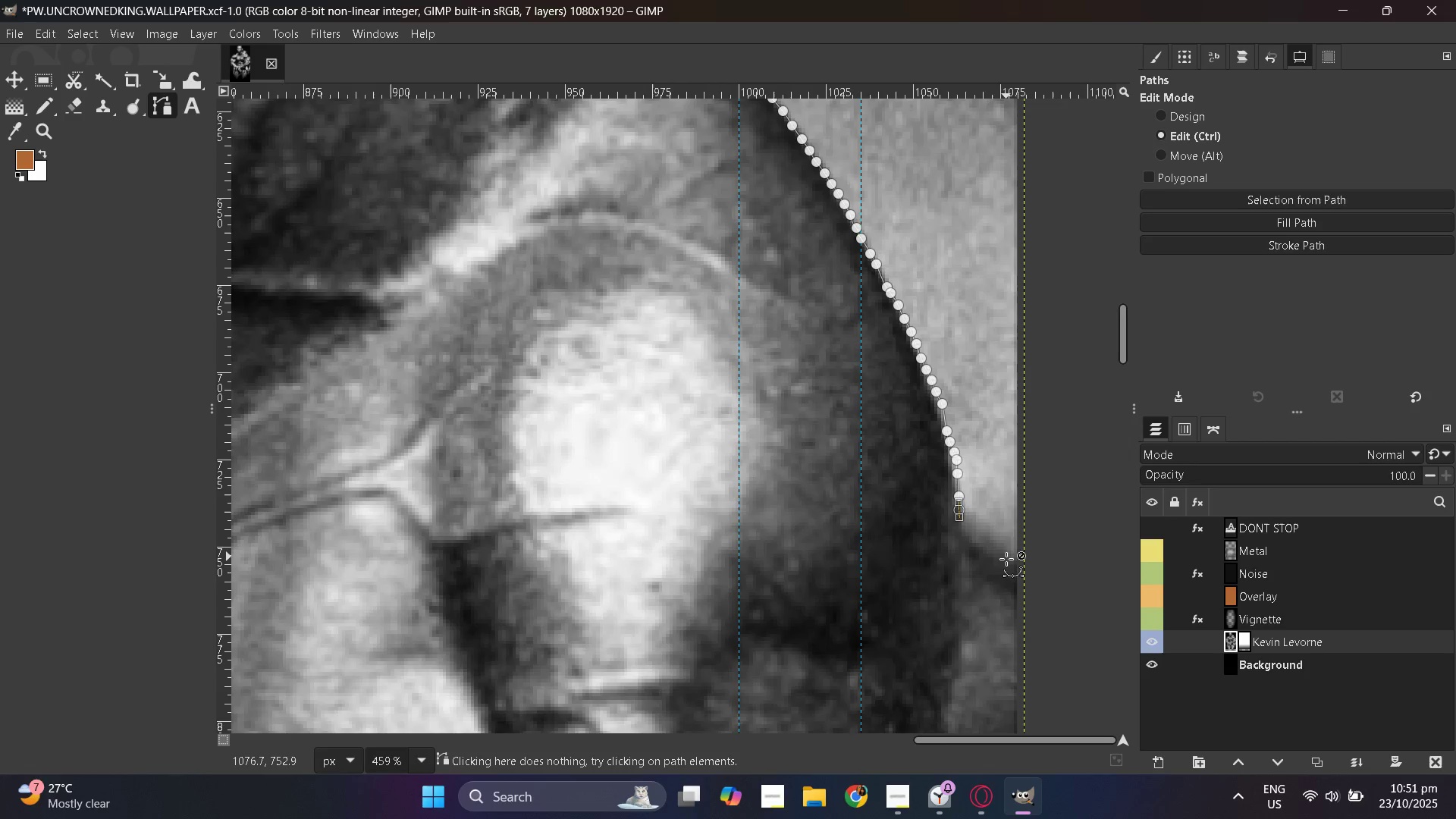 
scroll: coordinate [1006, 560], scroll_direction: up, amount: 4.0
 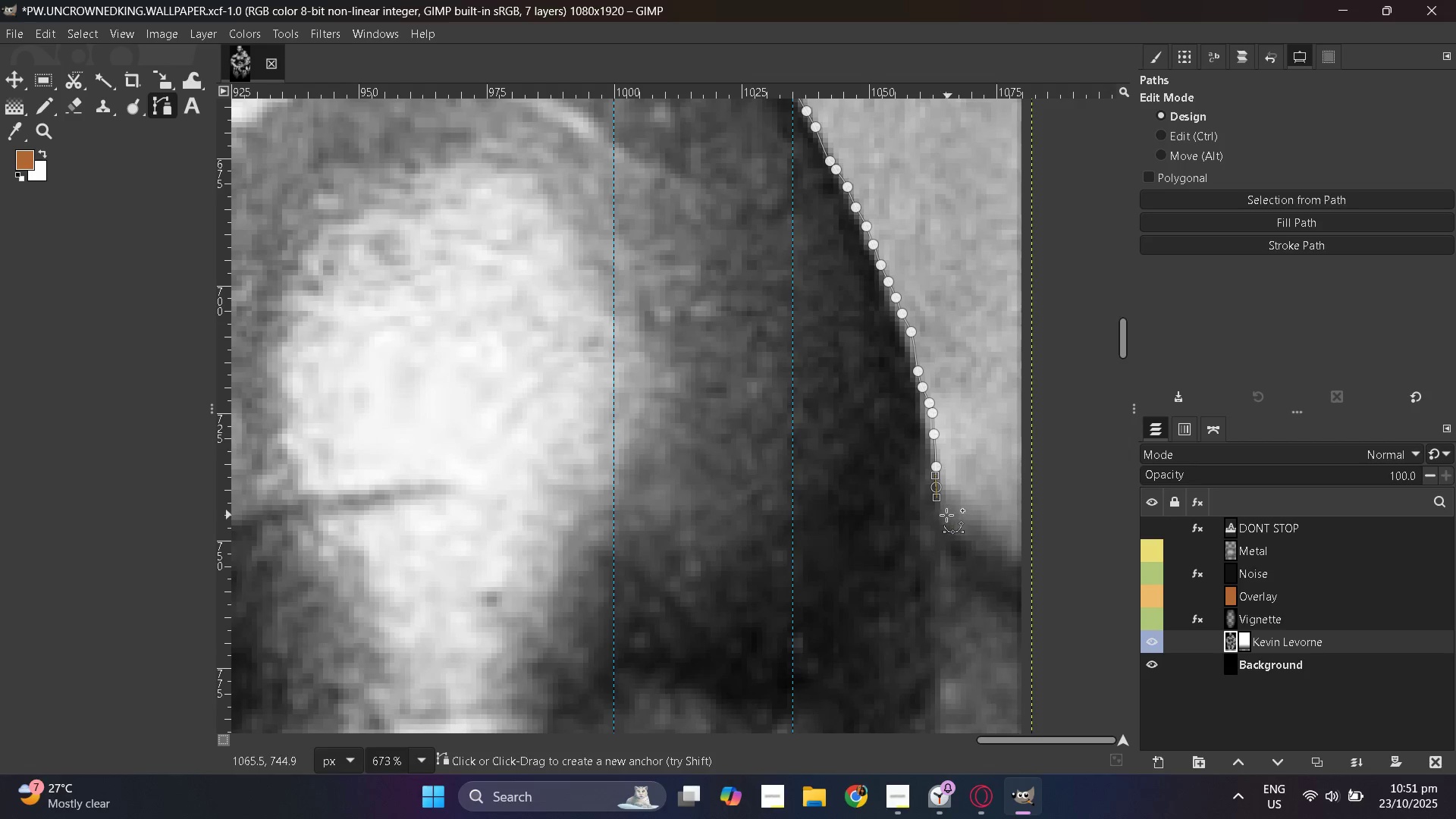 
left_click_drag(start_coordinate=[940, 516], to_coordinate=[940, 525])
 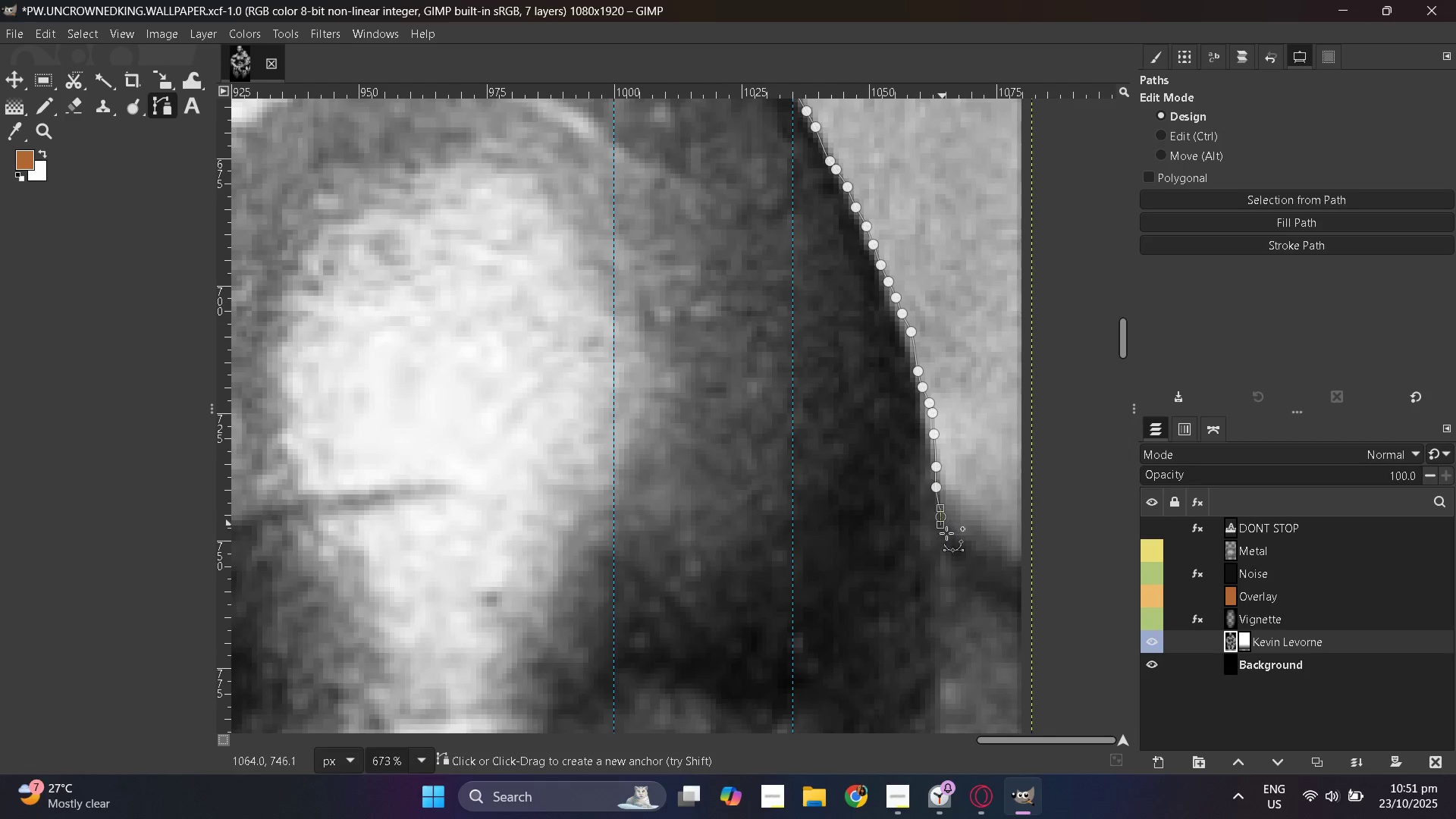 
left_click_drag(start_coordinate=[949, 535], to_coordinate=[954, 537])
 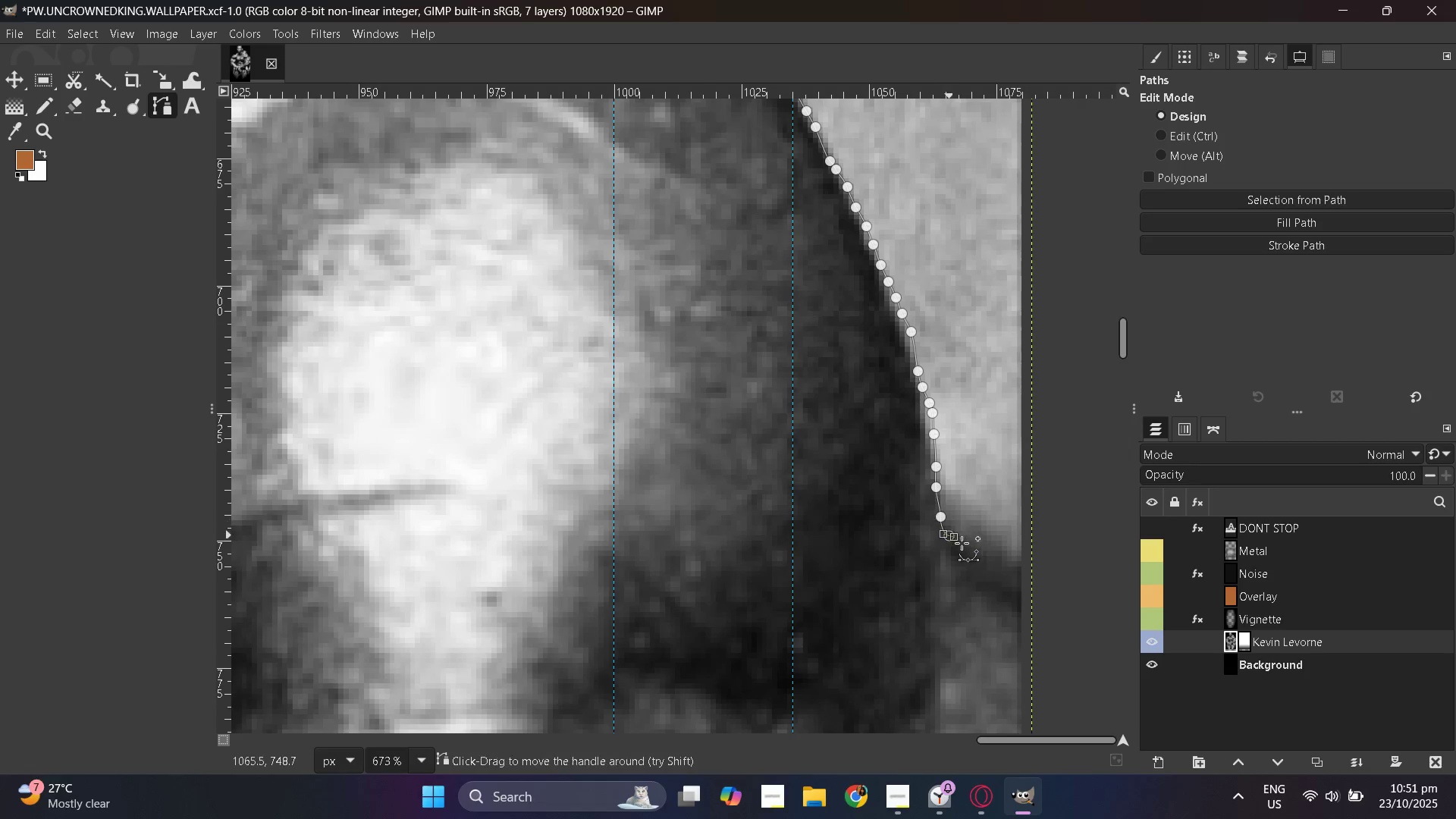 
left_click_drag(start_coordinate=[965, 544], to_coordinate=[976, 556])
 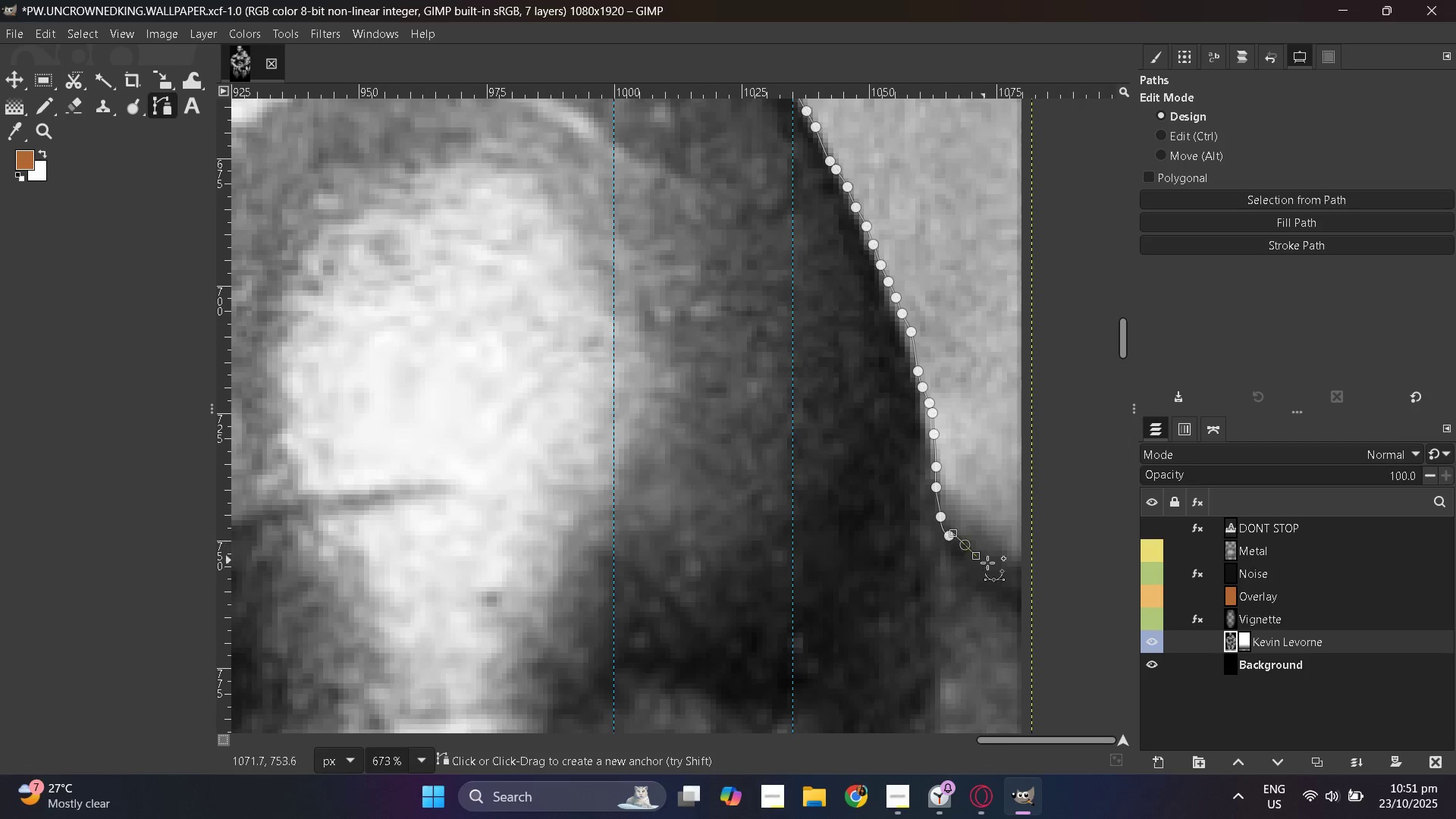 
left_click_drag(start_coordinate=[986, 562], to_coordinate=[993, 566])
 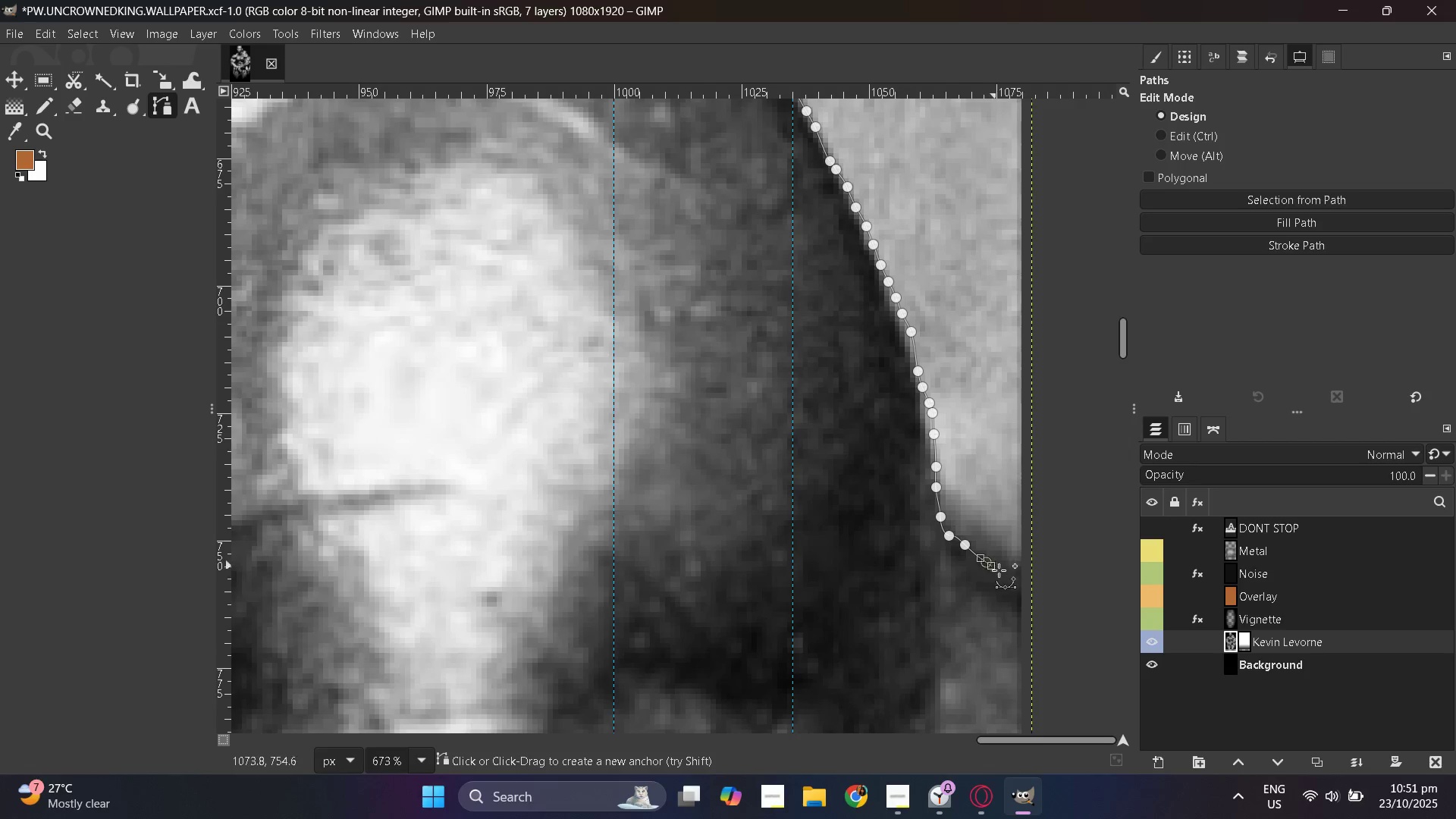 
left_click_drag(start_coordinate=[1002, 572], to_coordinate=[1009, 579])
 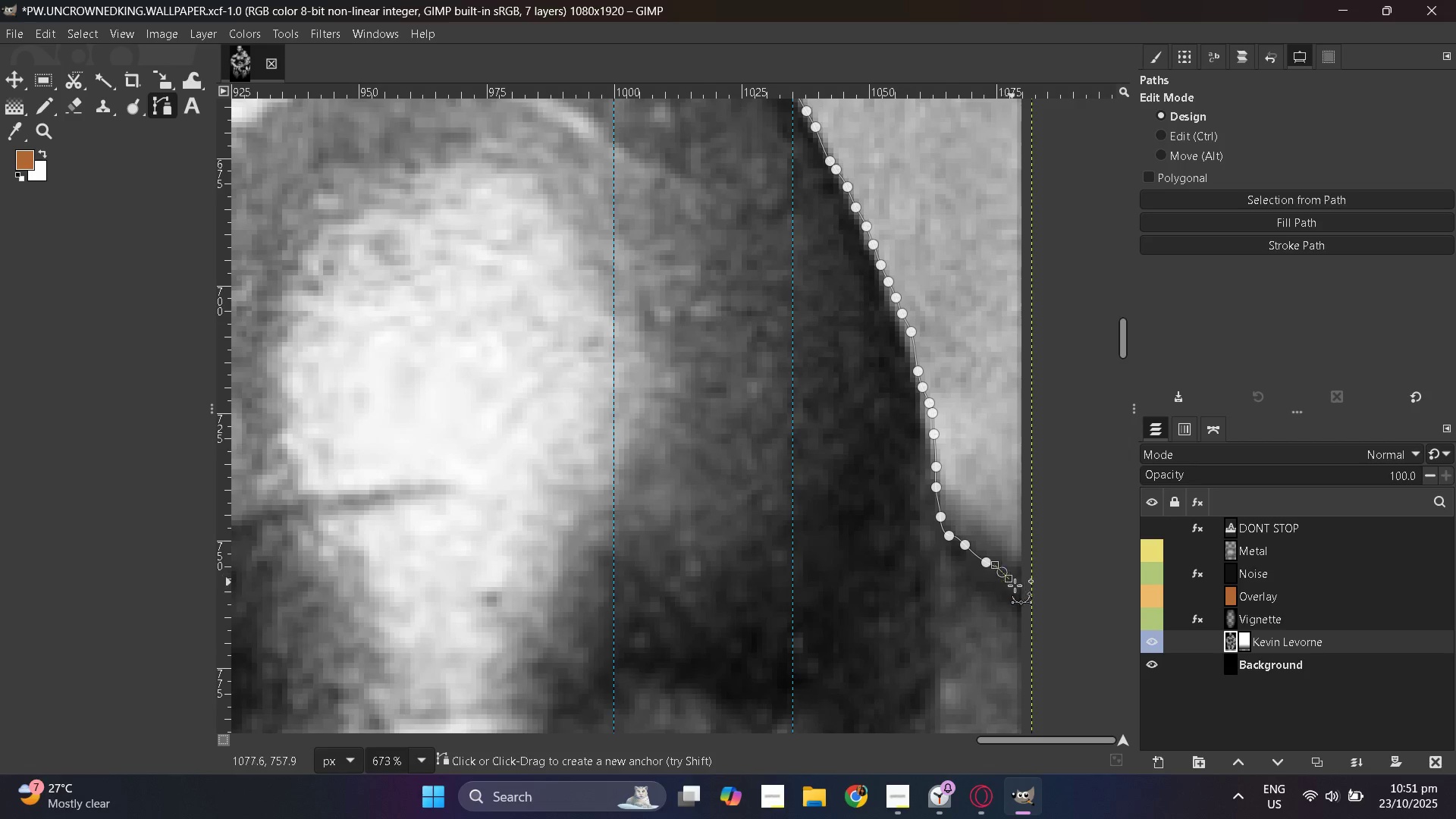 
left_click_drag(start_coordinate=[1014, 585], to_coordinate=[1018, 591])
 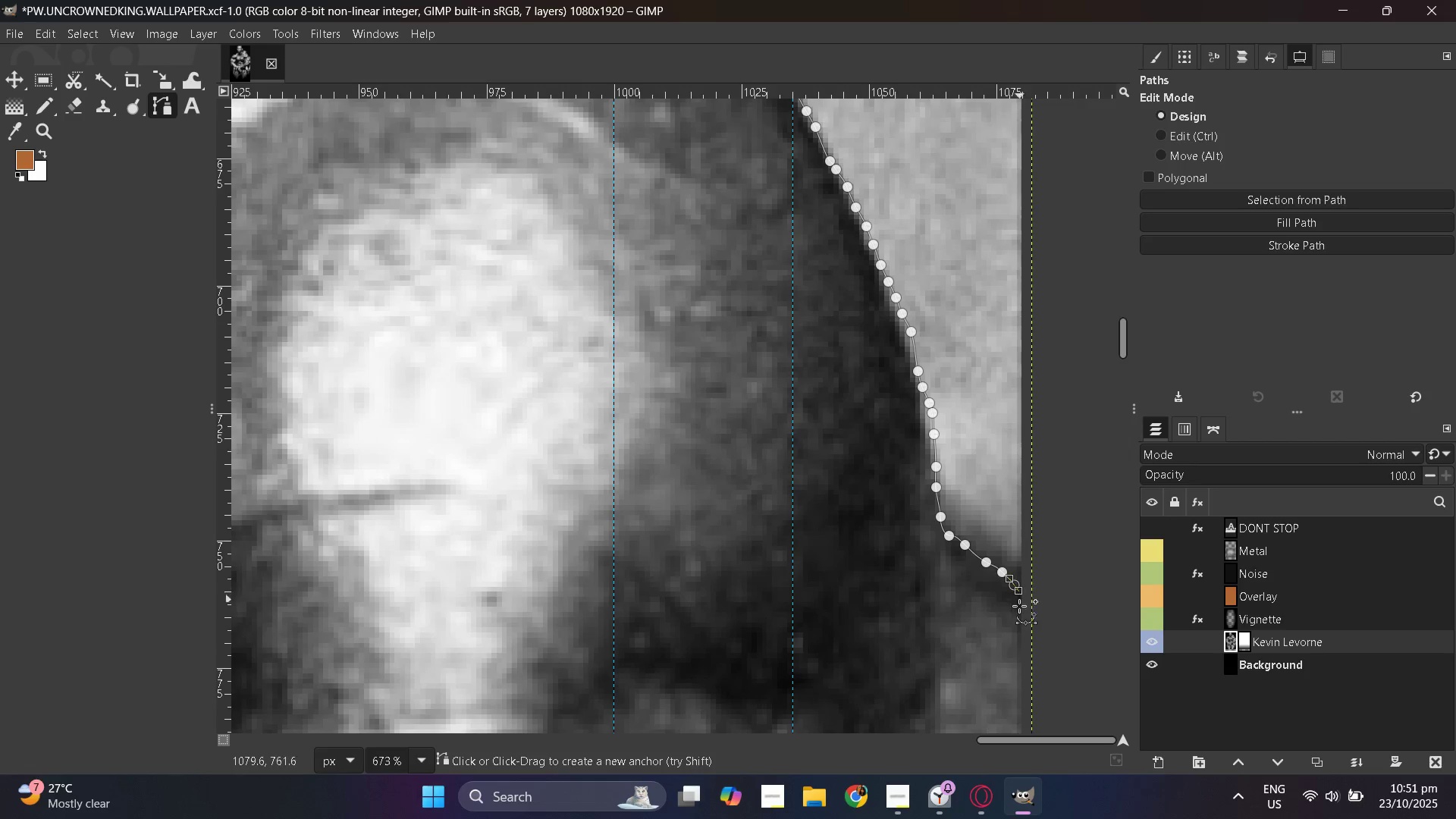 
hold_key(key=ControlLeft, duration=0.45)
scroll: coordinate [991, 604], scroll_direction: down, amount: 10.0
 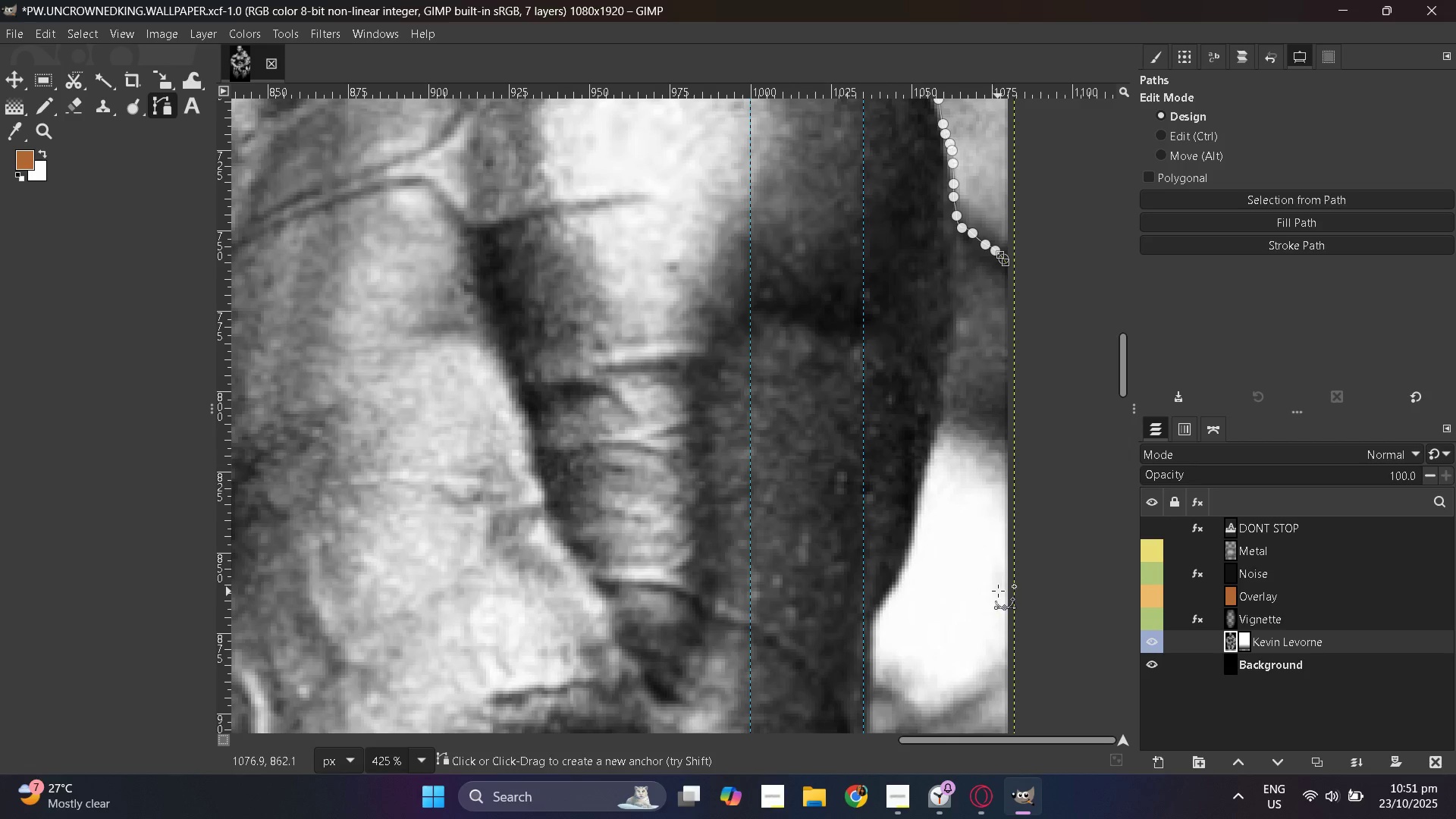 
key(Control+Z)
 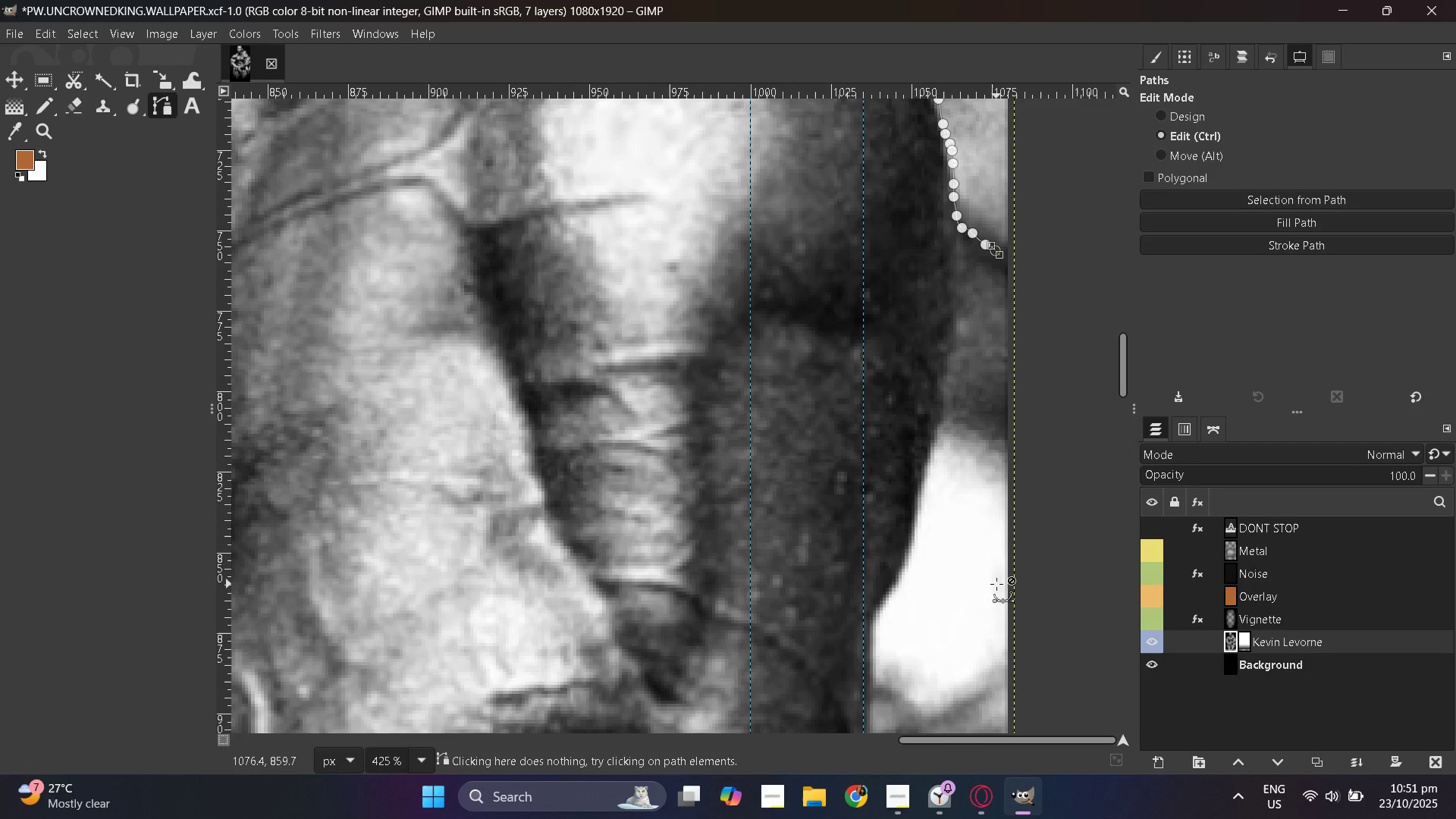 
key(Control+Z)
 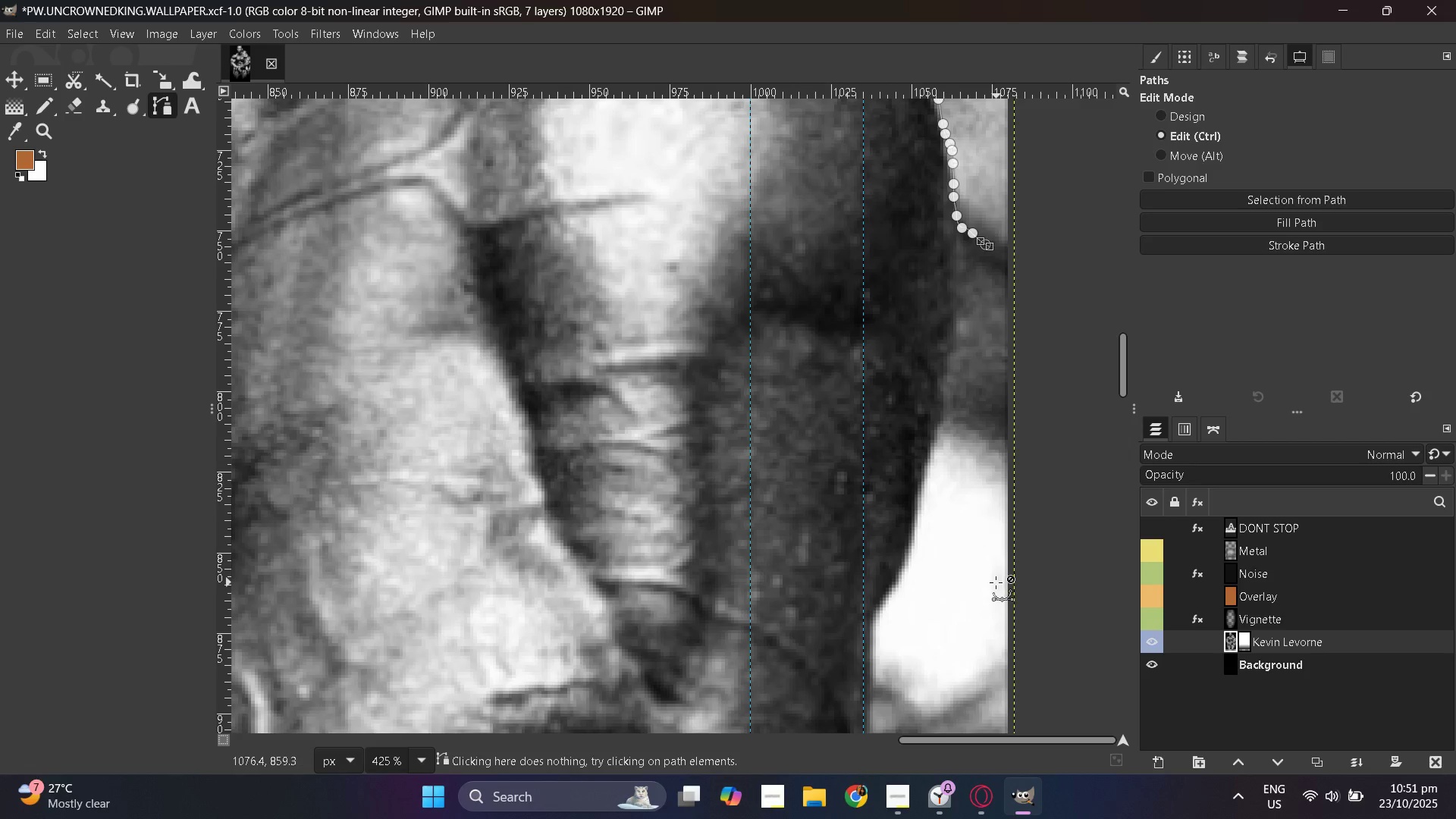 
key(Control+Z)
 